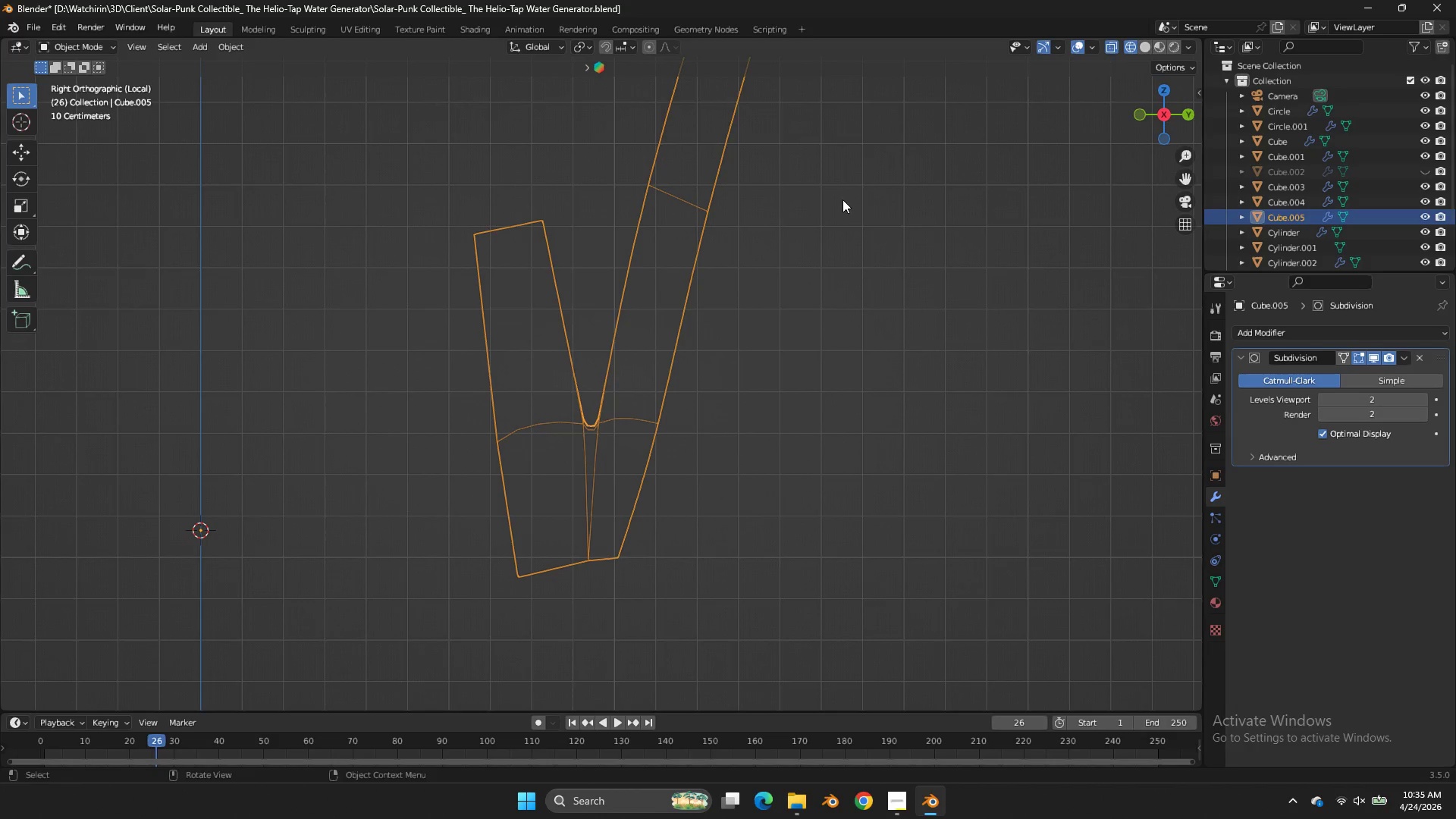 
key(Tab)
 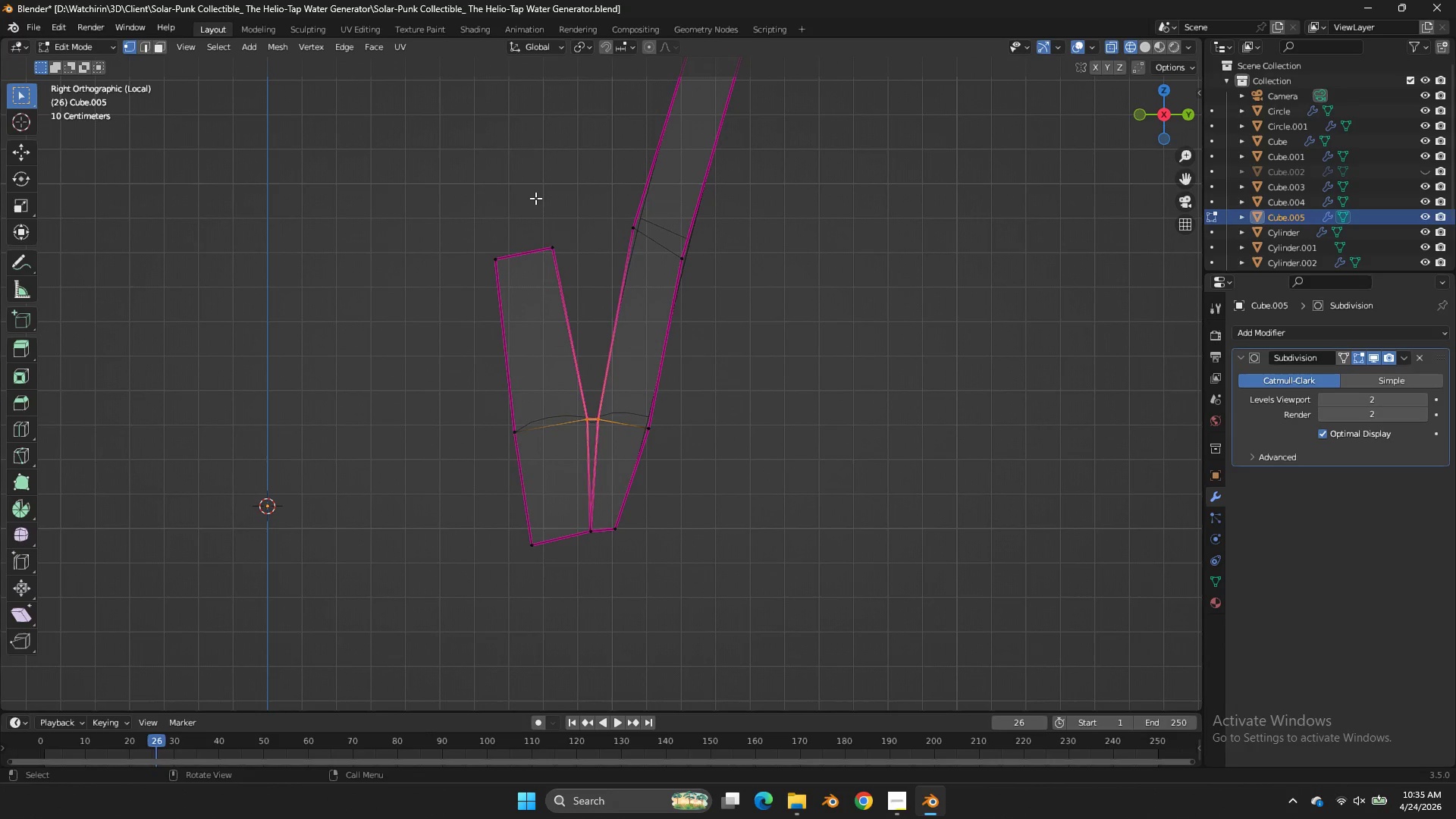 
scroll: coordinate [573, 243], scroll_direction: down, amount: 1.0
 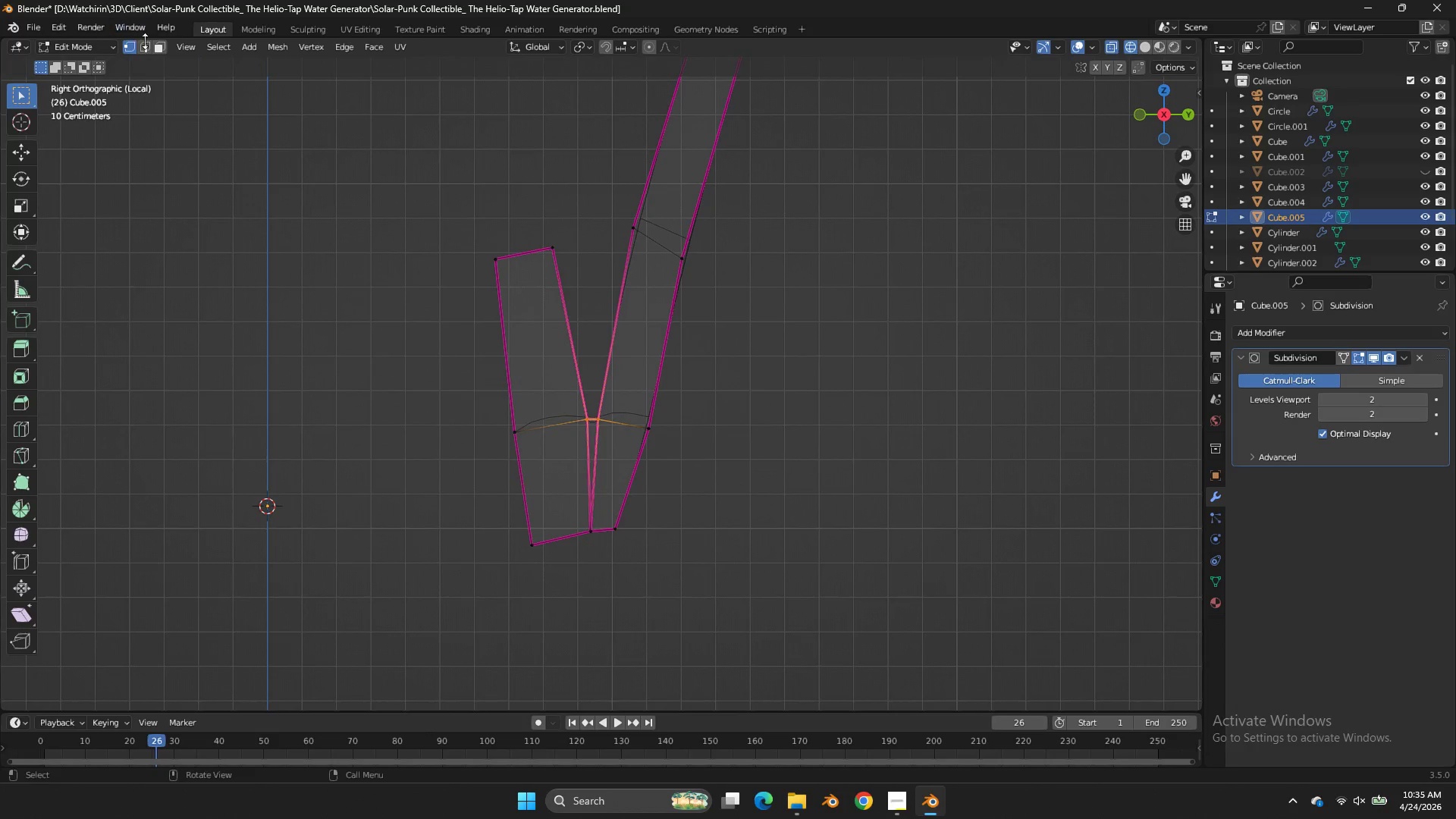 
left_click_drag(start_coordinate=[569, 212], to_coordinate=[453, 278])
 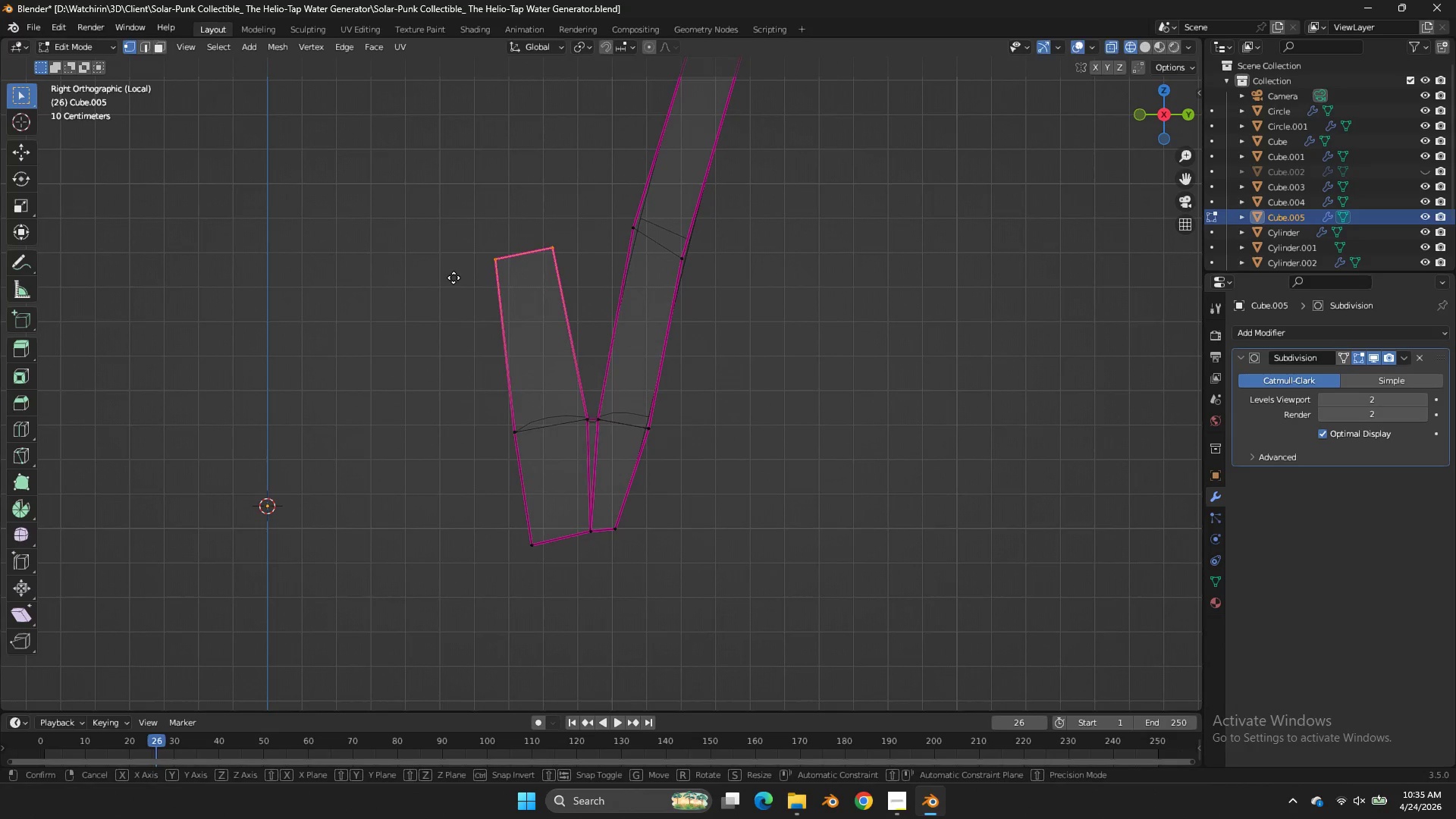 
type(gsy)
 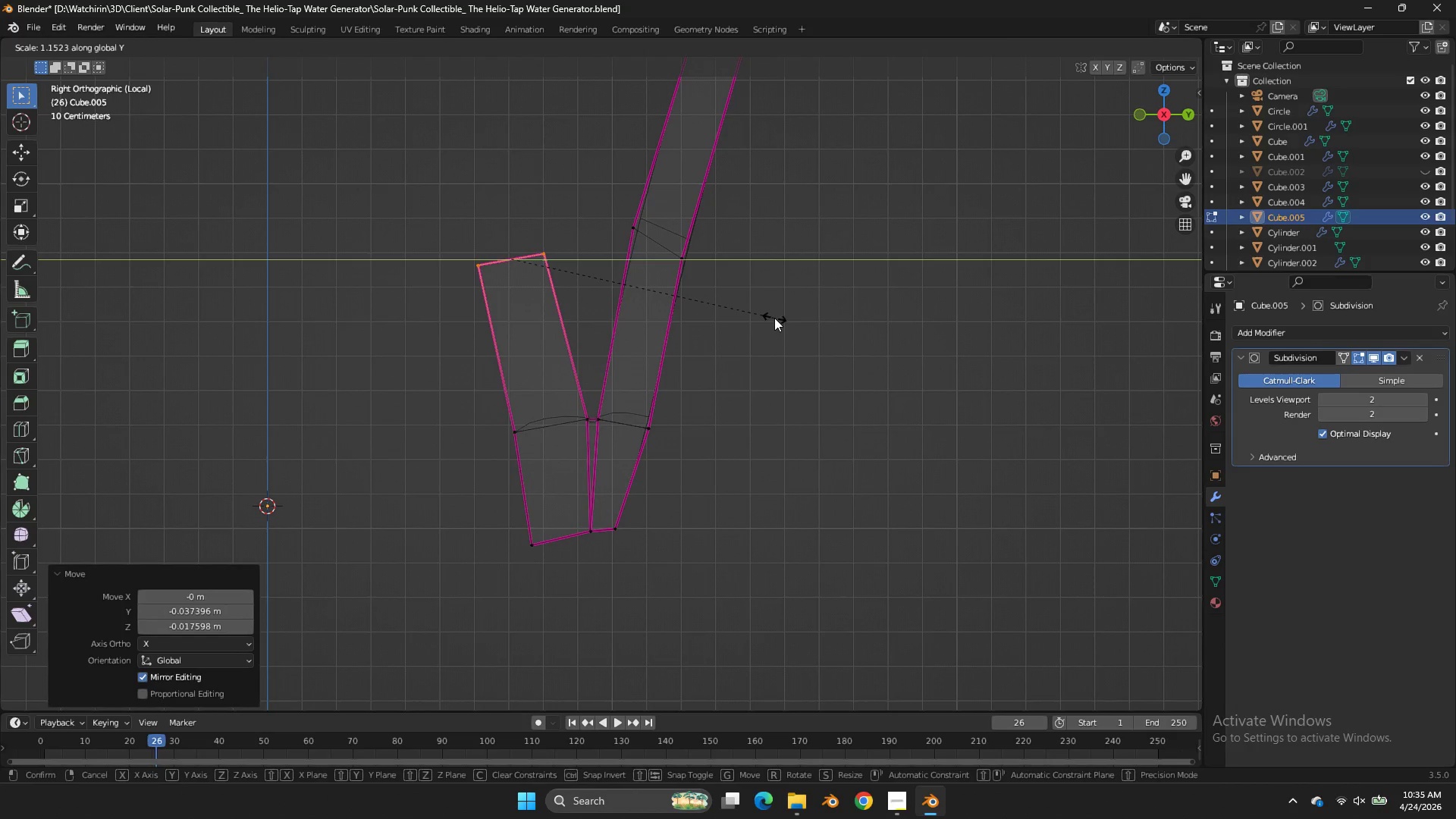 
left_click_drag(start_coordinate=[441, 284], to_coordinate=[504, 306])
 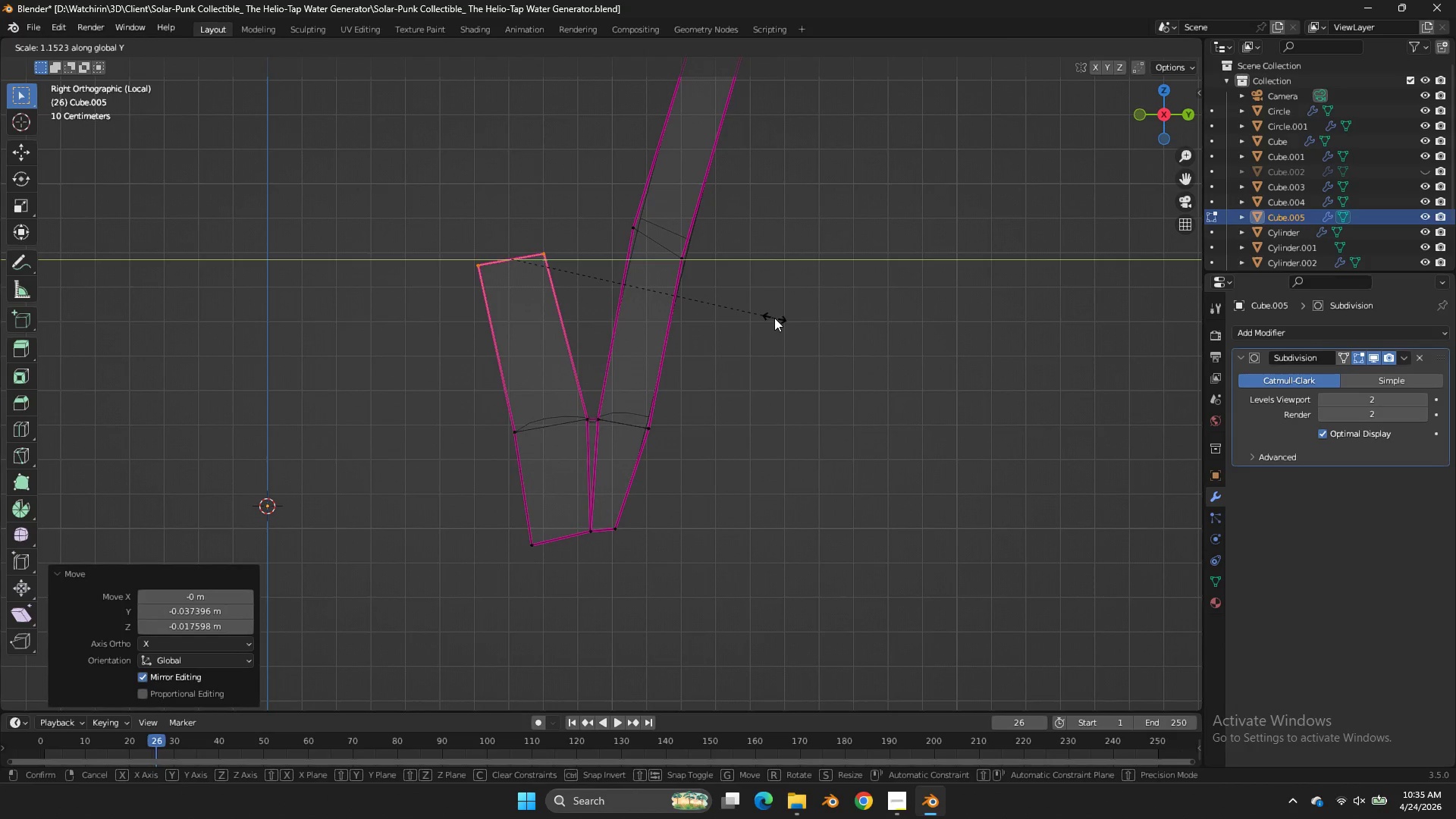 
left_click([777, 317])
 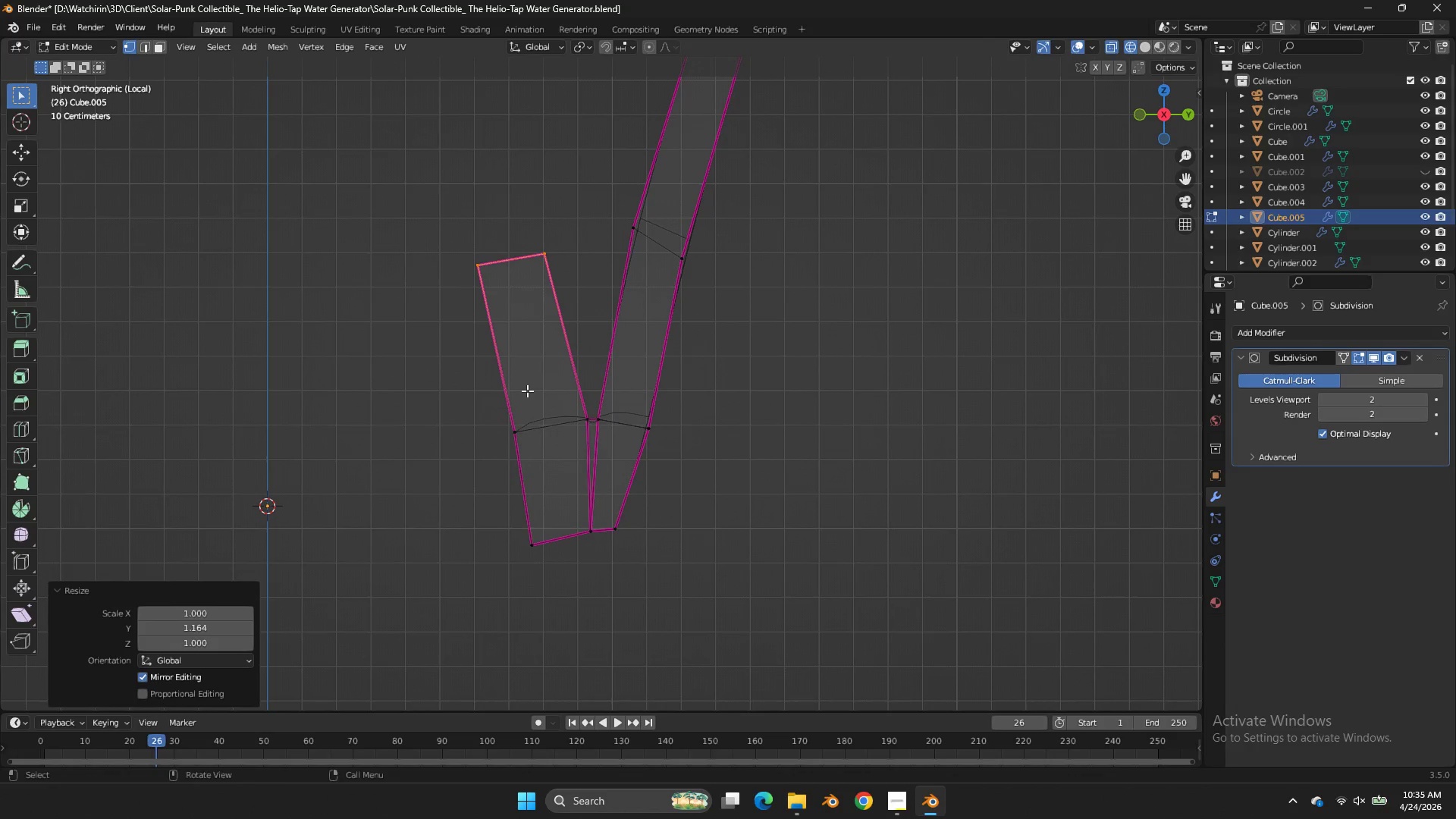 
left_click_drag(start_coordinate=[551, 375], to_coordinate=[499, 442])
 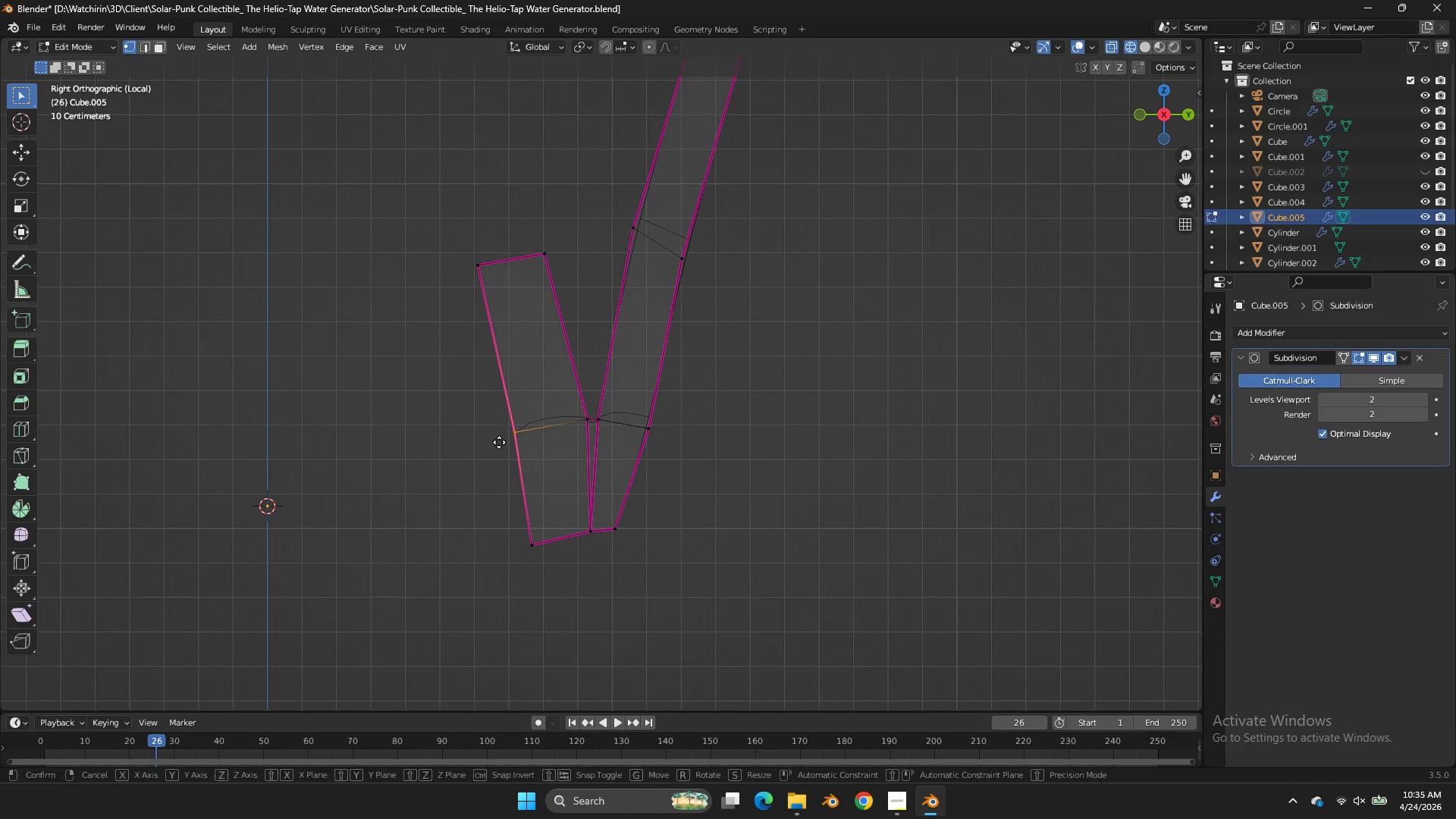 
key(G)
 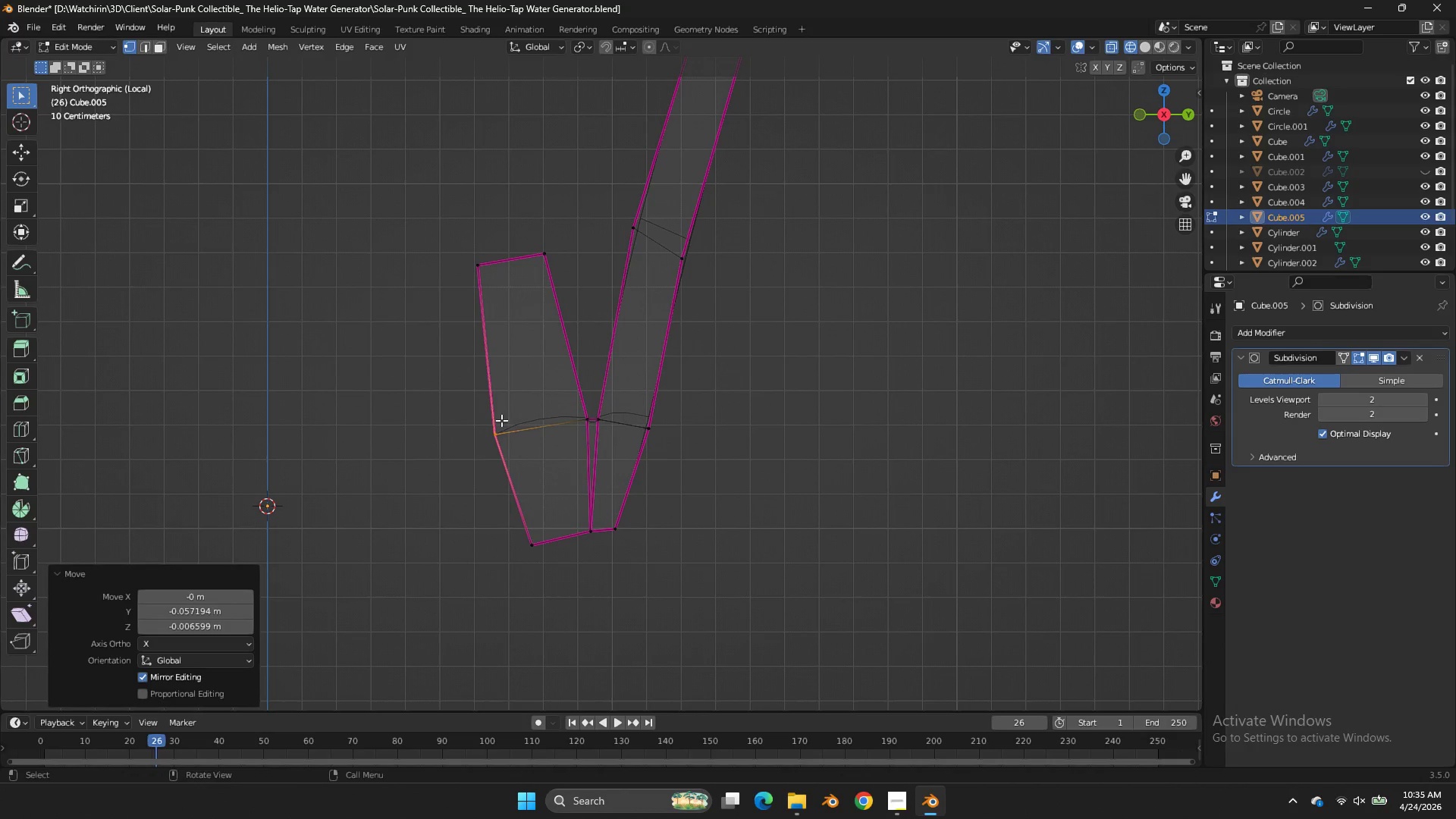 
key(Z)
 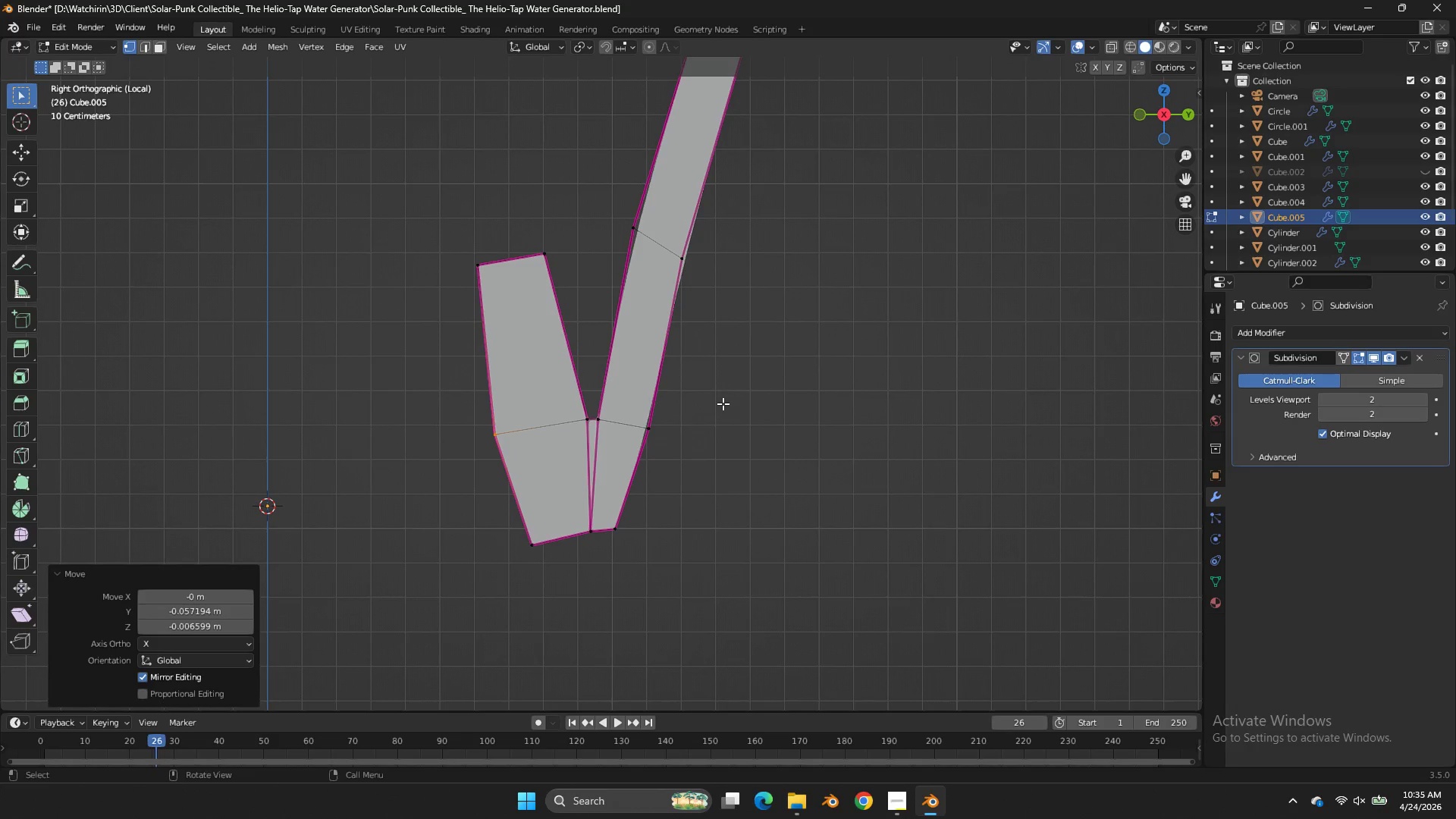 
wait(11.23)
 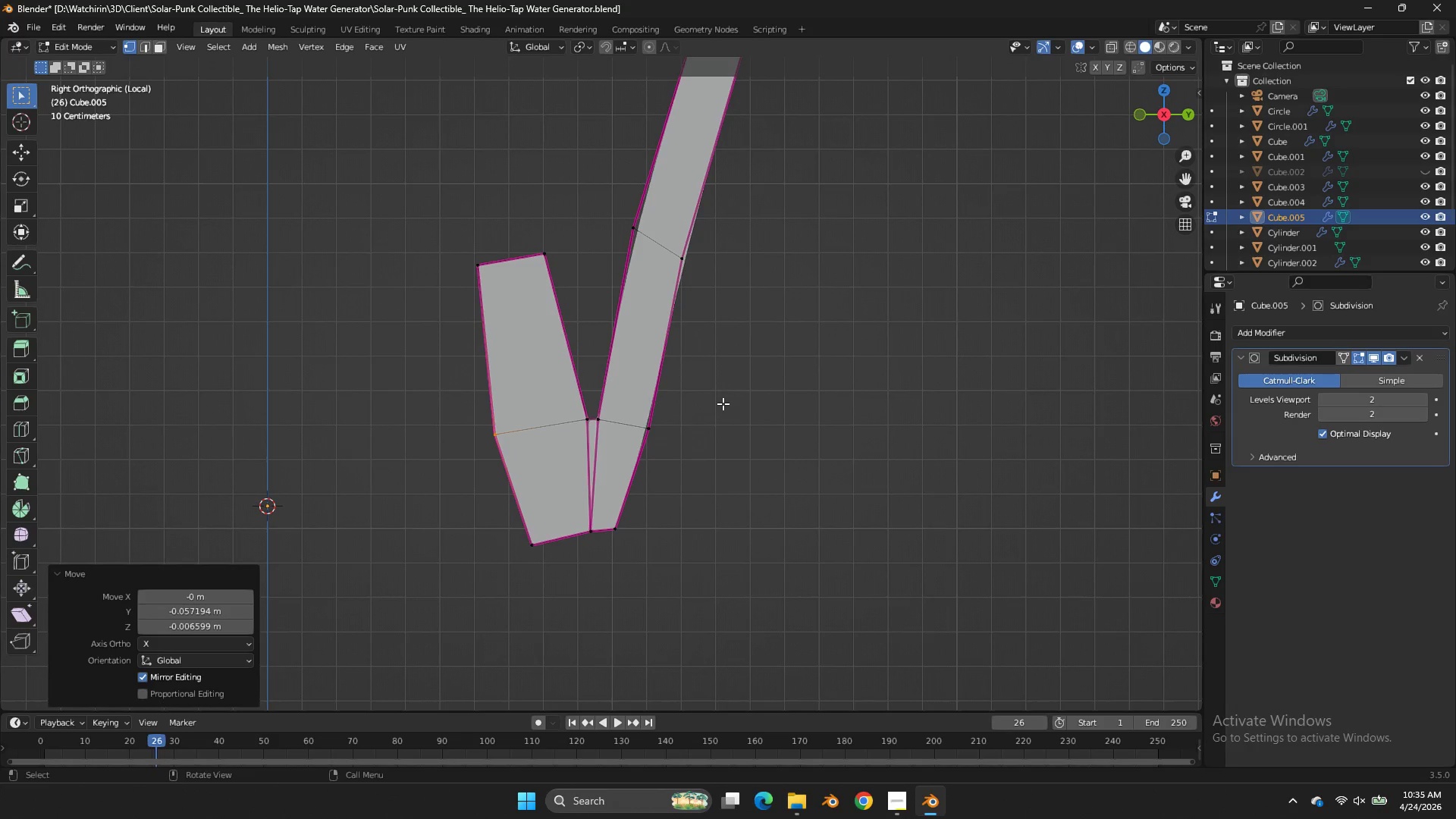 
key(Tab)
 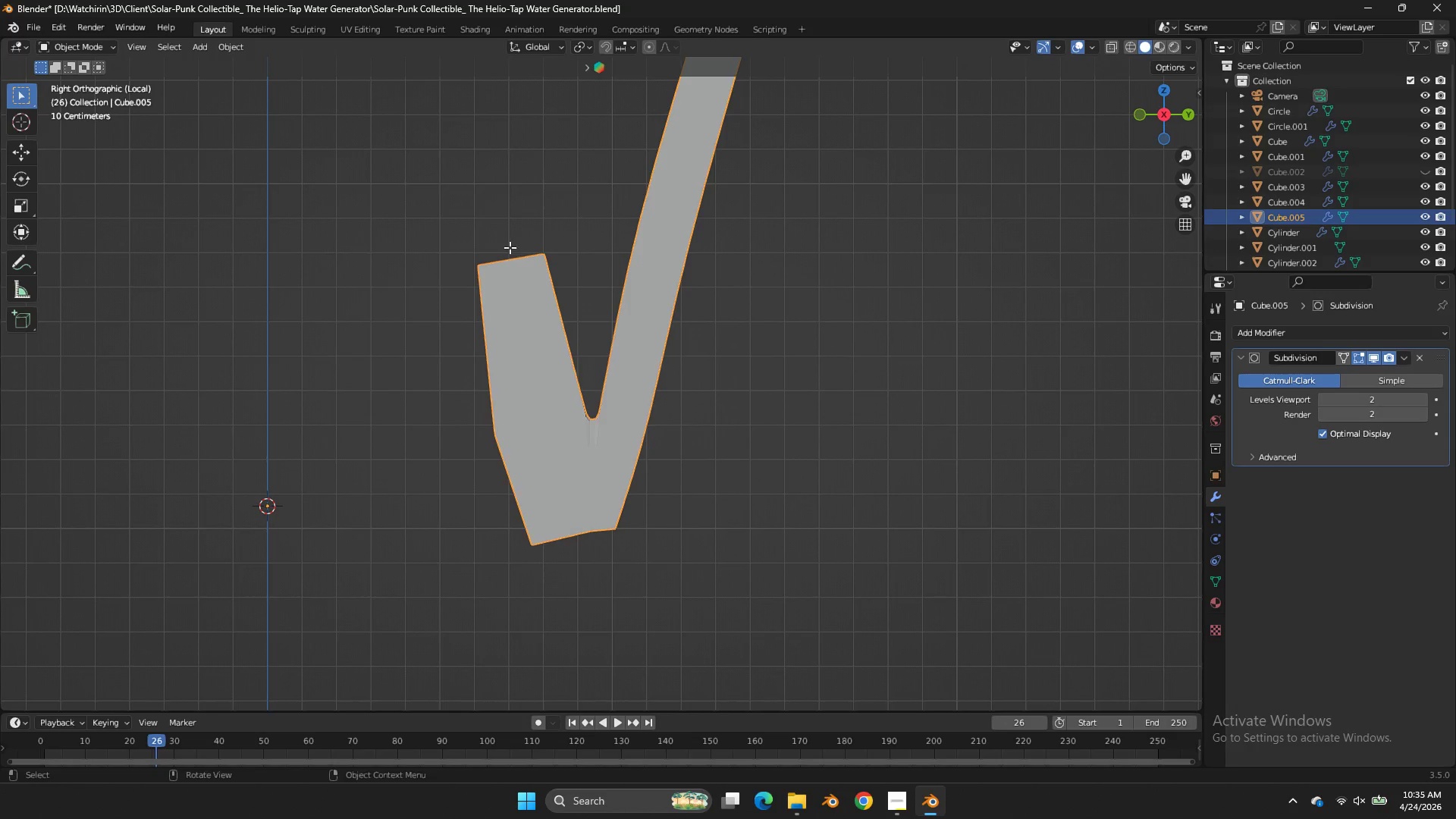 
key(Tab)
 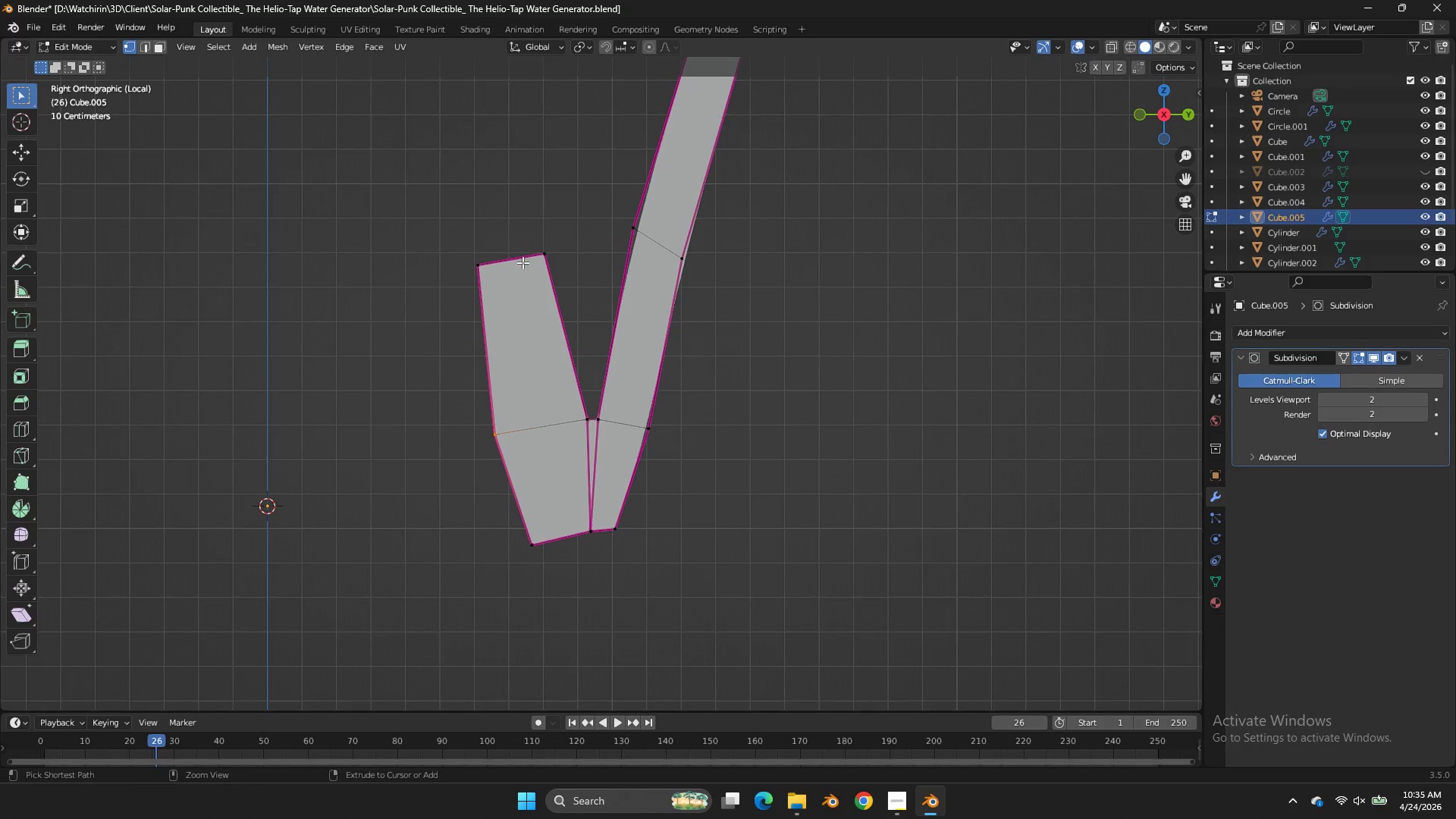 
key(Control+R)
 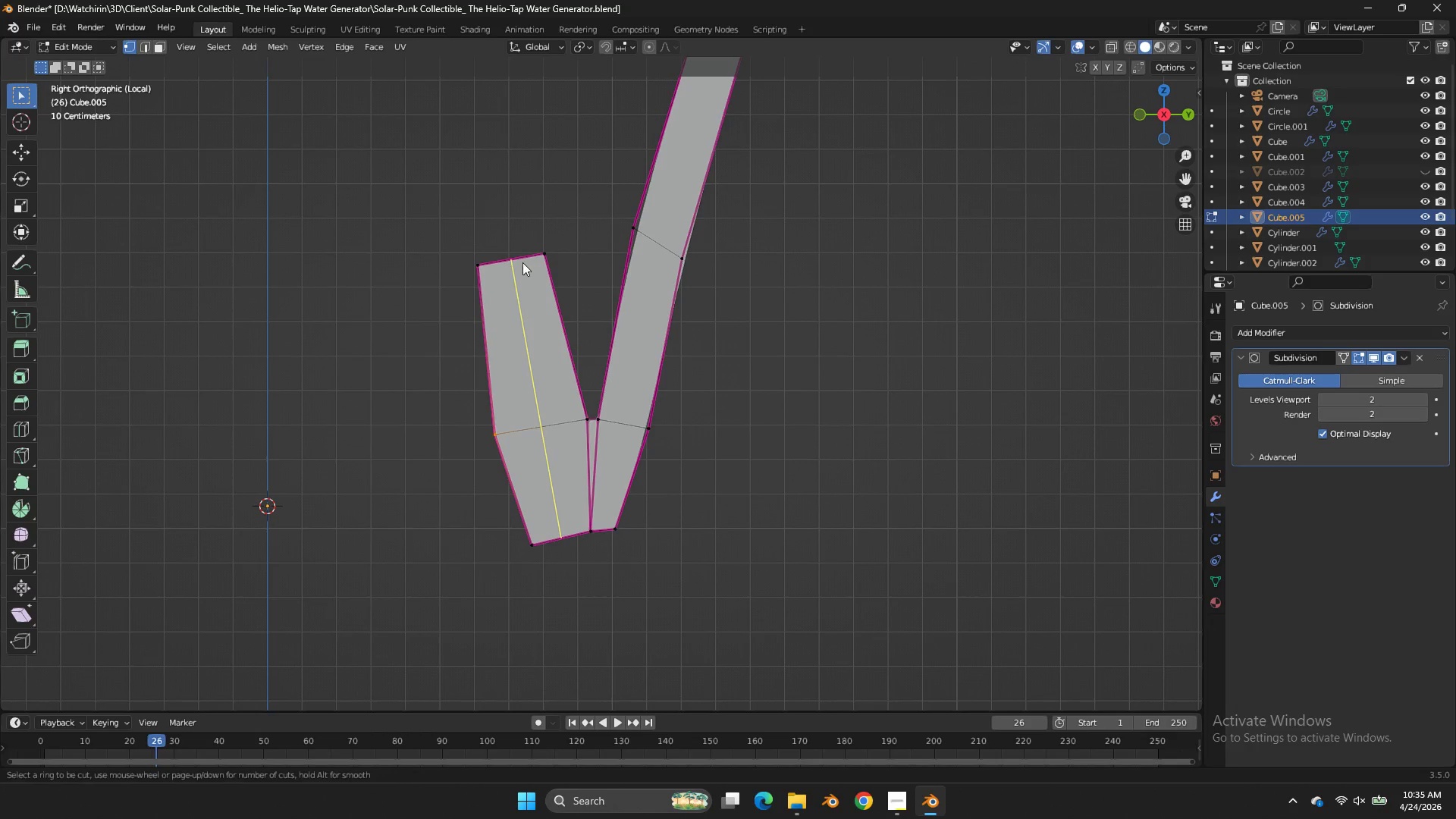 
left_click([522, 262])
 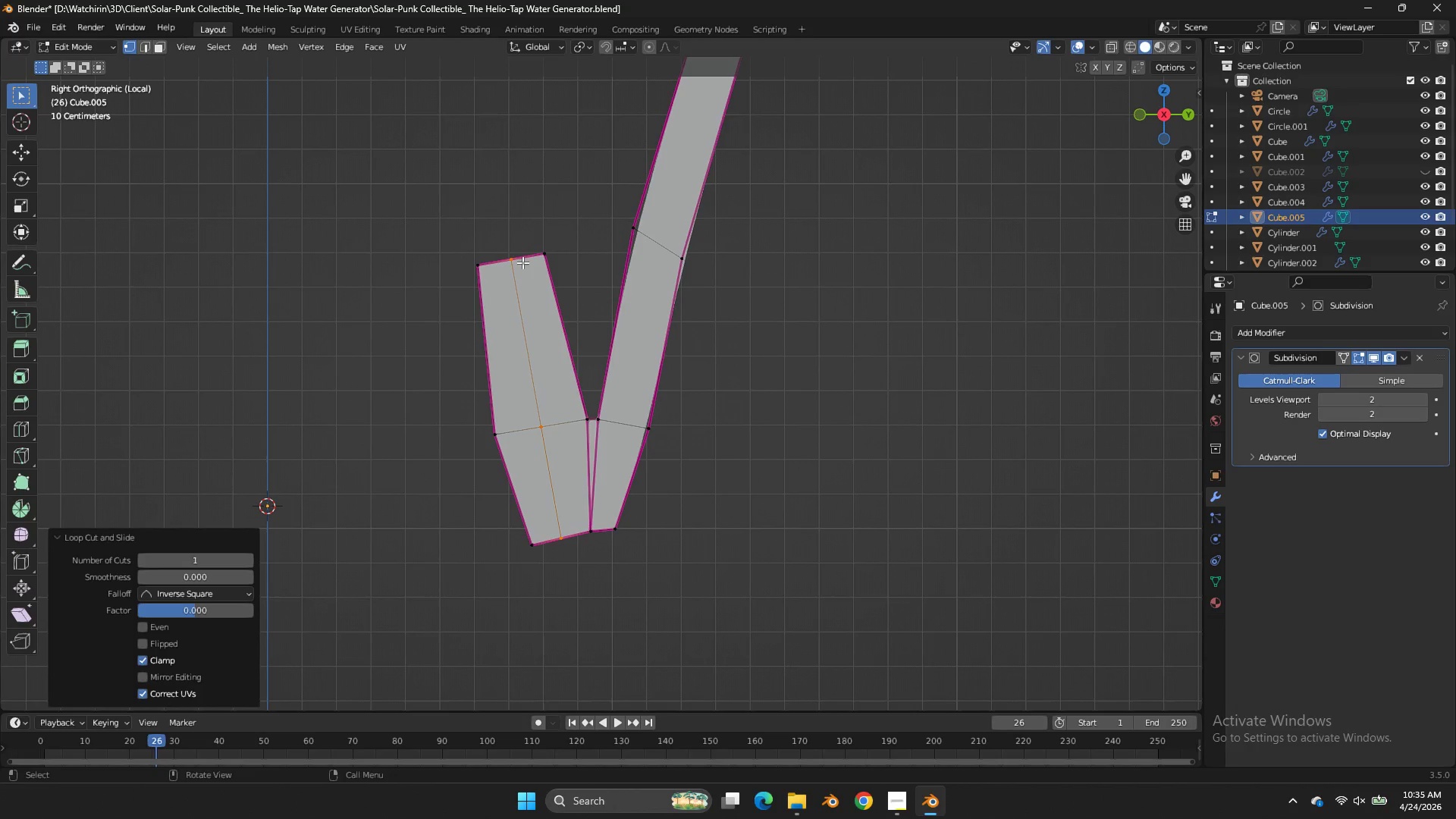 
right_click([522, 262])
 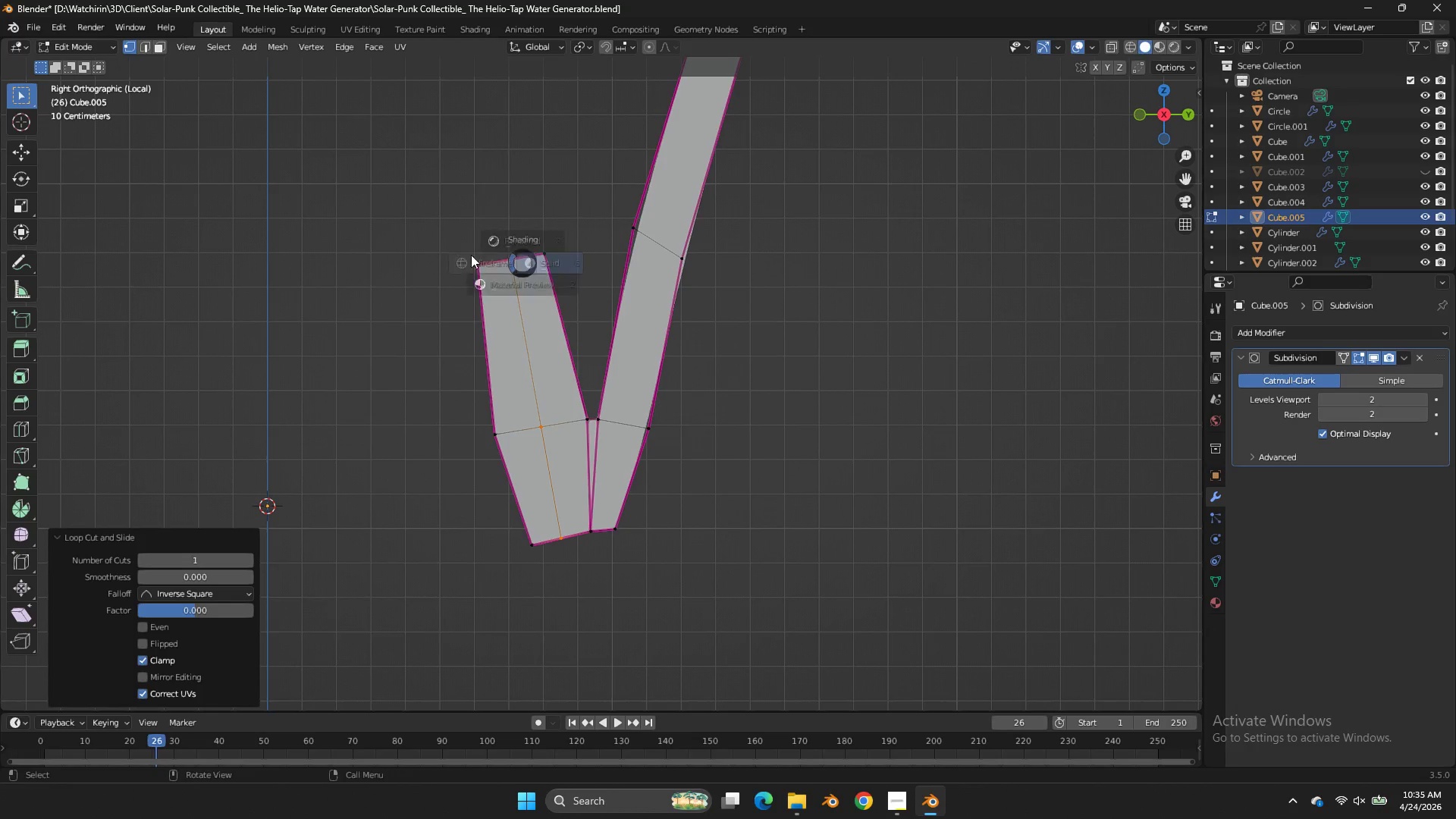 
key(Z)
 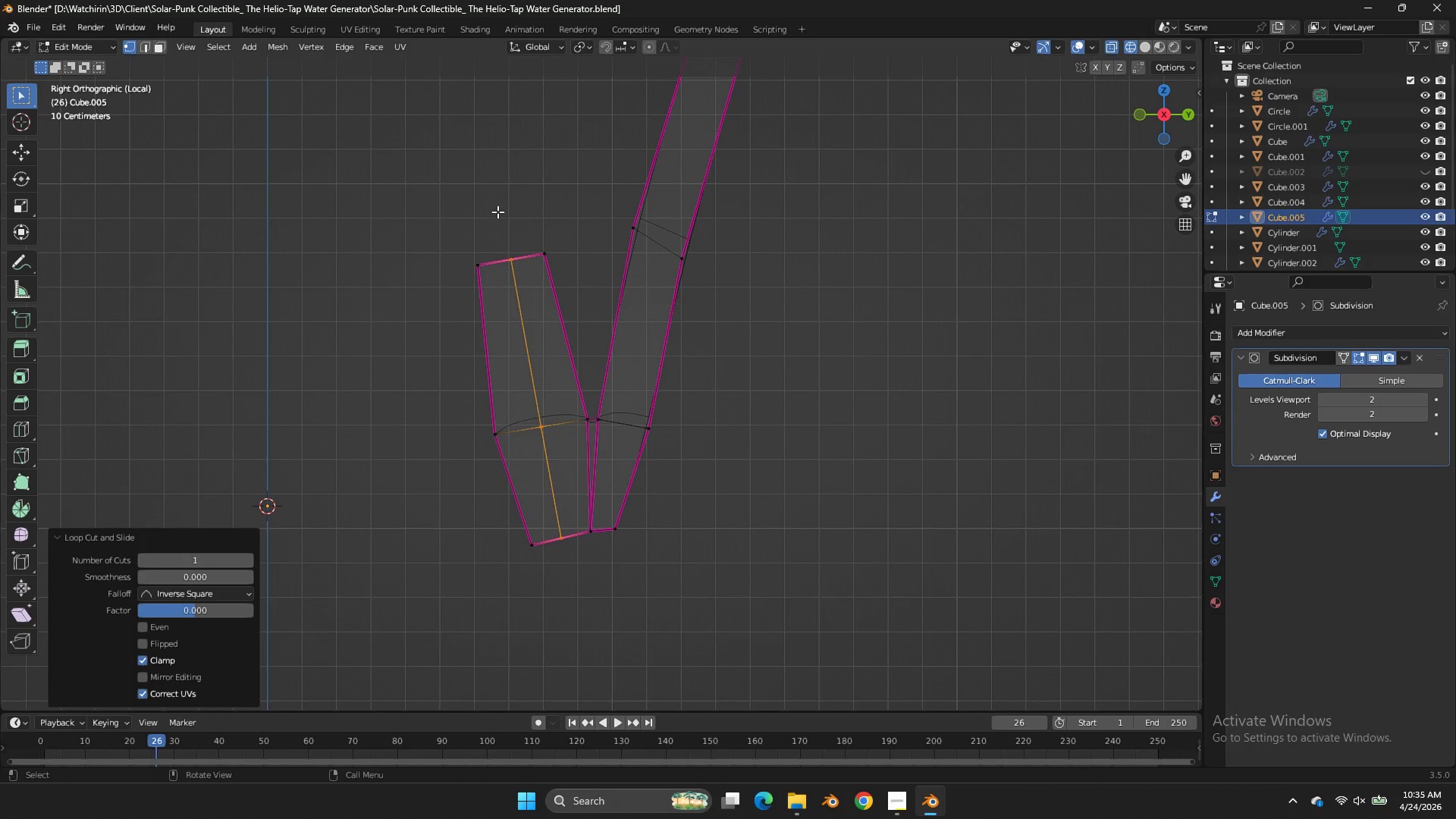 
left_click_drag(start_coordinate=[524, 239], to_coordinate=[501, 273])
 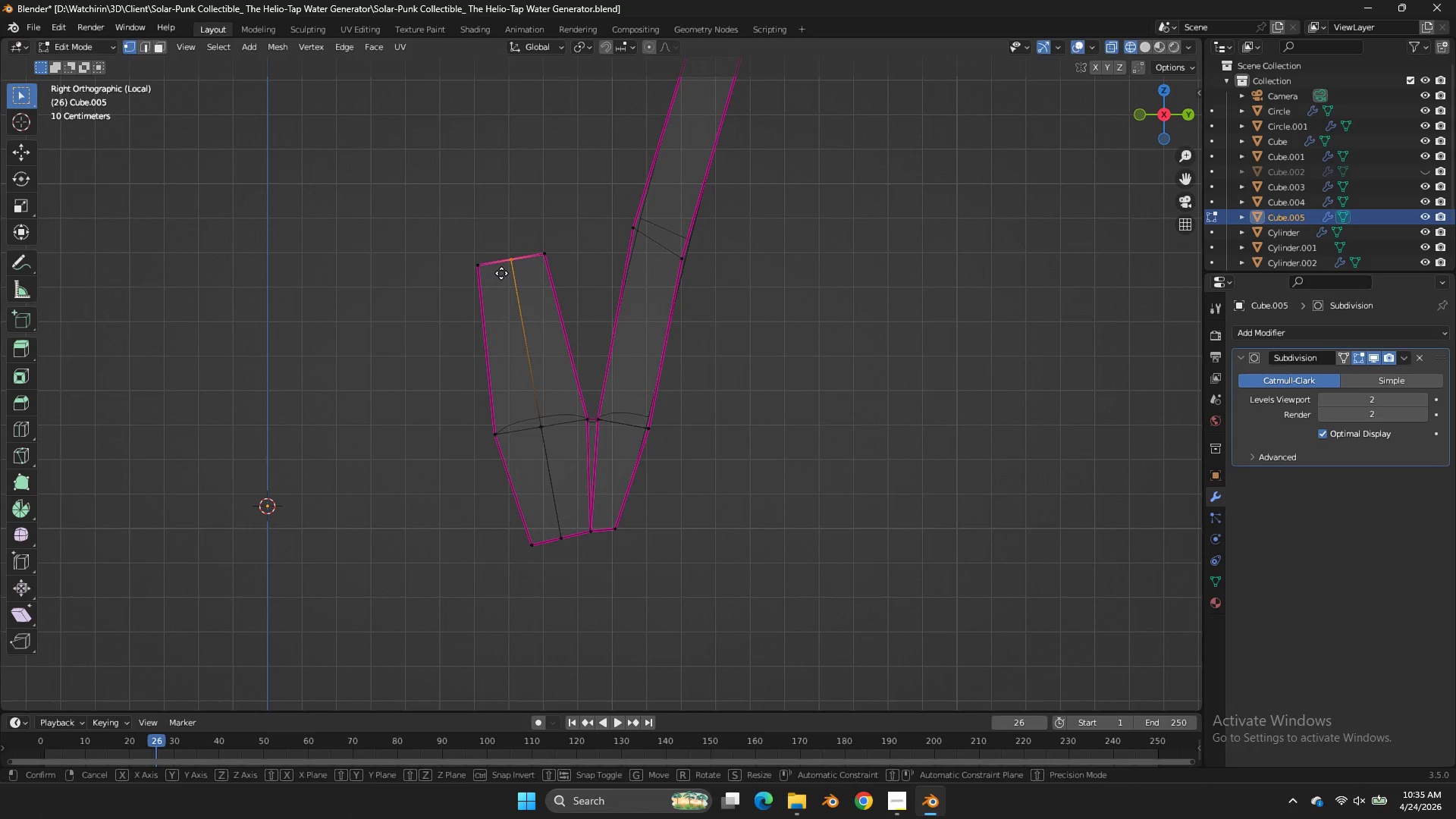 
type(gz)
 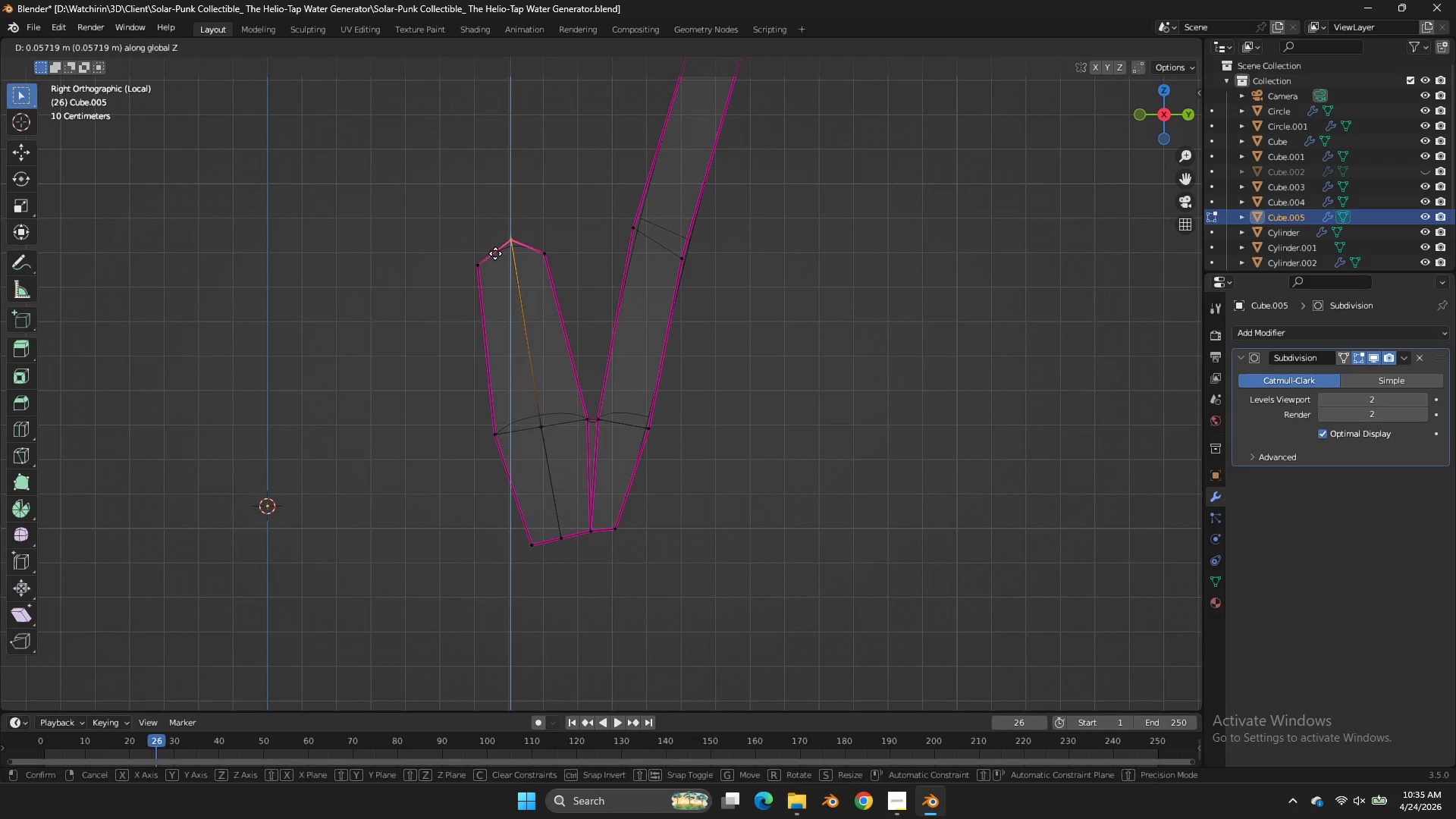 
left_click([495, 253])
 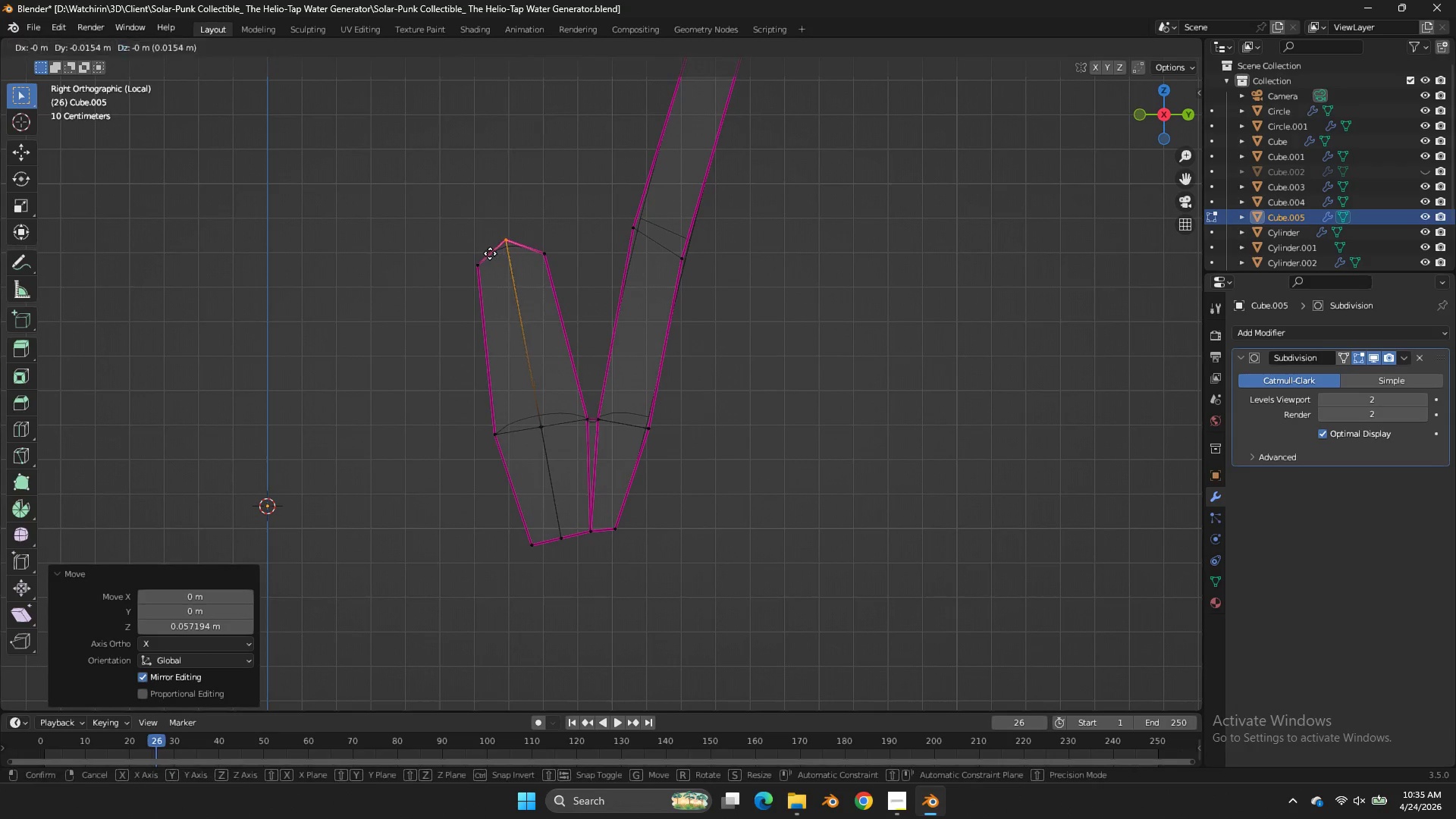 
key(G)
 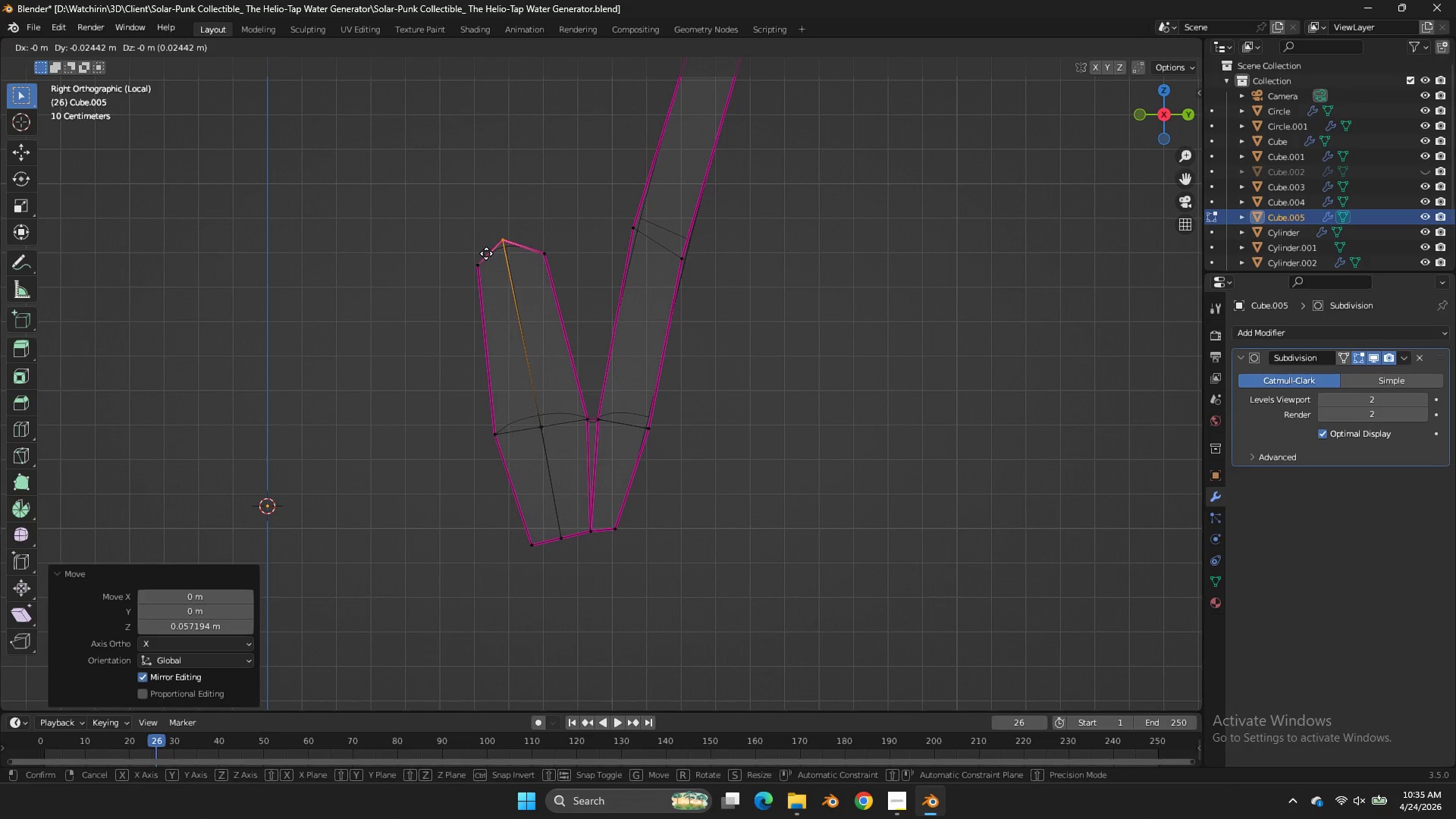 
hold_key(key=ShiftLeft, duration=2.31)
left_click([475, 258])
 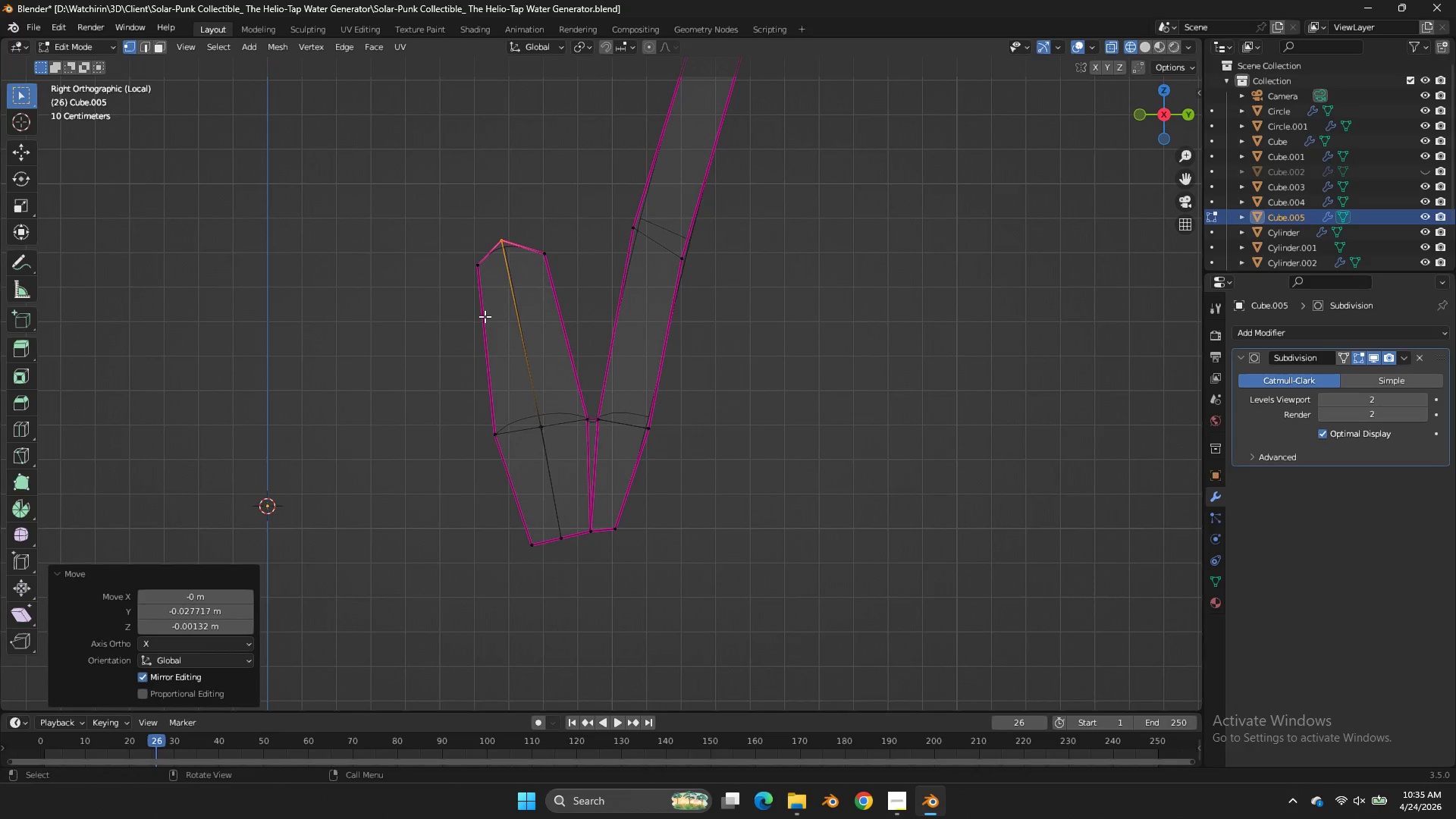 
key(Control+R)
 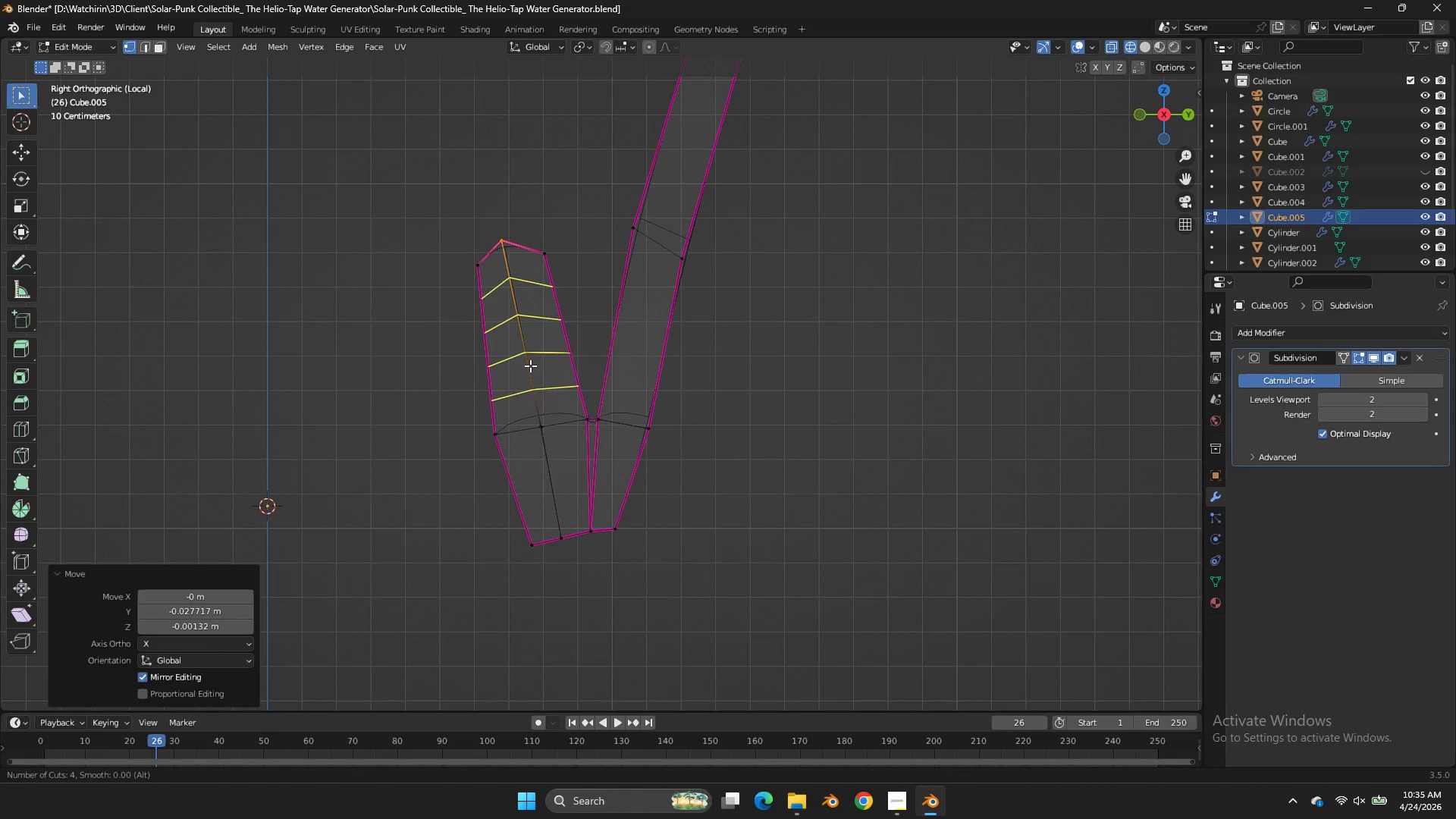 
scroll: coordinate [530, 366], scroll_direction: up, amount: 10.0
 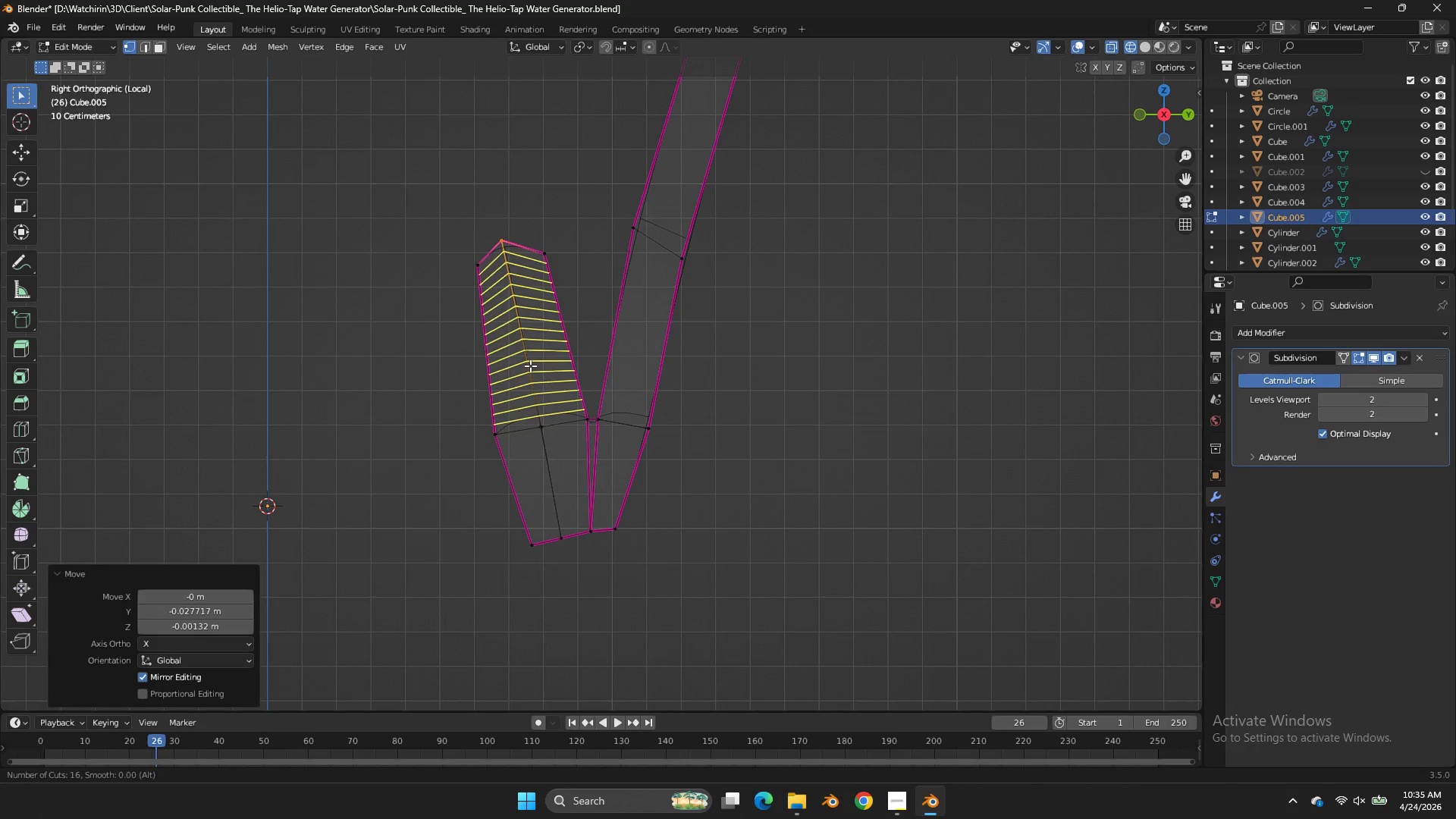 
left_click([530, 366])
 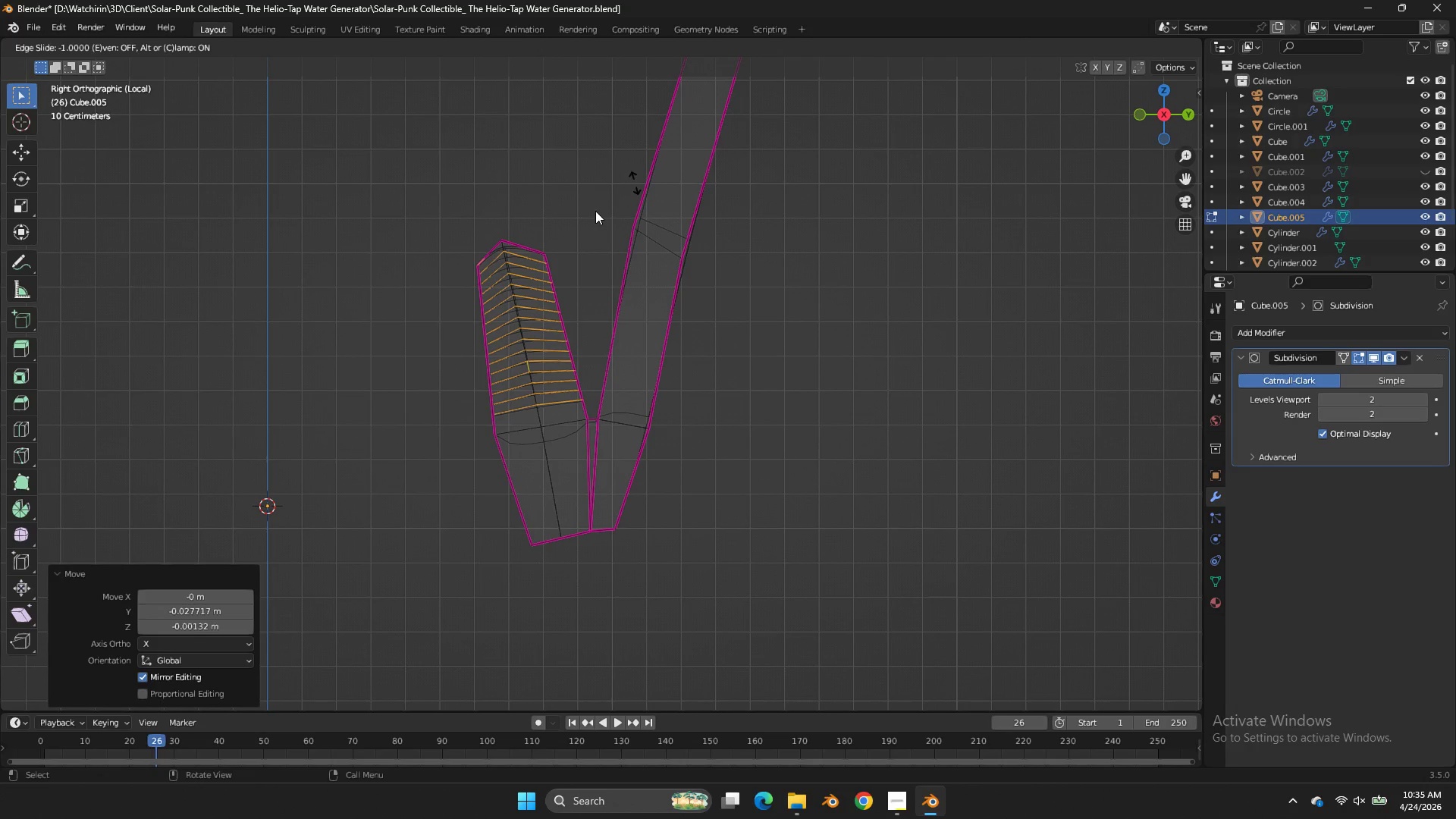 
right_click([559, 240])
 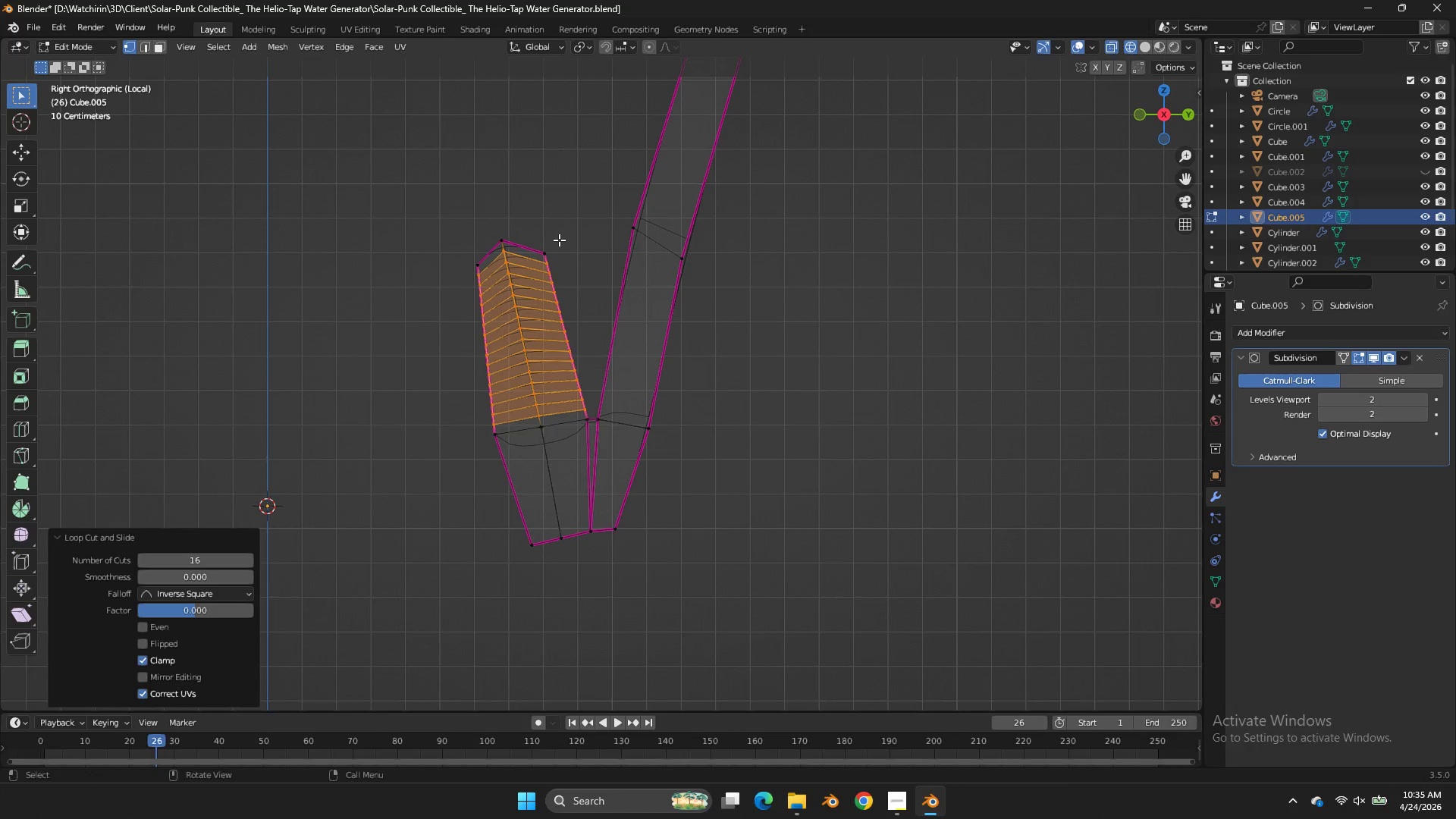 
key(Control+R)
 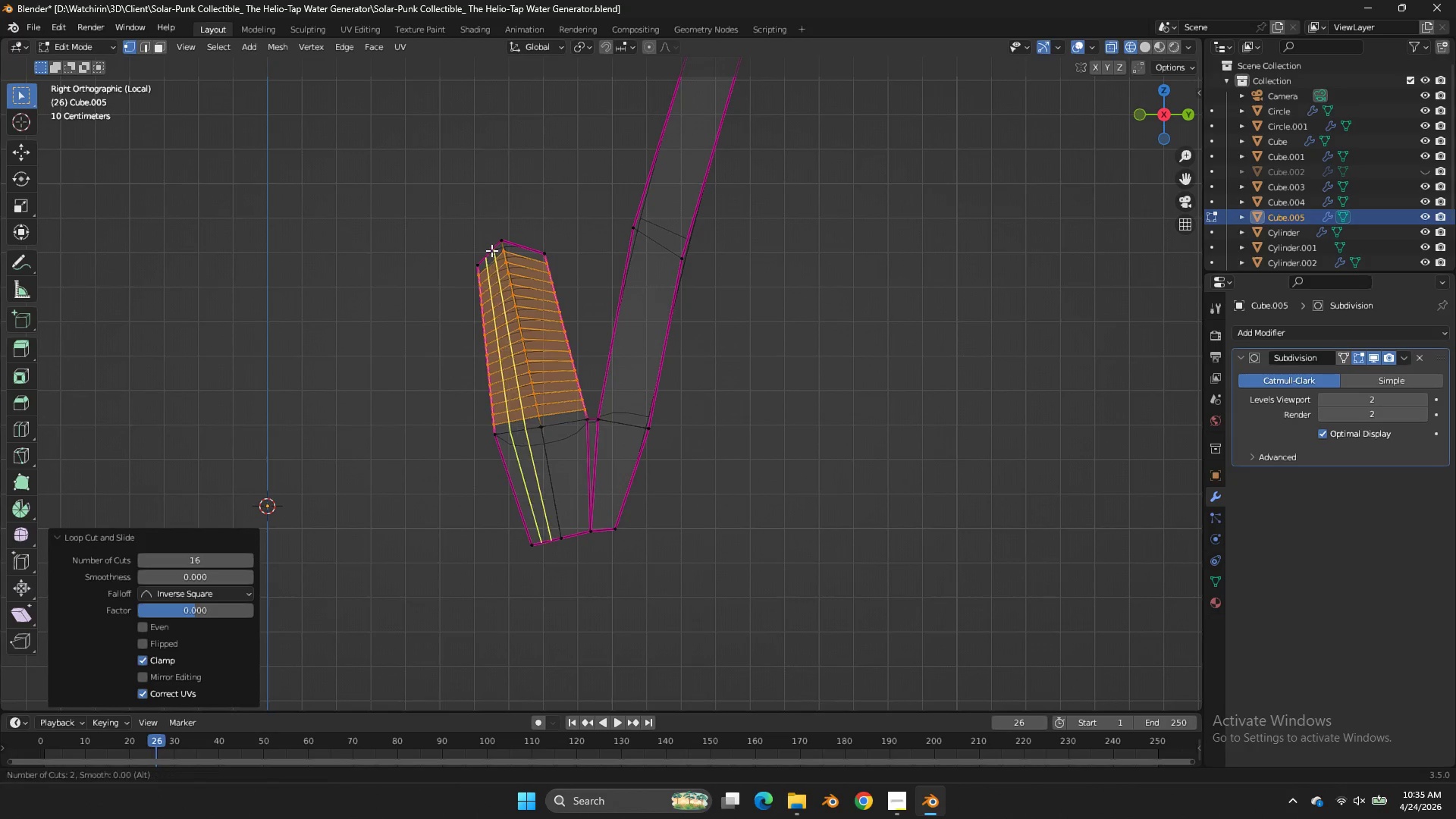 
scroll: coordinate [491, 250], scroll_direction: up, amount: 2.0
 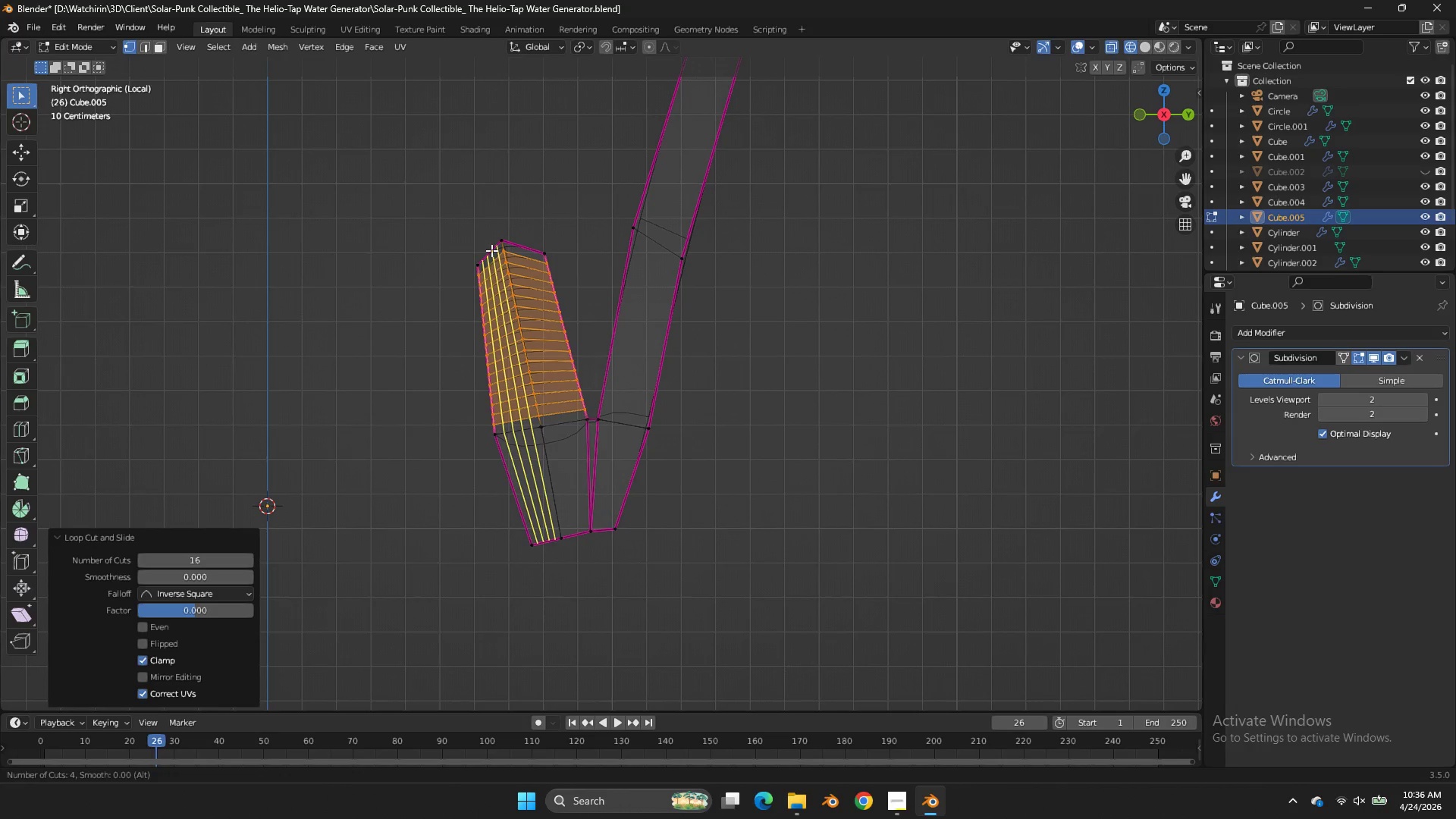 
left_click([491, 250])
 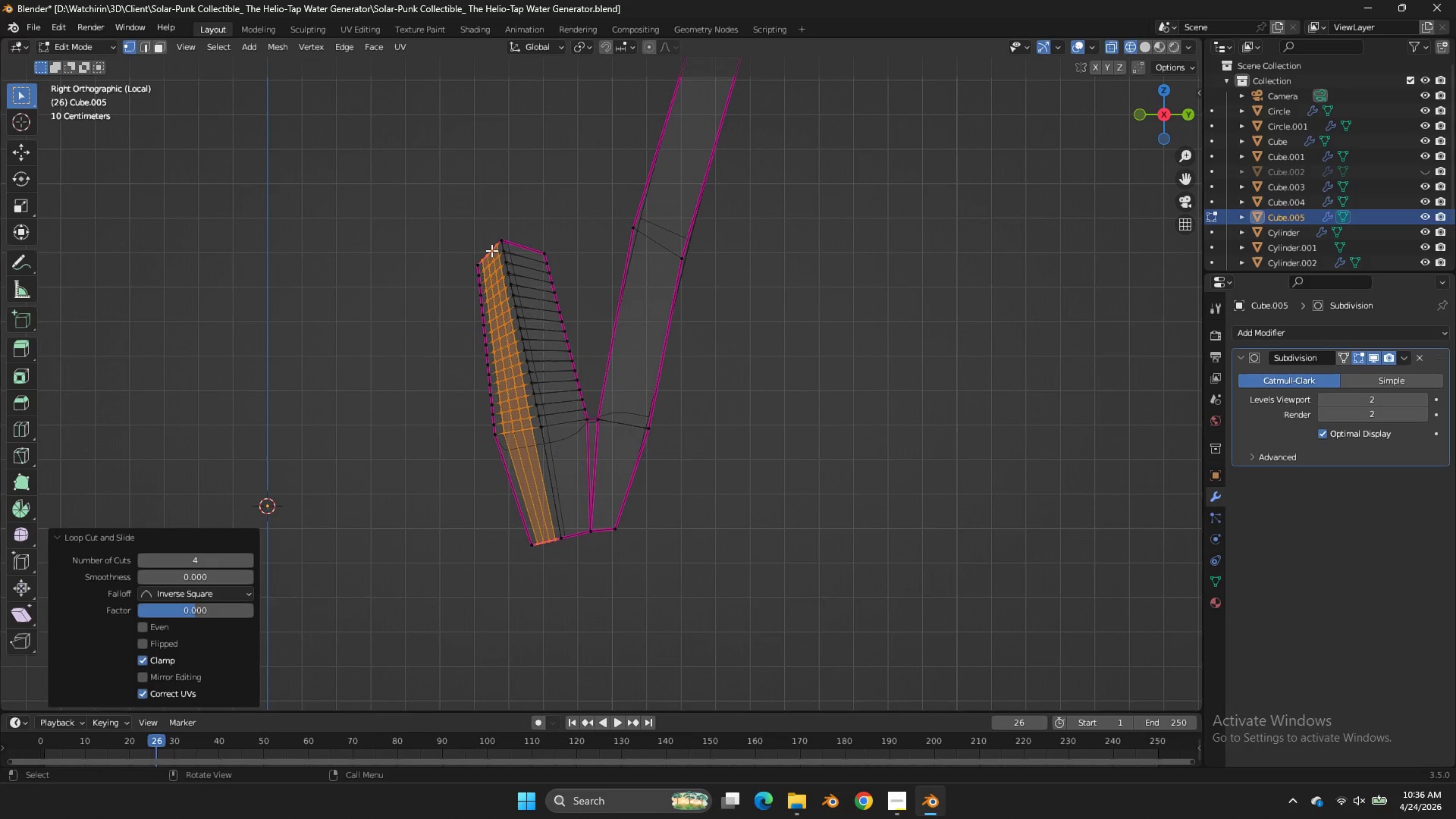 
right_click([491, 250])
 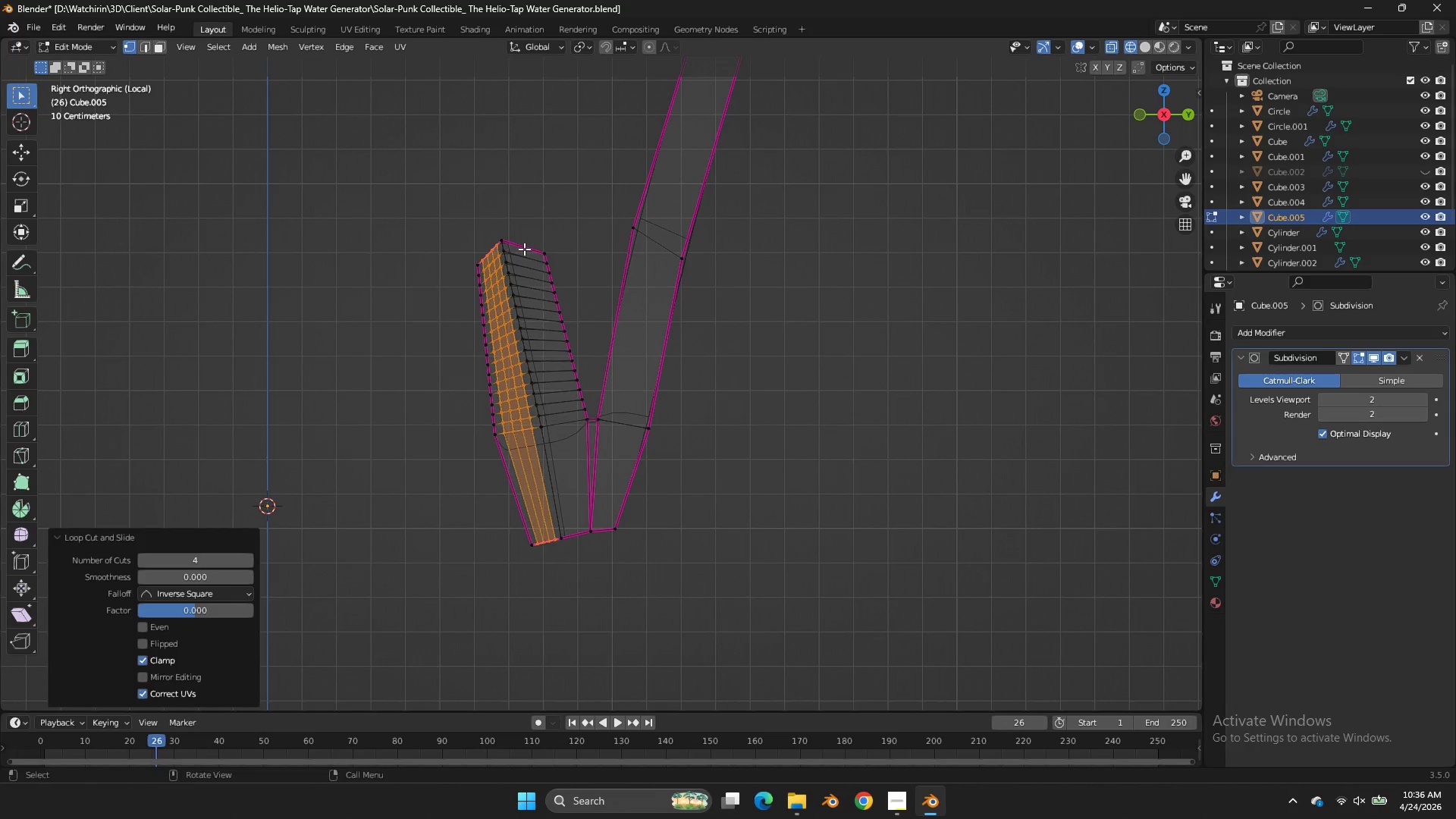 
key(Control+R)
 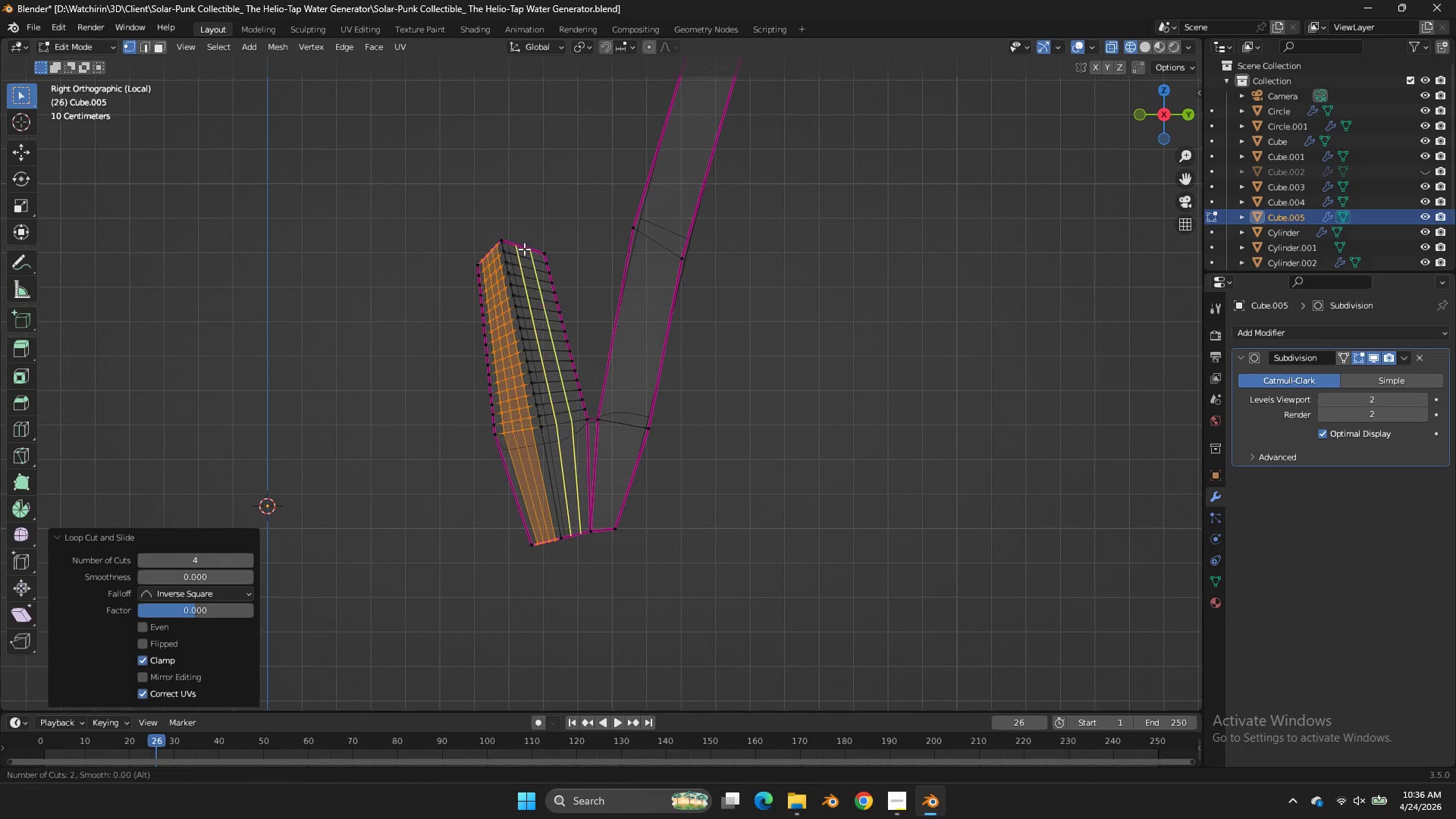 
scroll: coordinate [524, 249], scroll_direction: up, amount: 4.0
 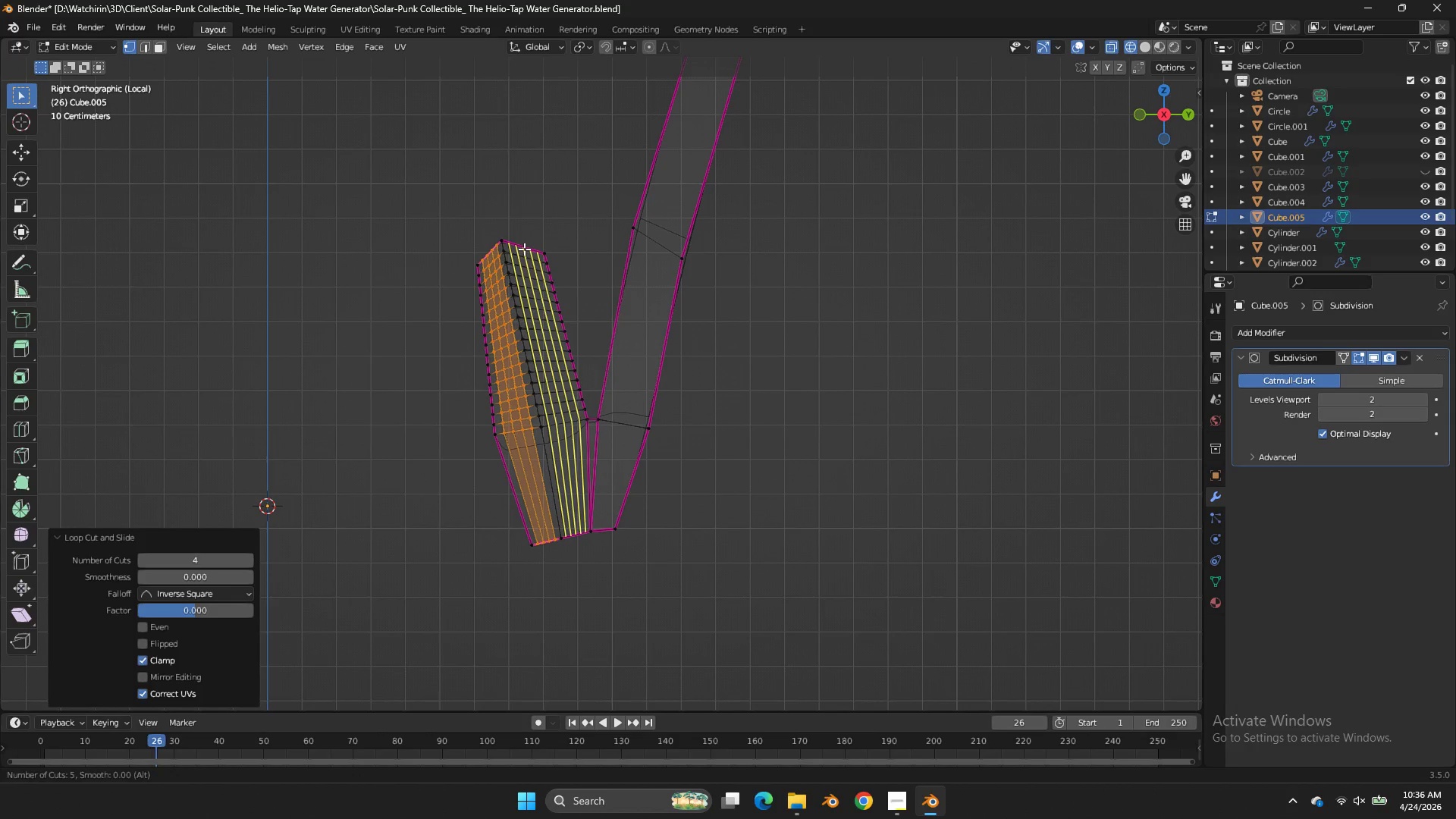 
scroll: coordinate [524, 249], scroll_direction: down, amount: 1.0
 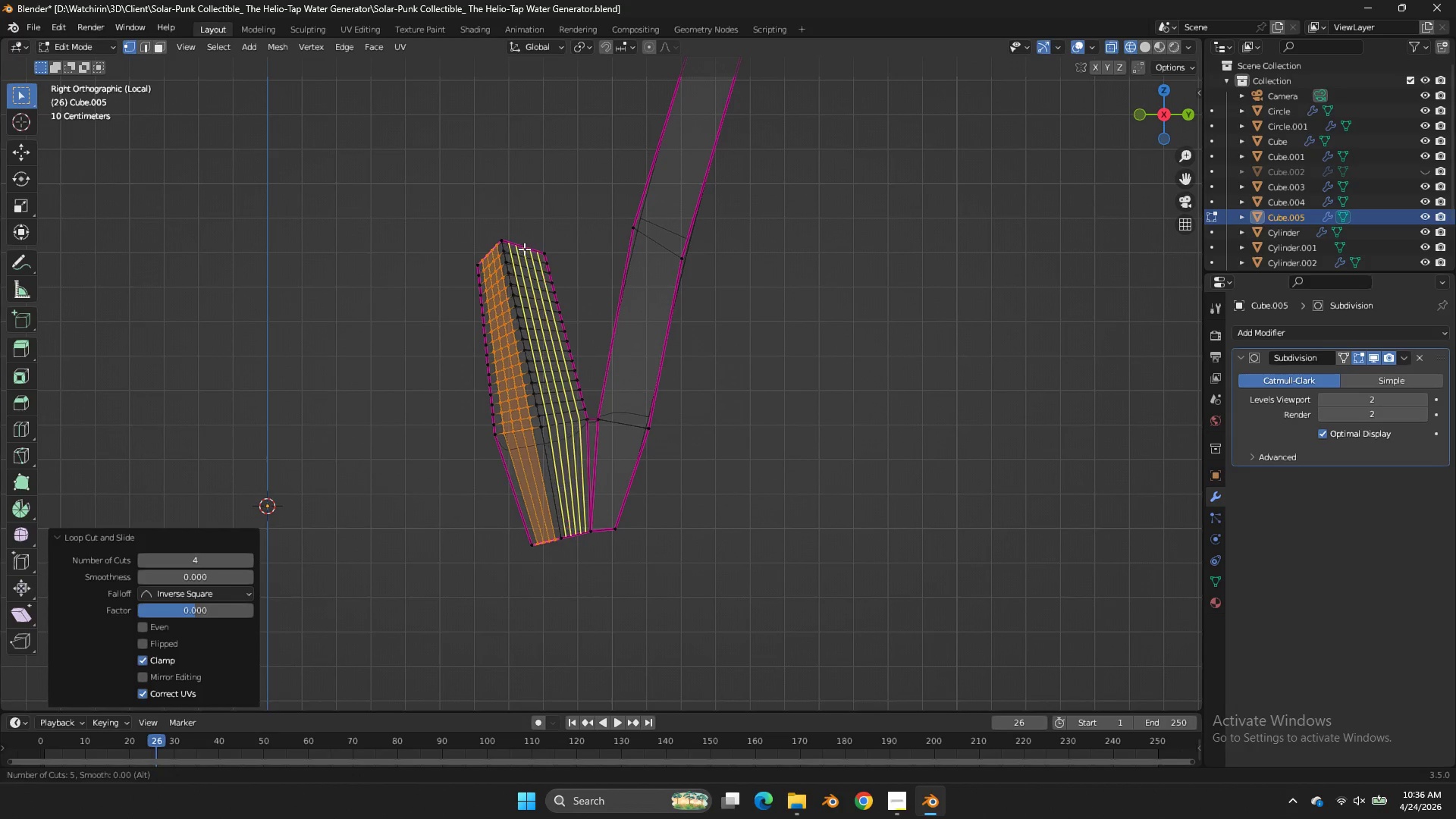 
scroll: coordinate [524, 249], scroll_direction: up, amount: 1.0
 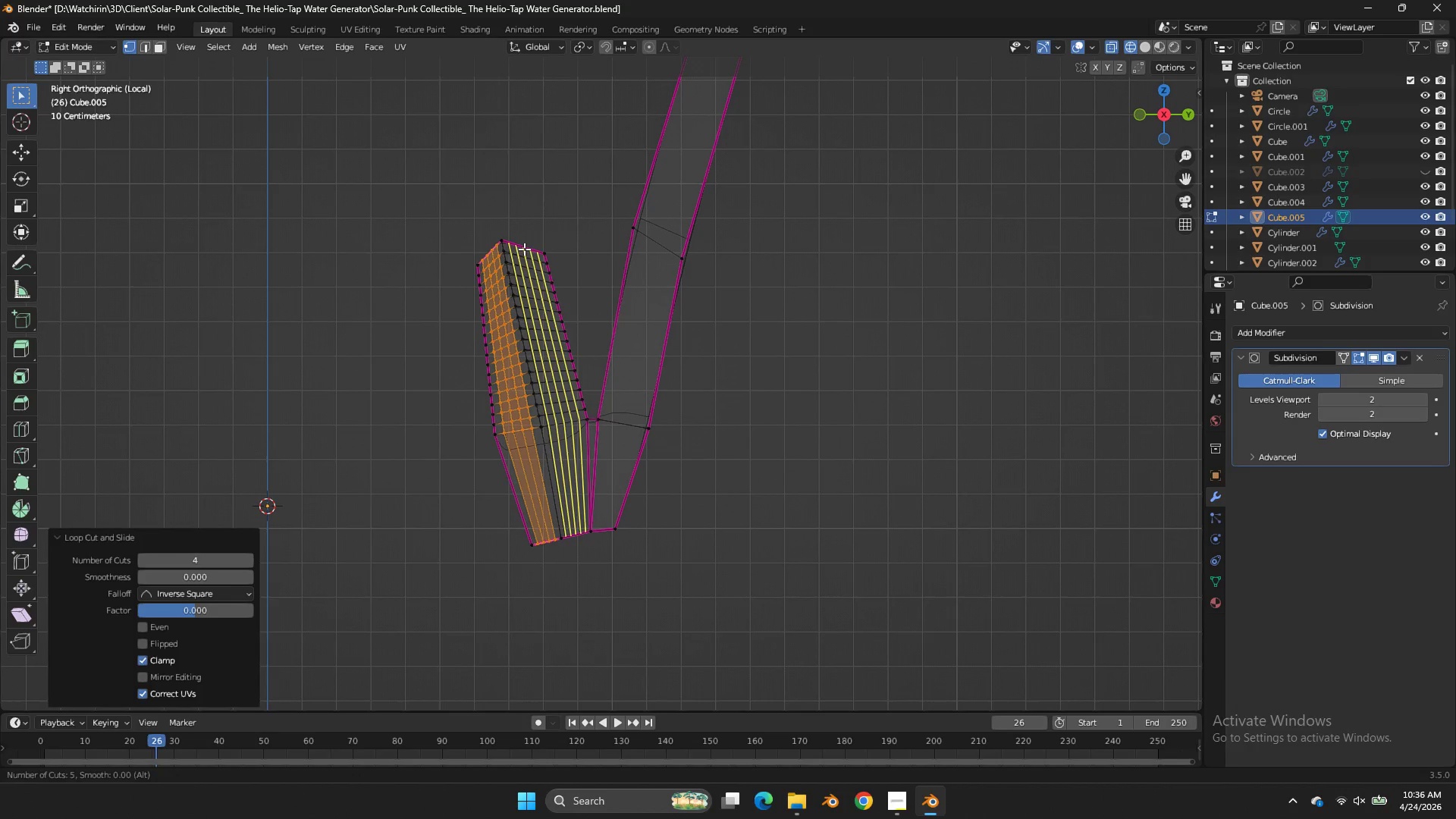 
left_click([524, 249])
 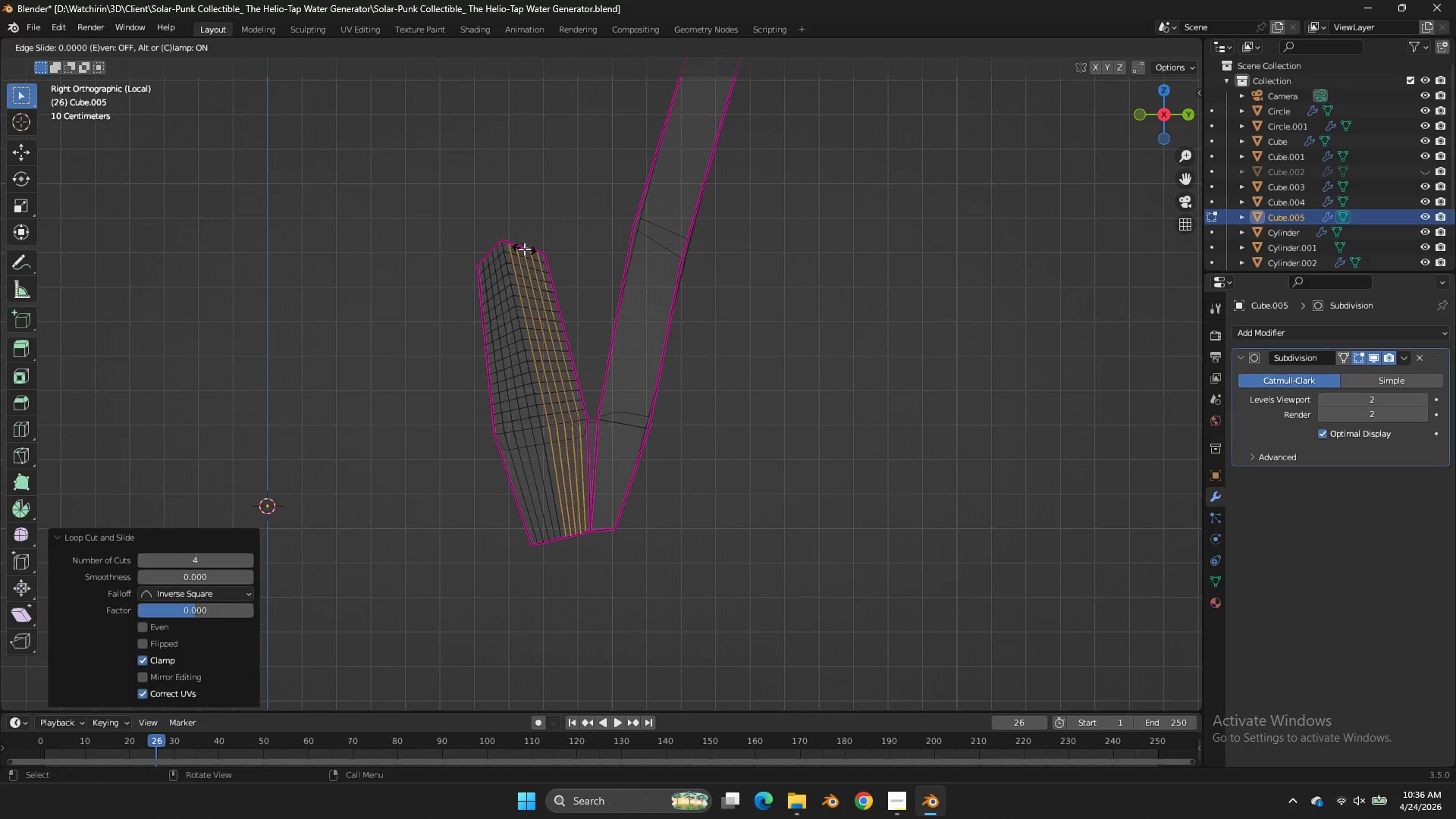 
right_click([524, 249])
 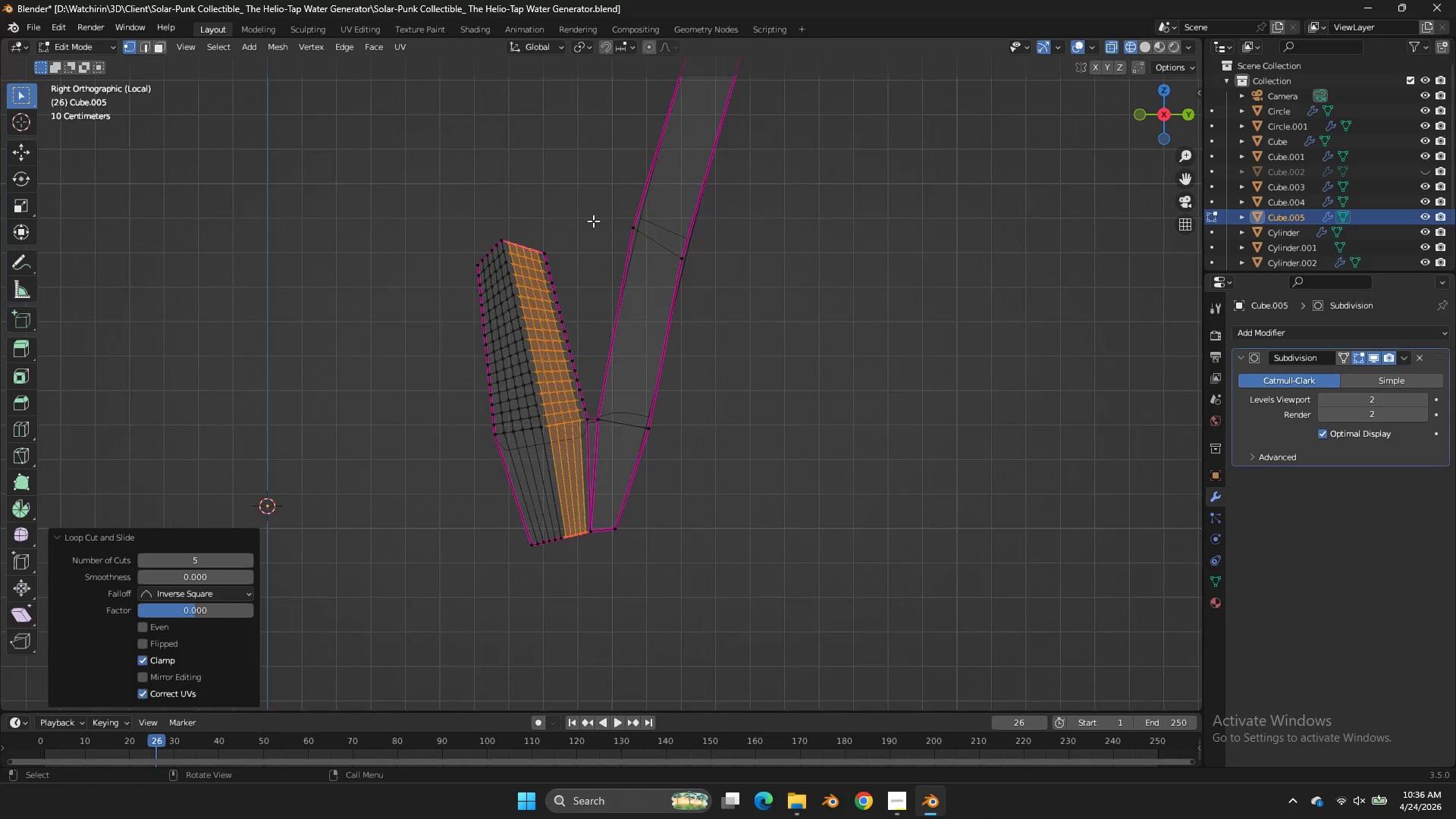 
scroll: coordinate [593, 221], scroll_direction: up, amount: 2.0
 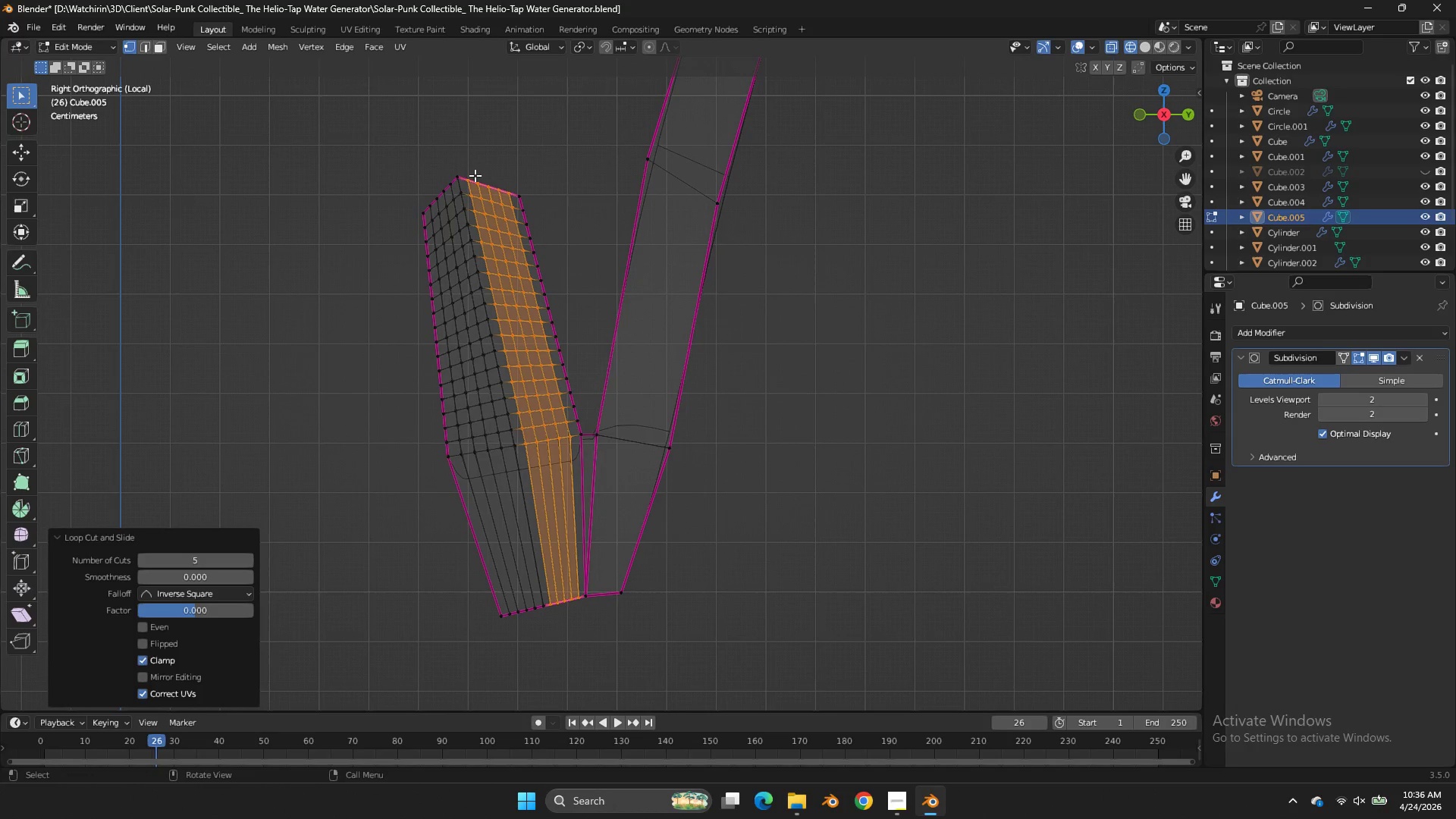 
key(Tab)
 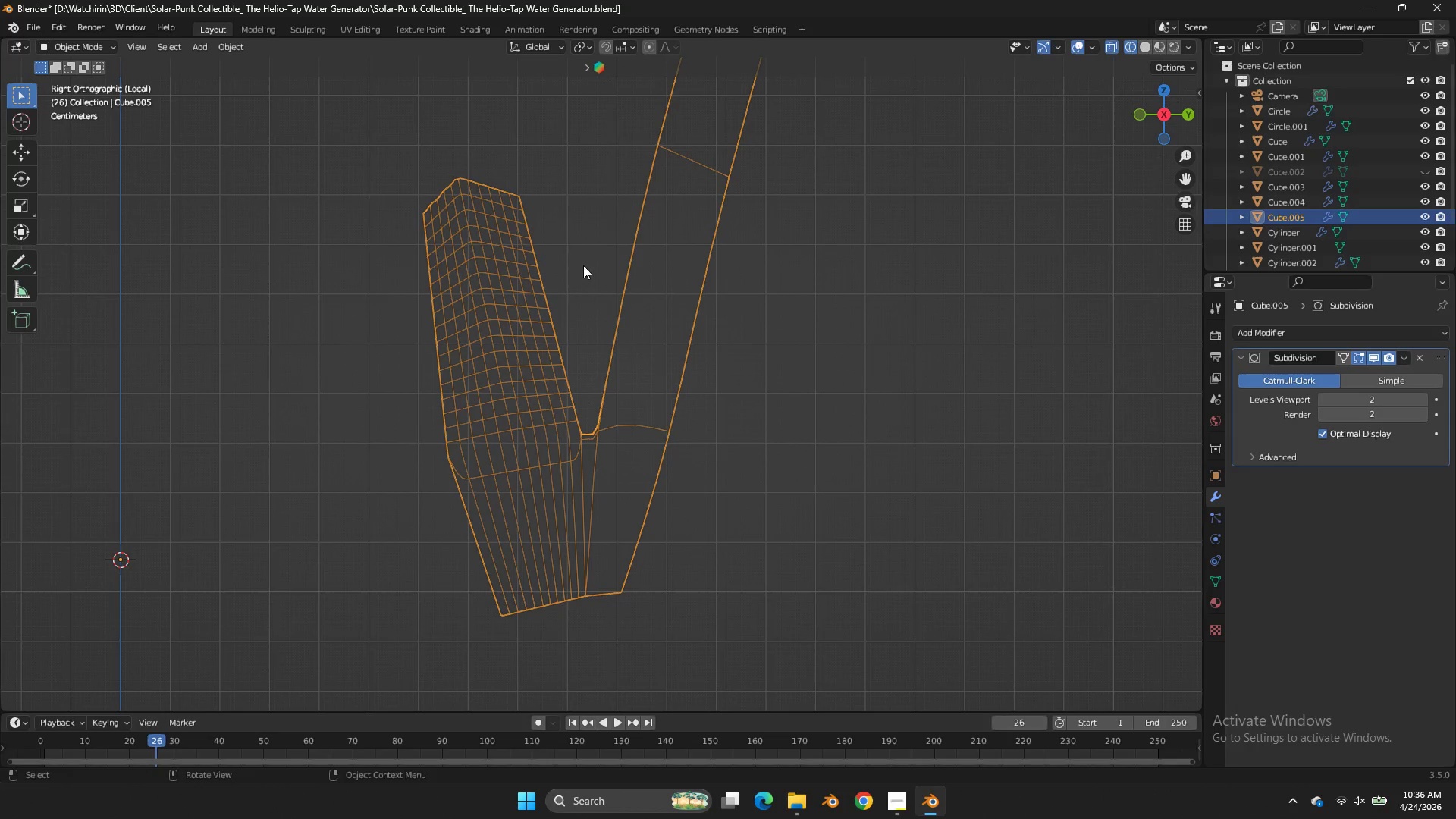 
key(Tab)
 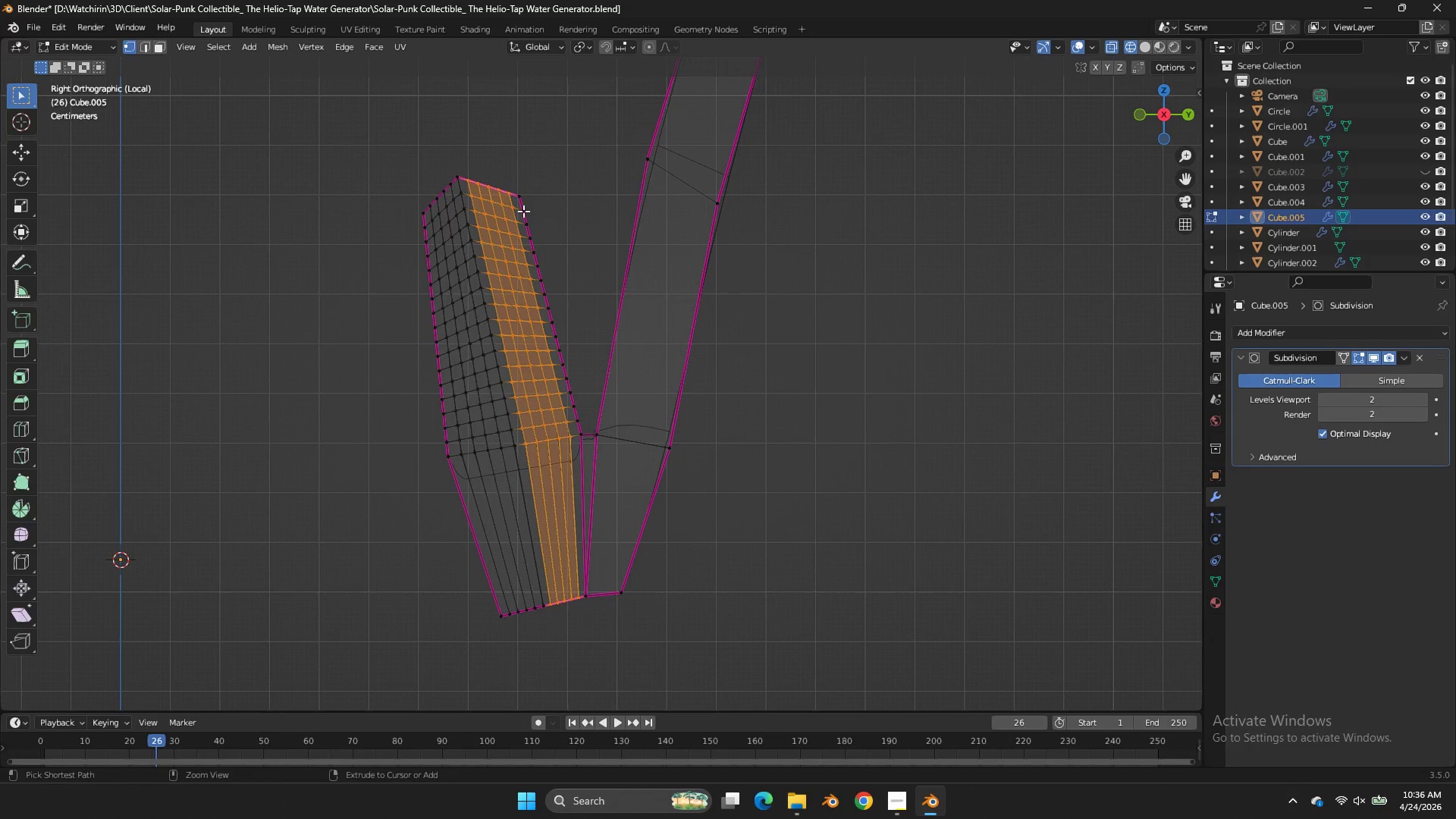 
key(Control+Z)
 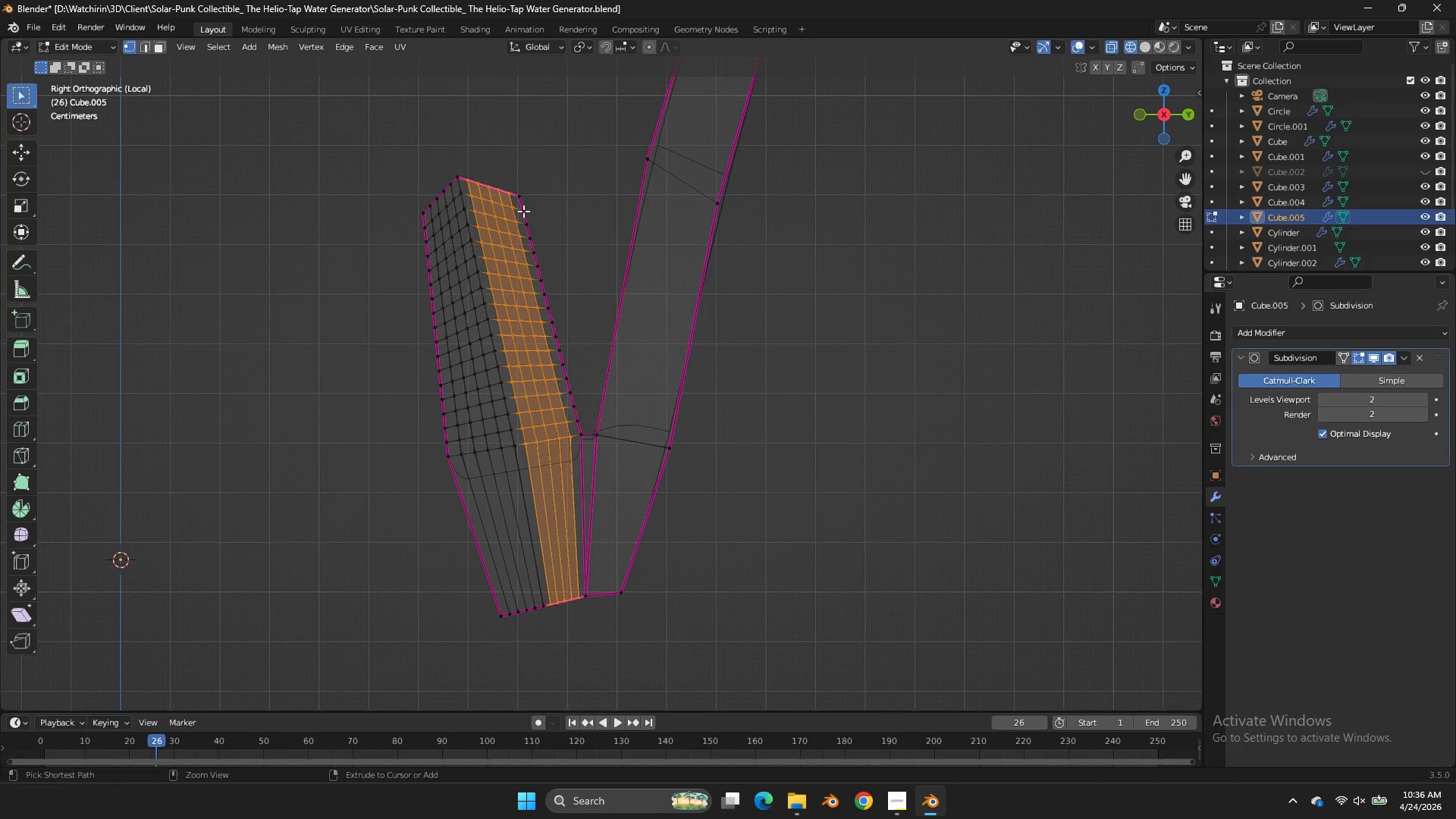 
key(Control+Z)
 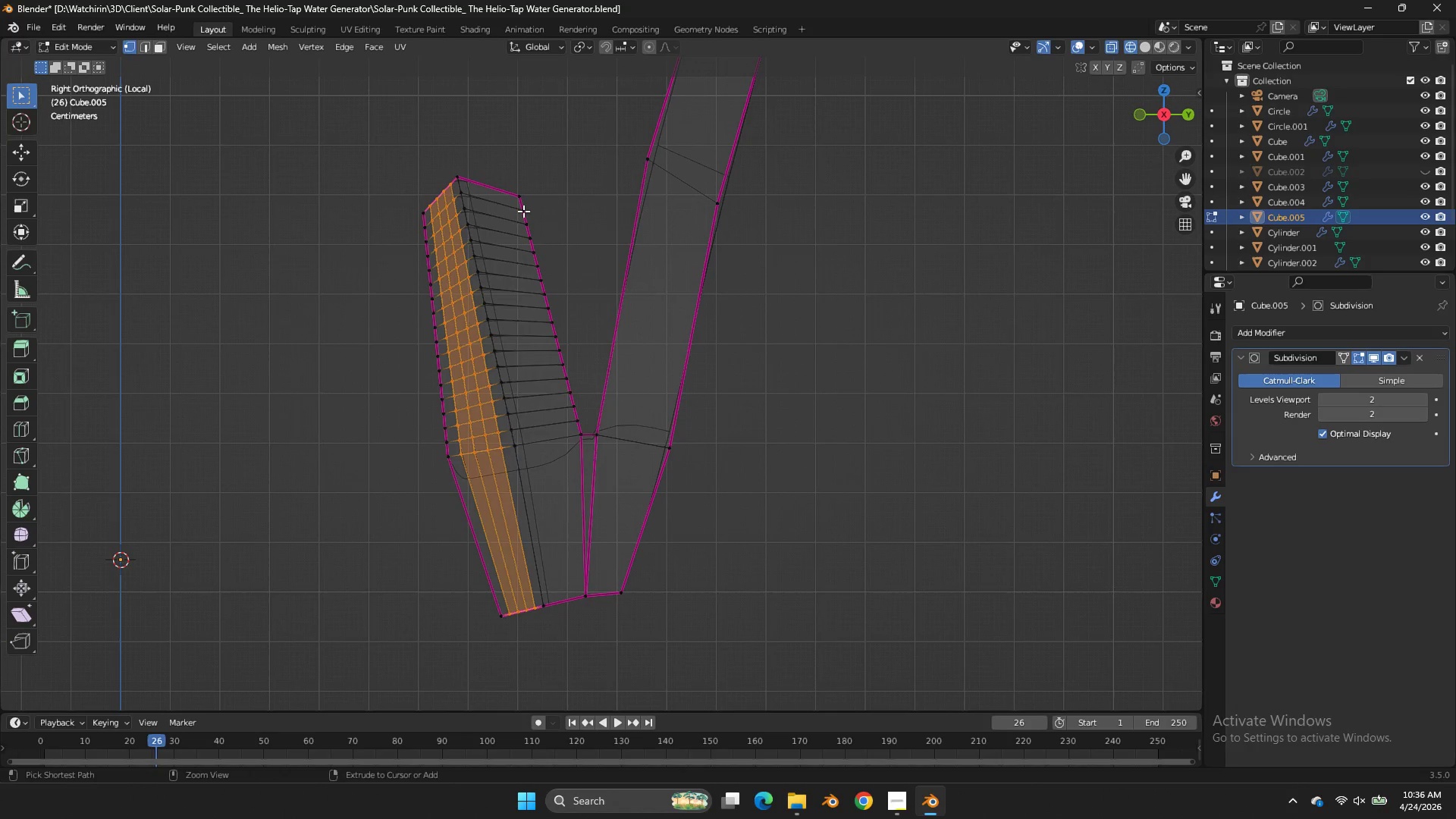 
key(Control+Z)
 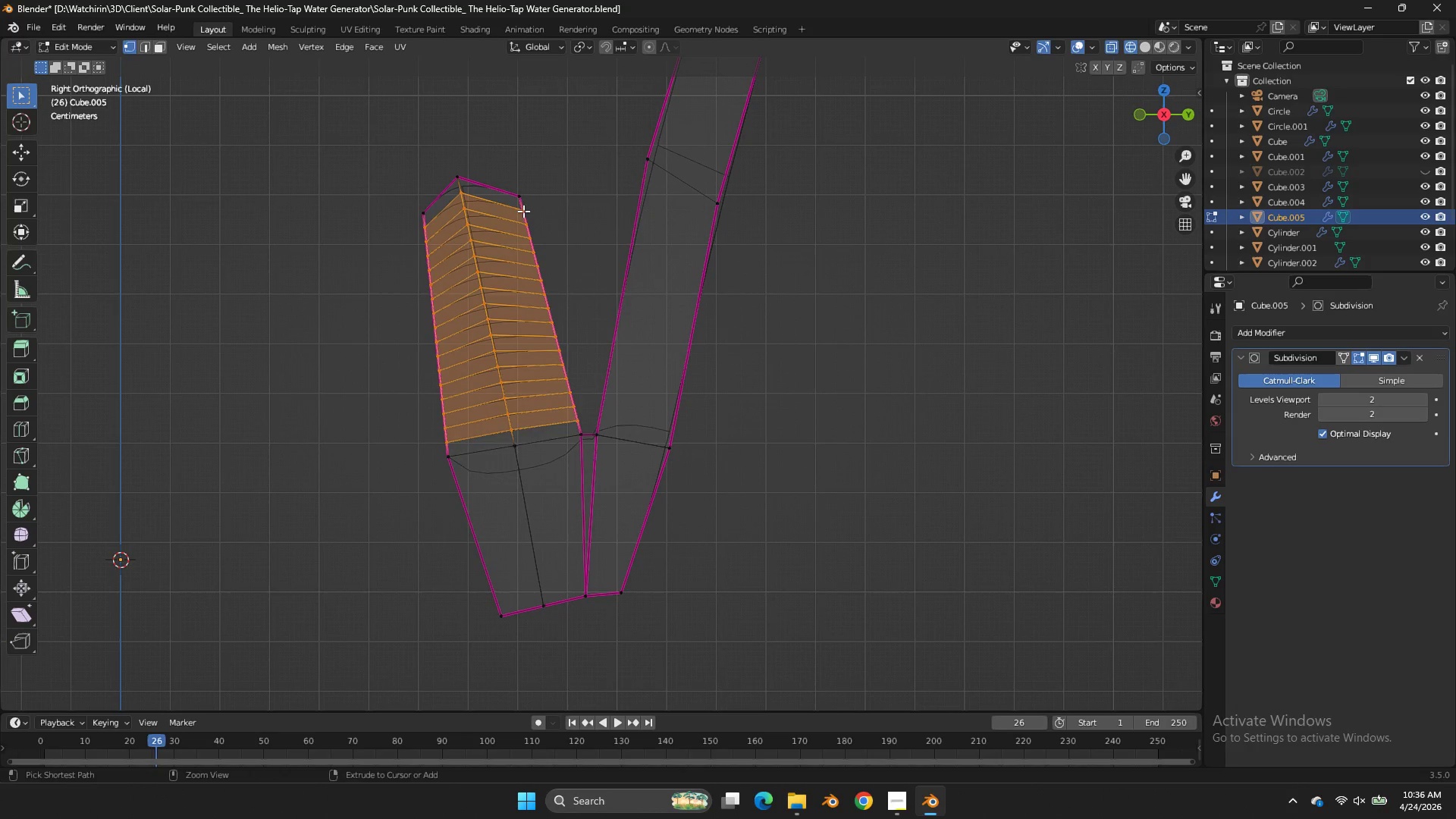 
key(Control+Z)
 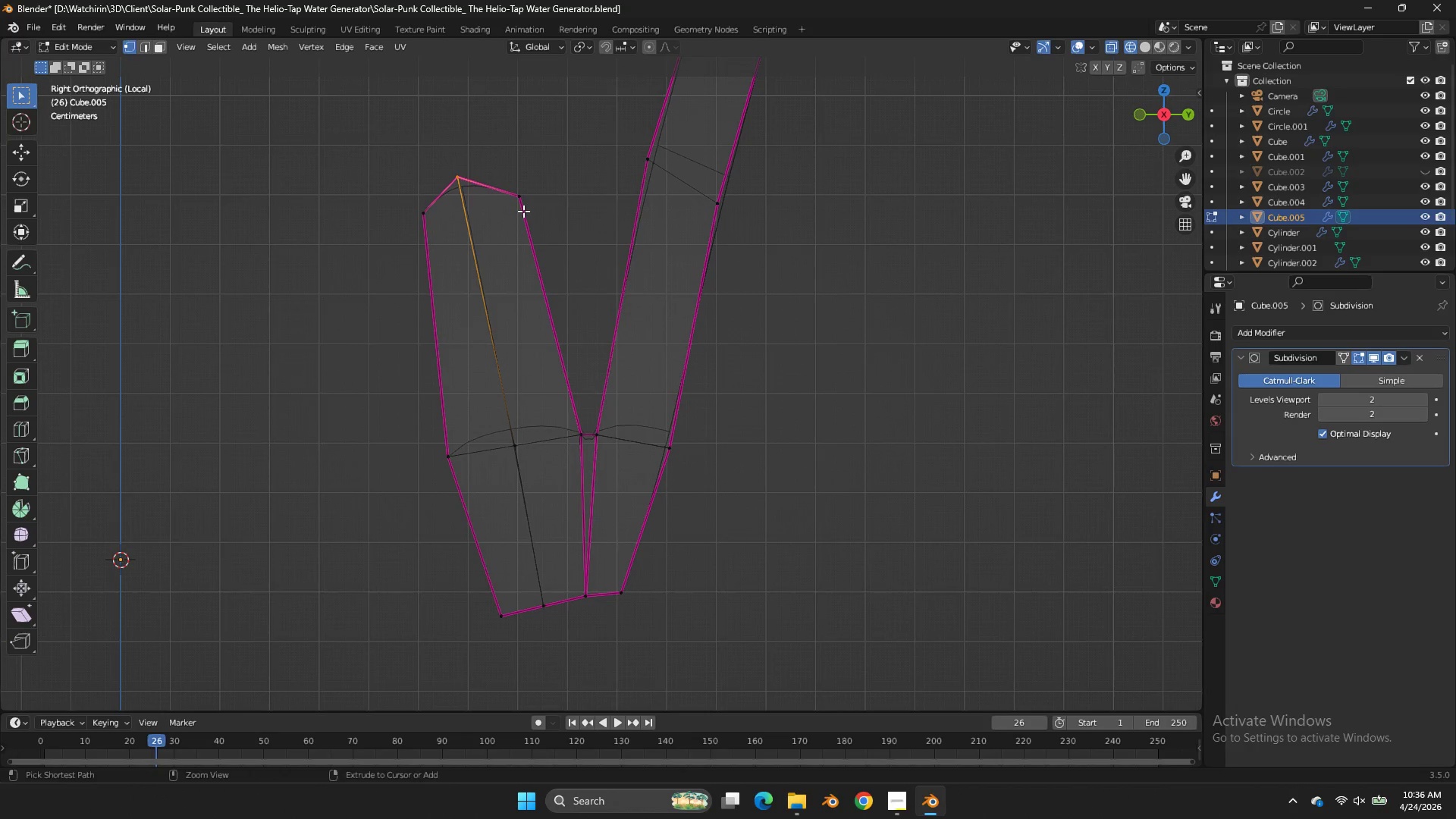 
key(Control+Z)
 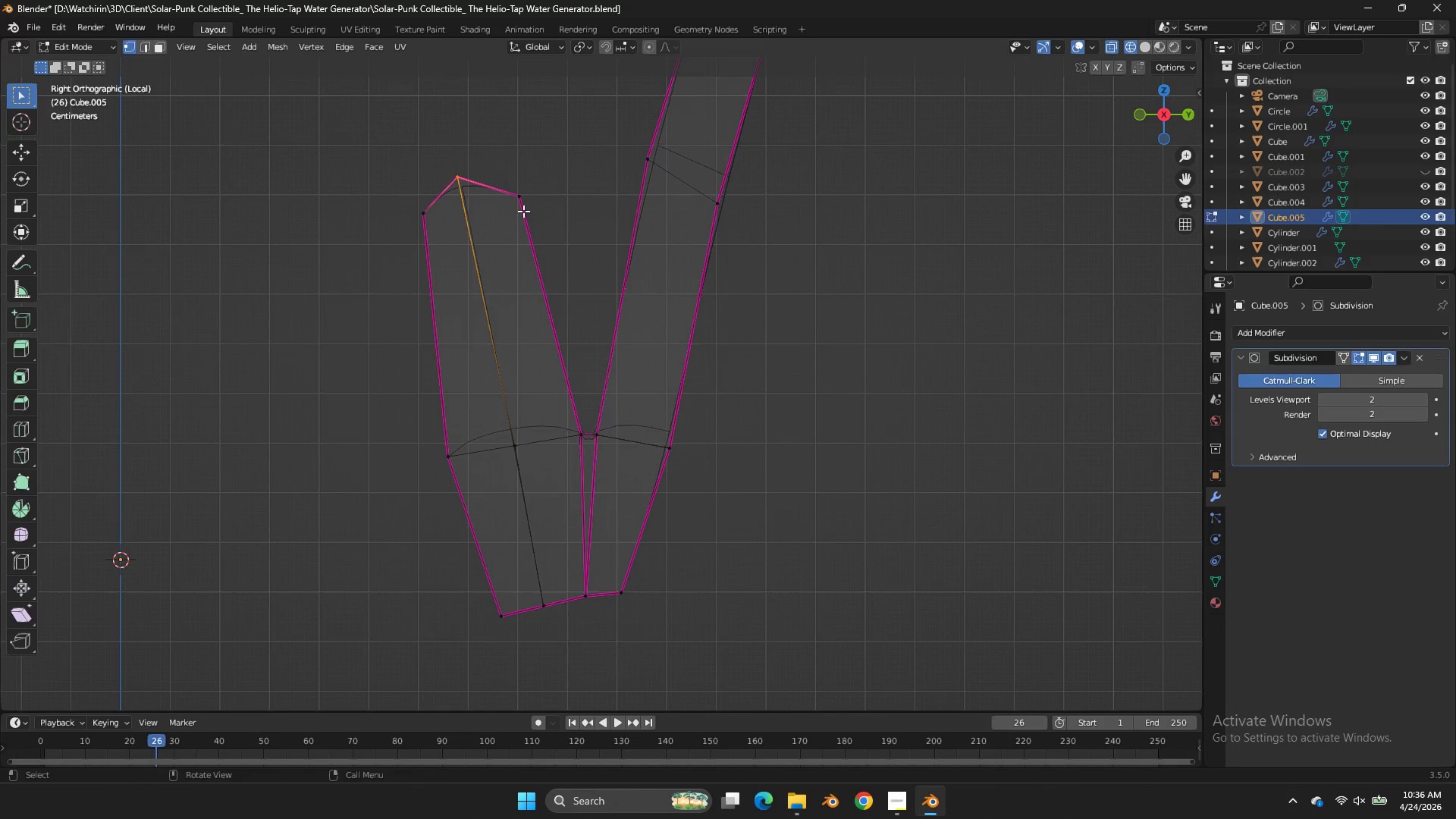 
key(Tab)
 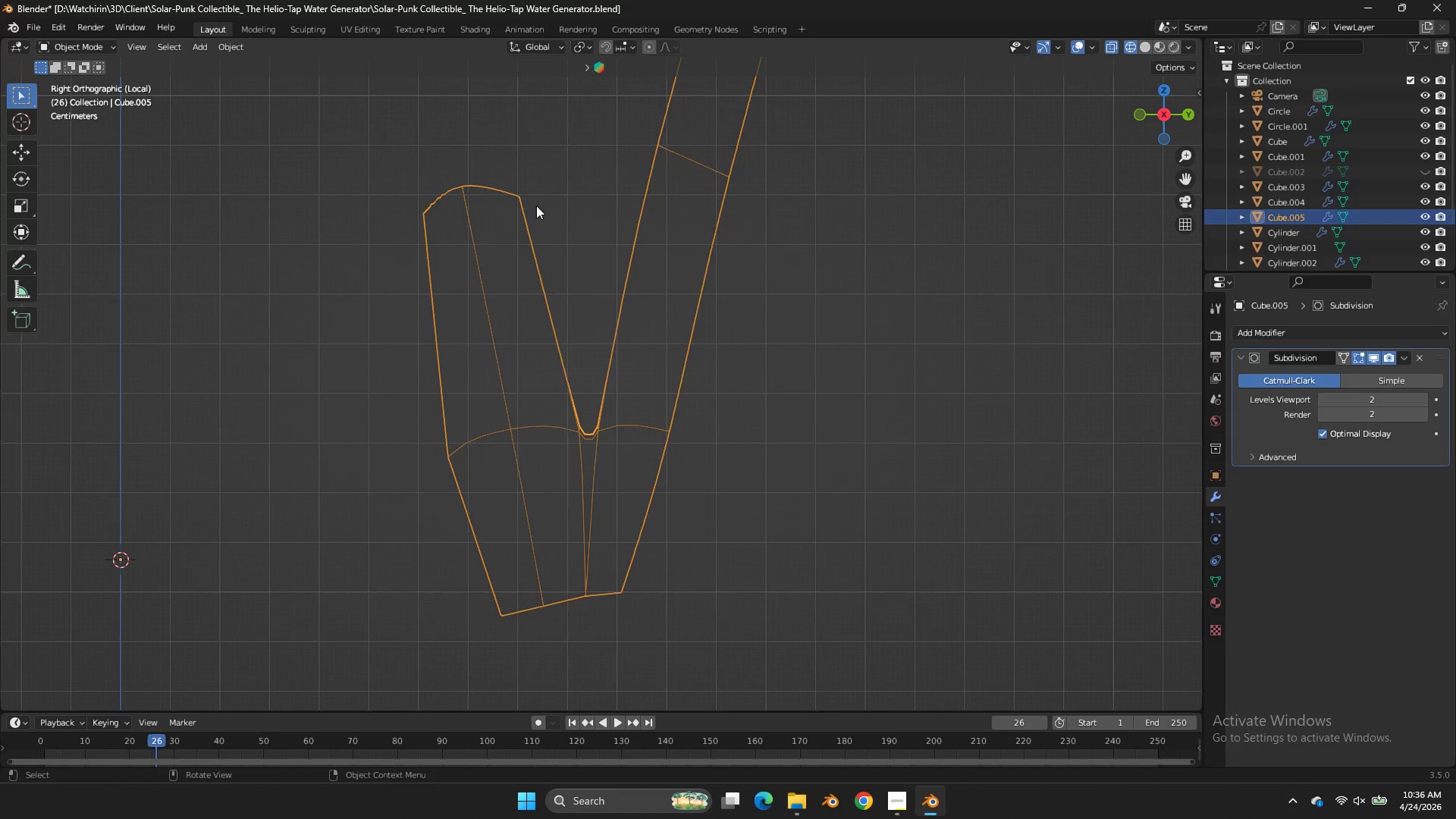 
key(Tab)
 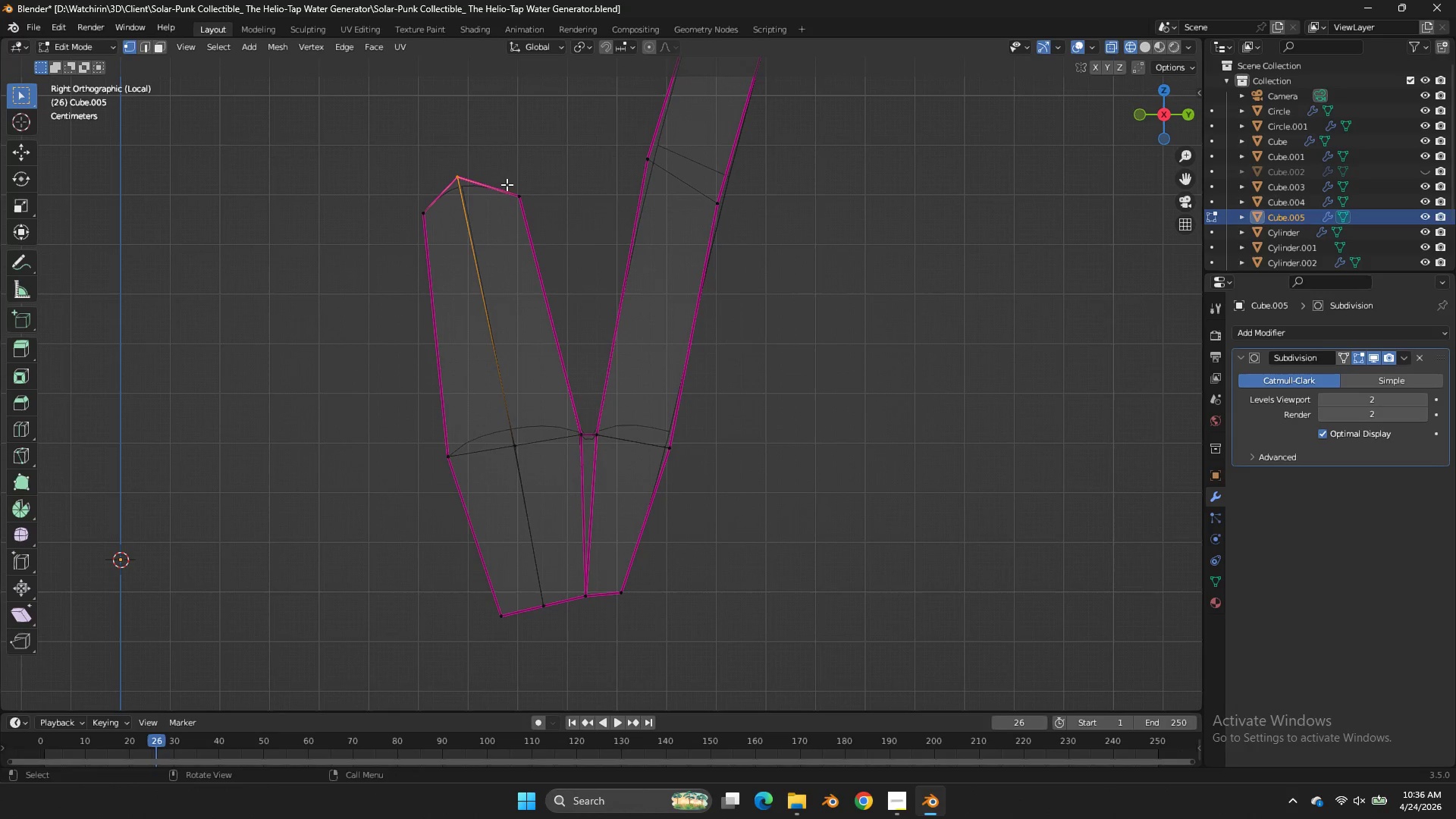 
hold_key(key=AltLeft, duration=0.61)
left_click([504, 184])
 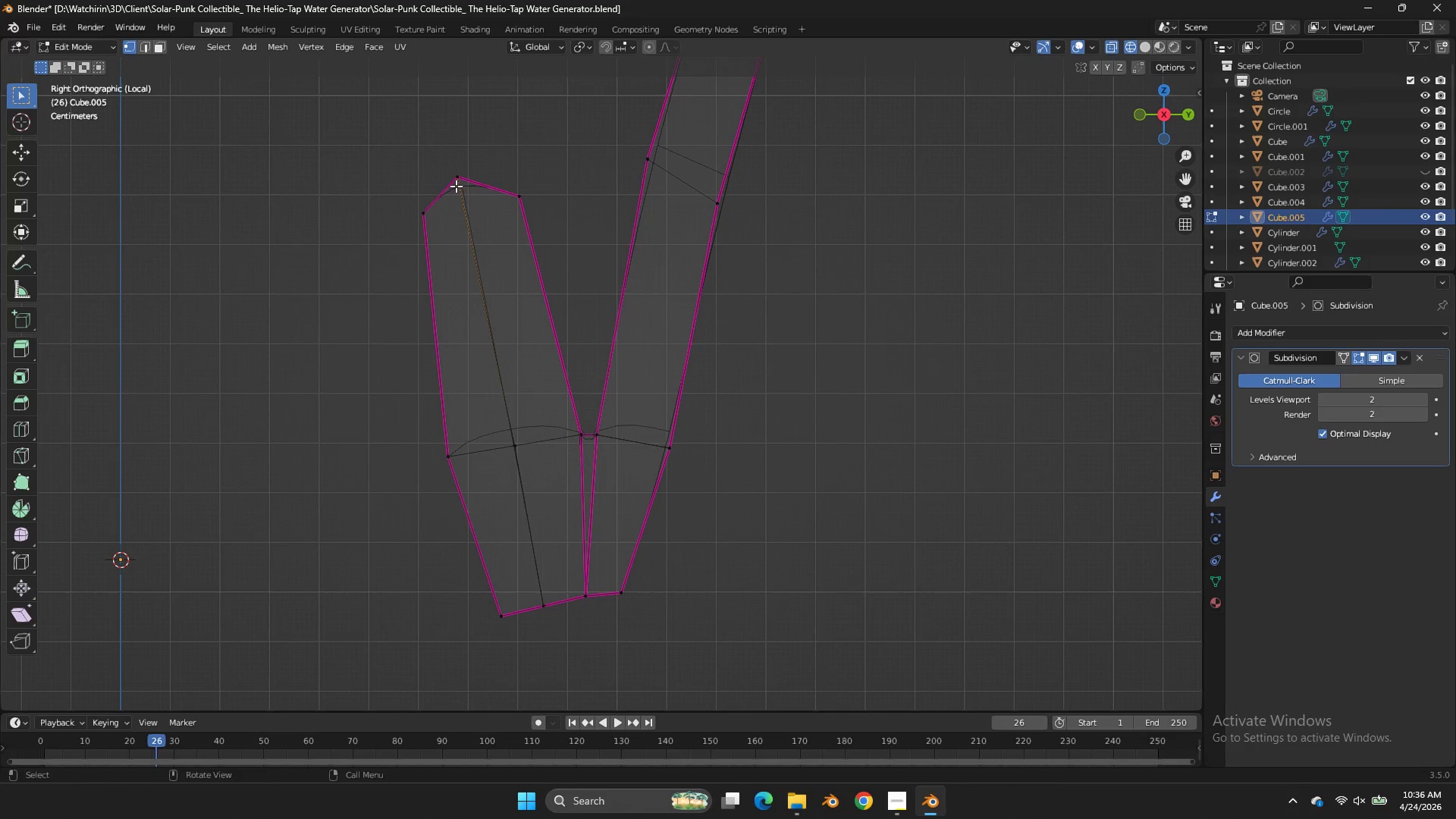 
hold_key(key=AltLeft, duration=0.67)
left_click([439, 194])
 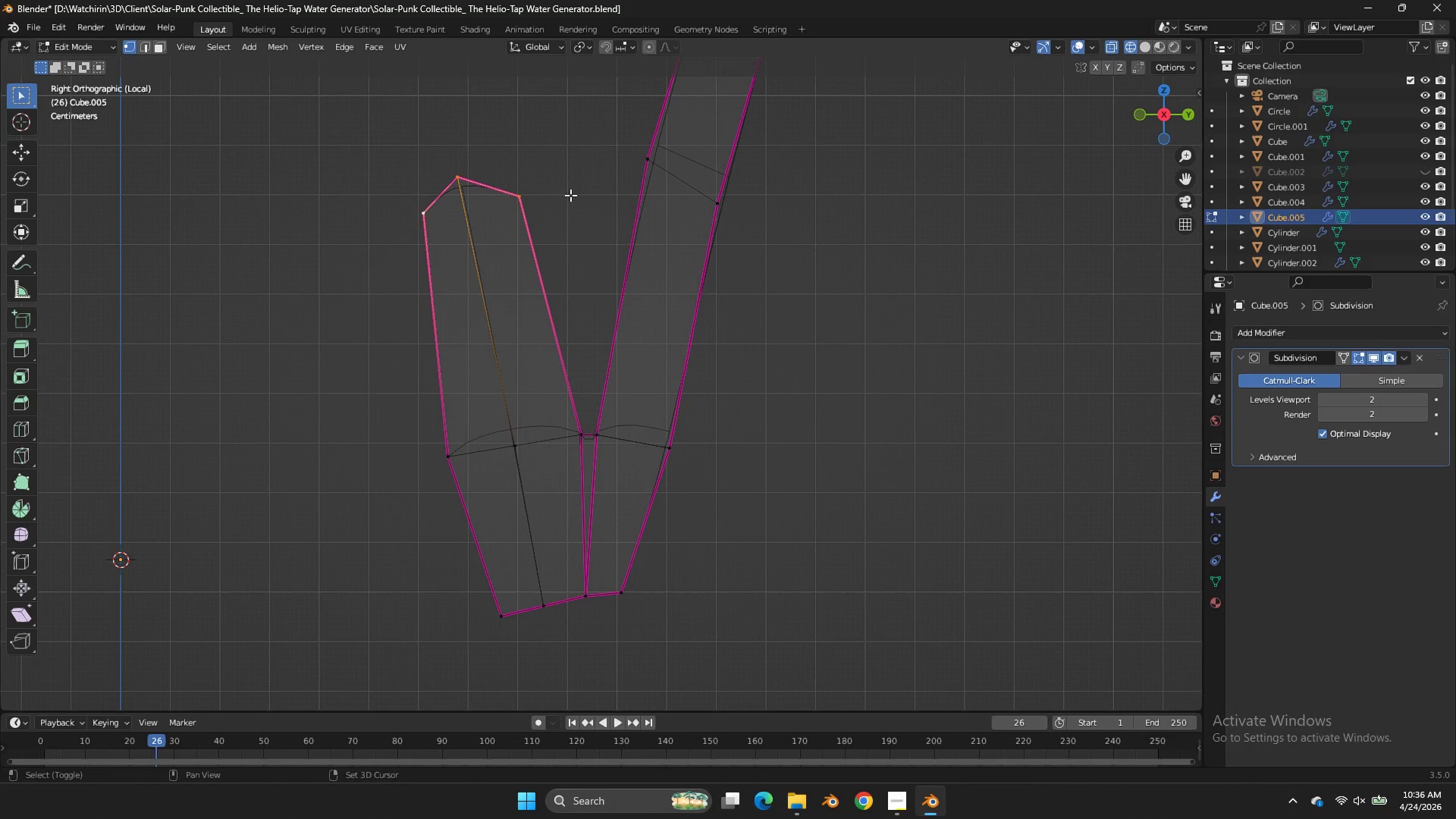 
key(Shift+E)
 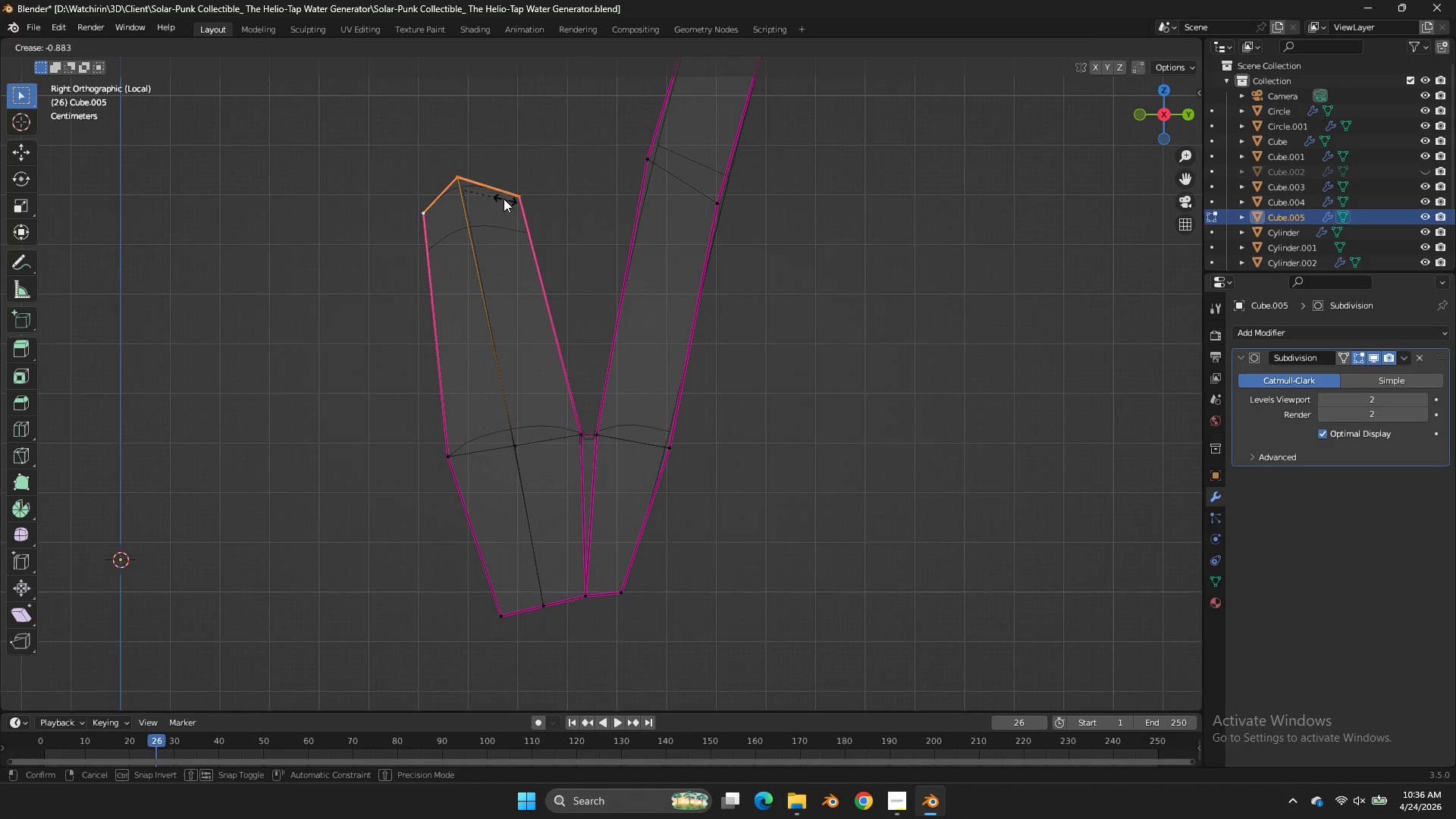 
left_click([504, 199])
 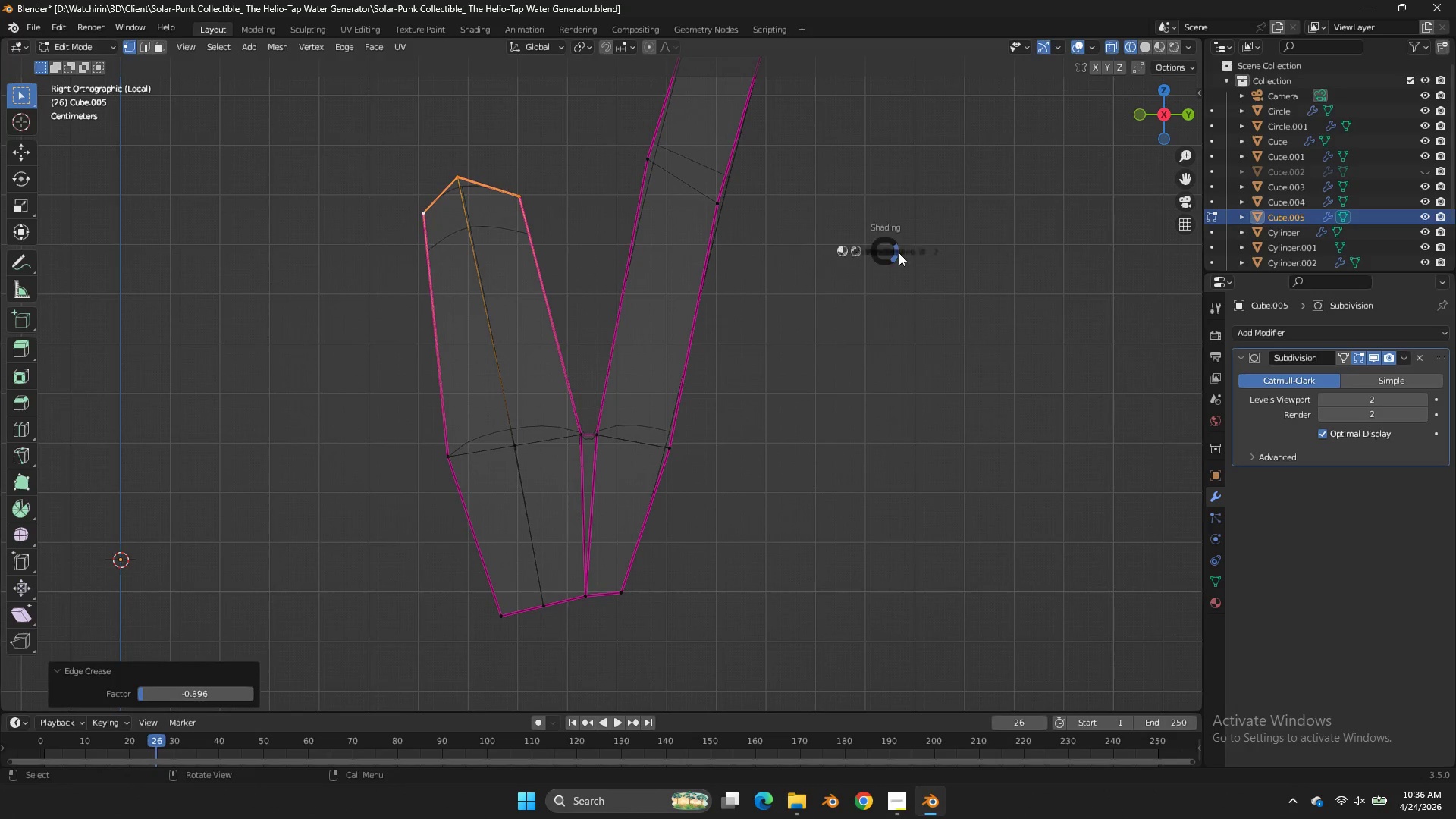 
type(zE)
 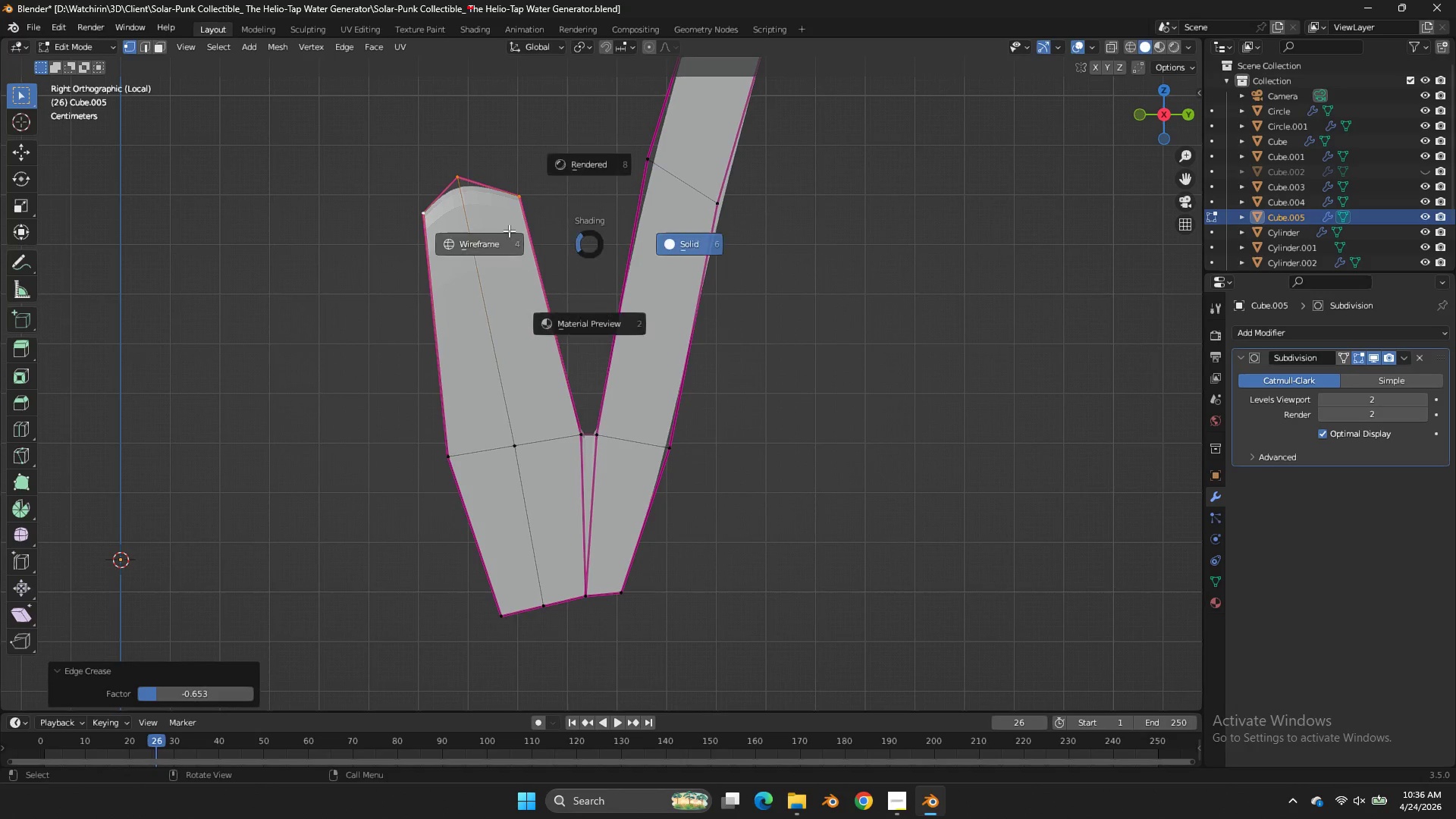 
 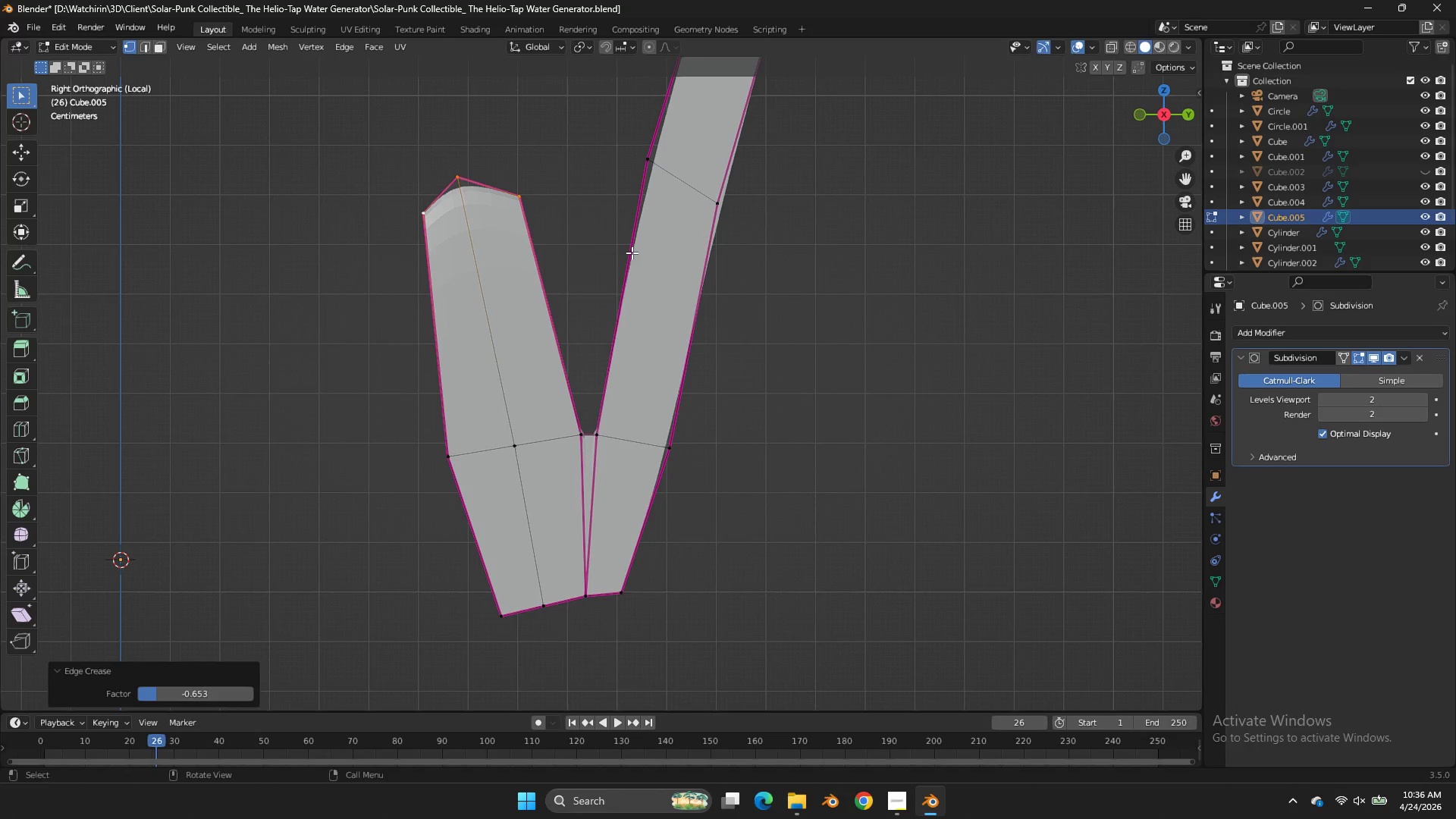 
left_click([632, 254])
 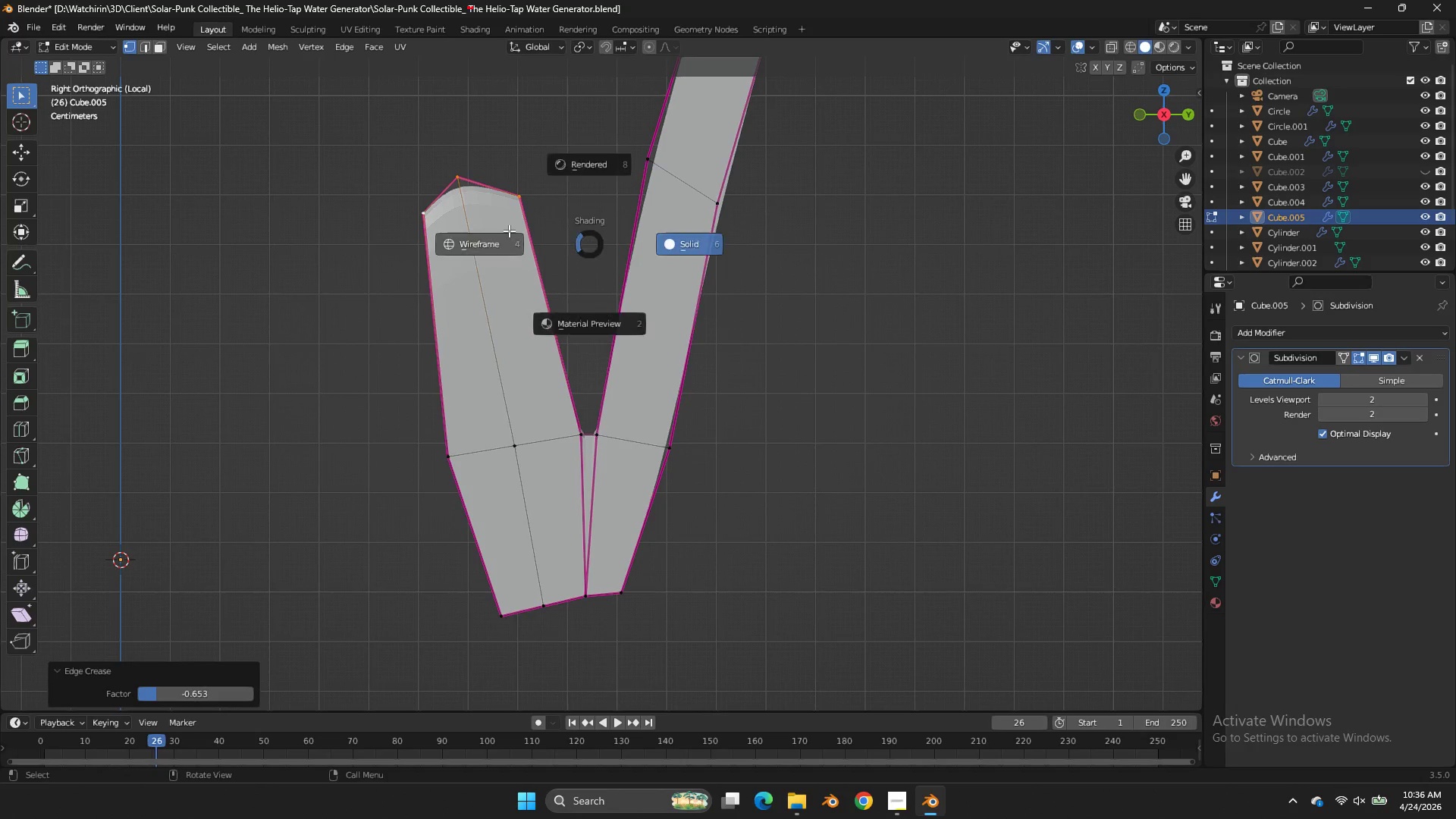 
key(Z)
 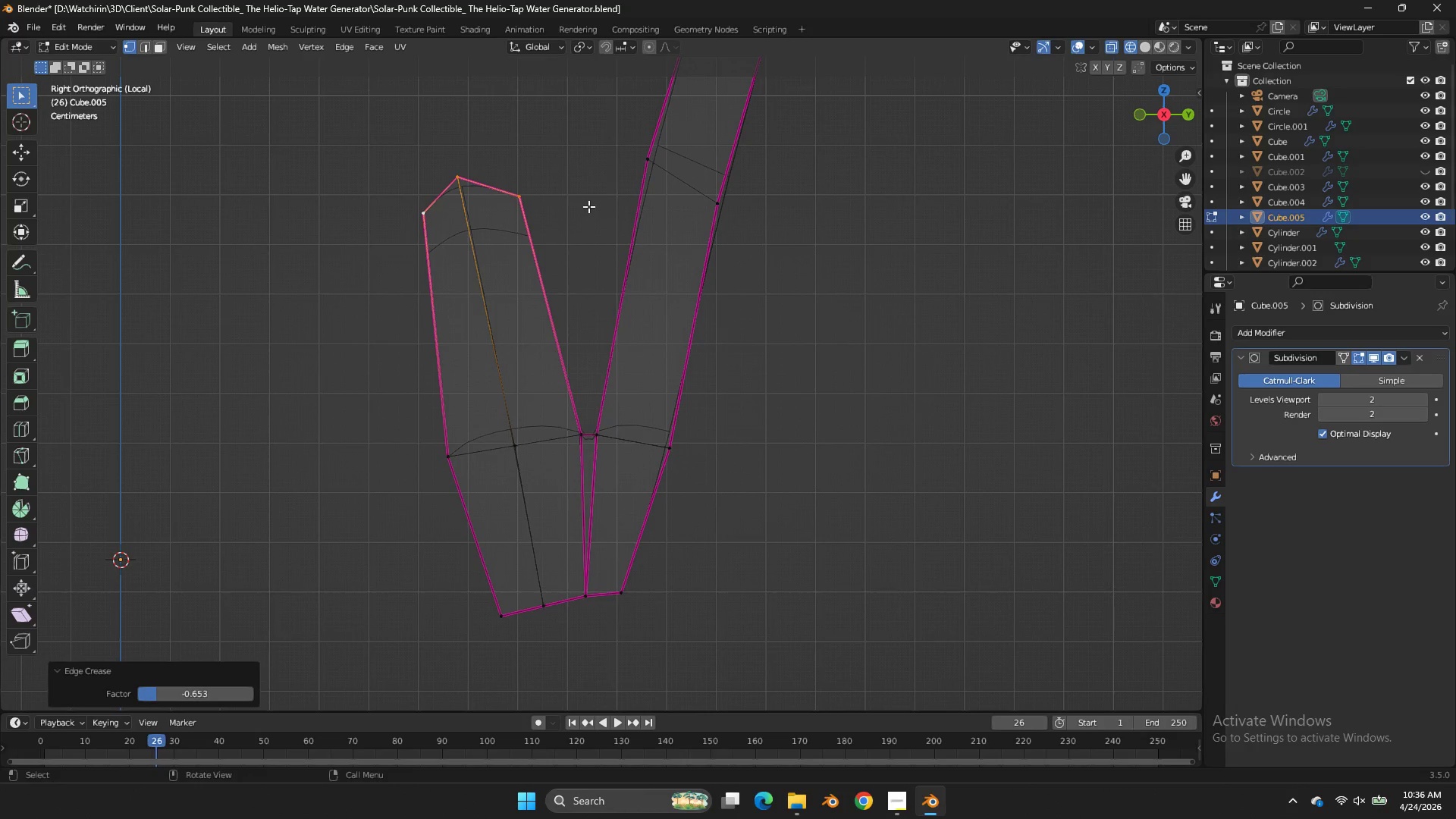 
left_click_drag(start_coordinate=[575, 190], to_coordinate=[382, 543])
 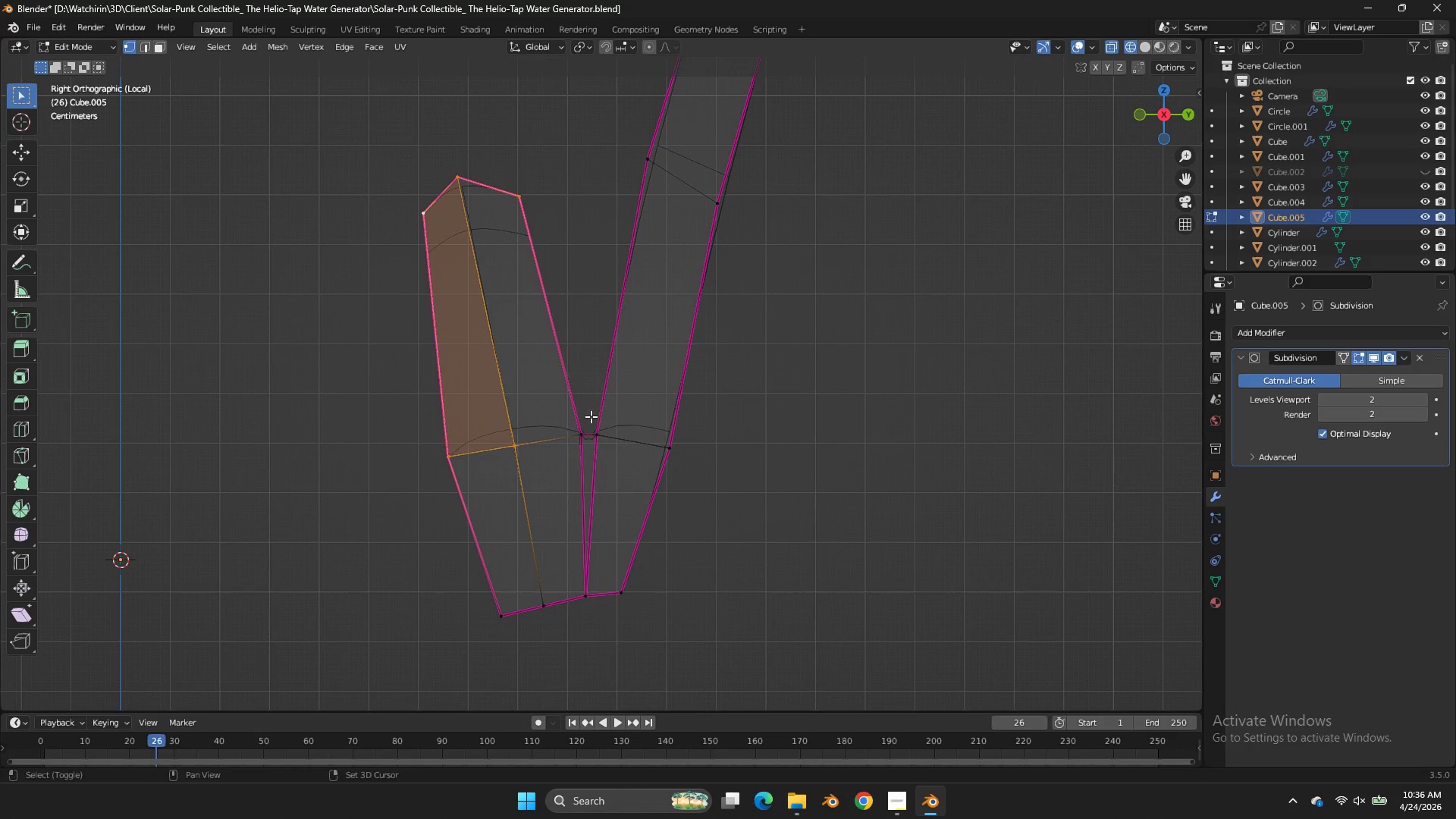 
left_click_drag(start_coordinate=[591, 418], to_coordinate=[564, 438])
 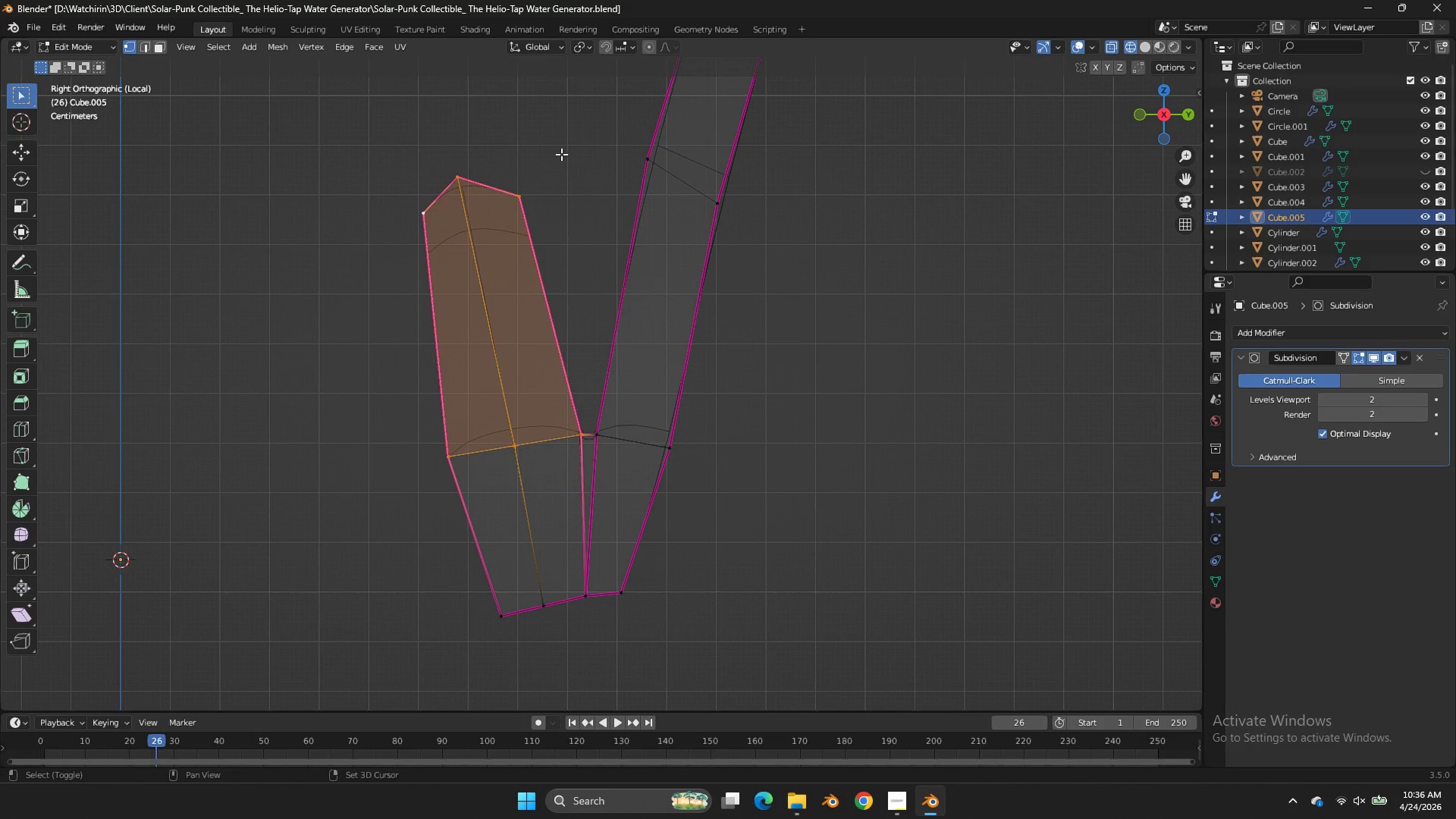 
left_click_drag(start_coordinate=[553, 171], to_coordinate=[122, 312])
 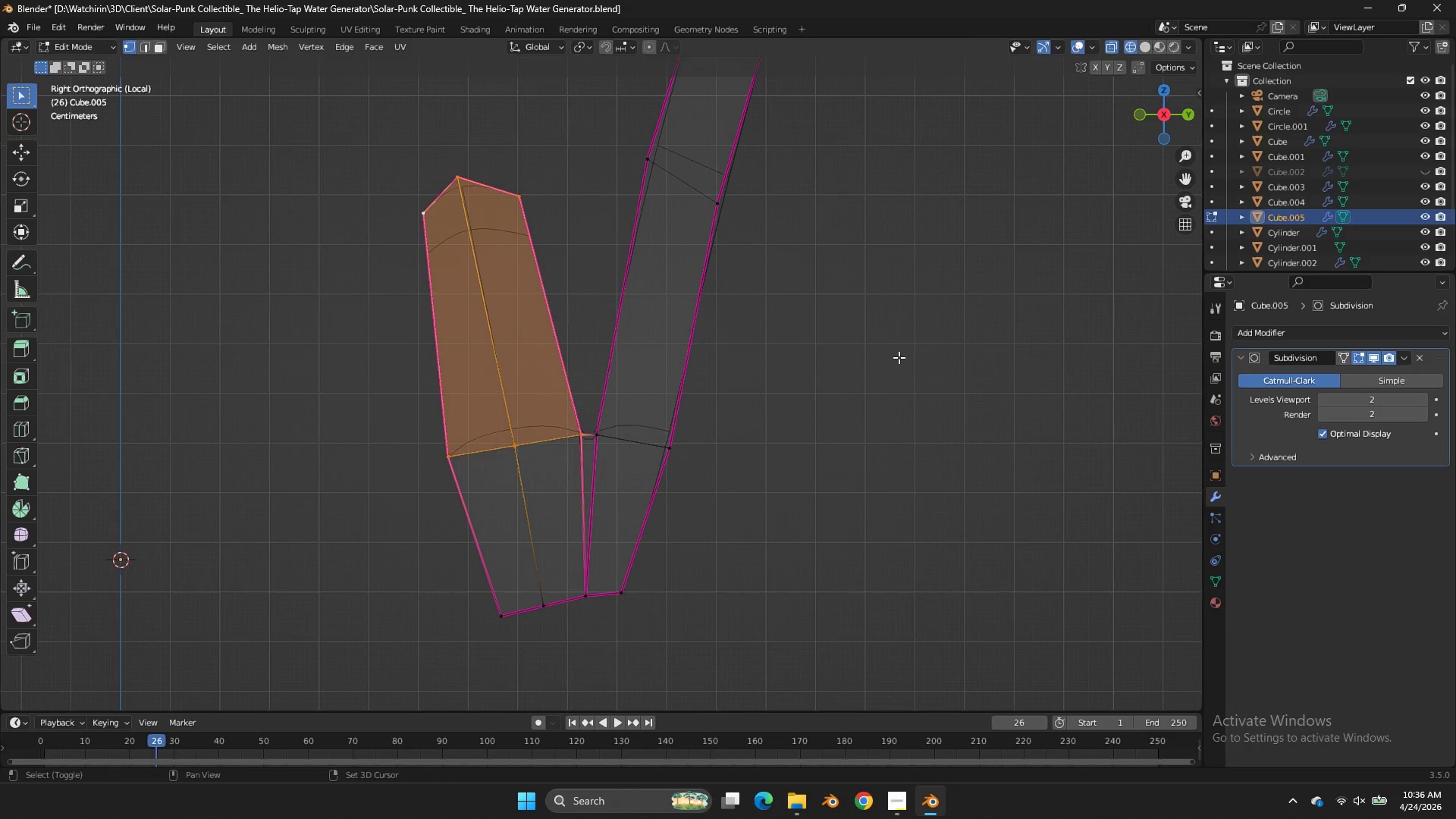 
type(EE)
 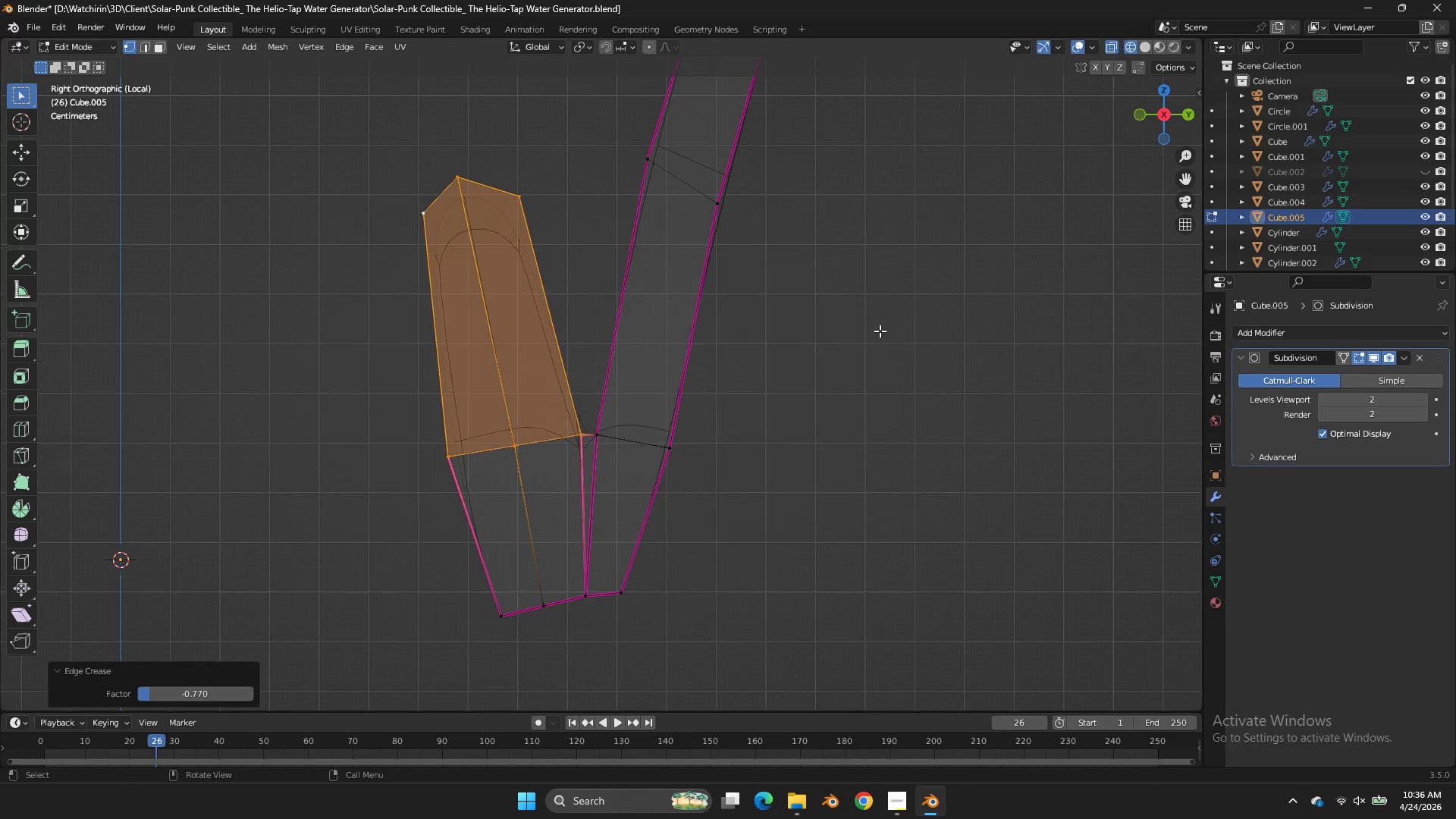 
left_click_drag(start_coordinate=[543, 256], to_coordinate=[560, 269])
 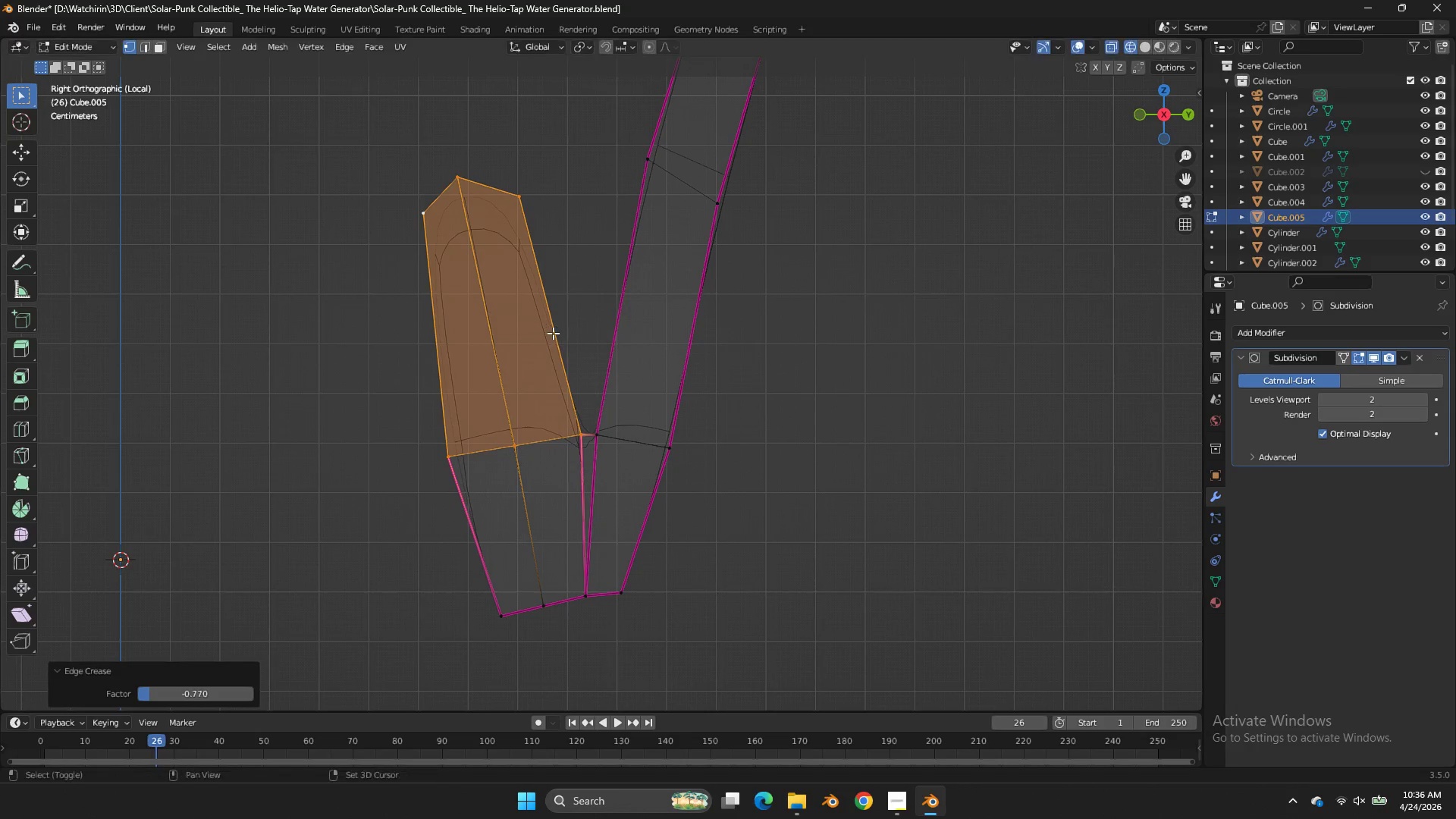 
left_click([553, 333])
 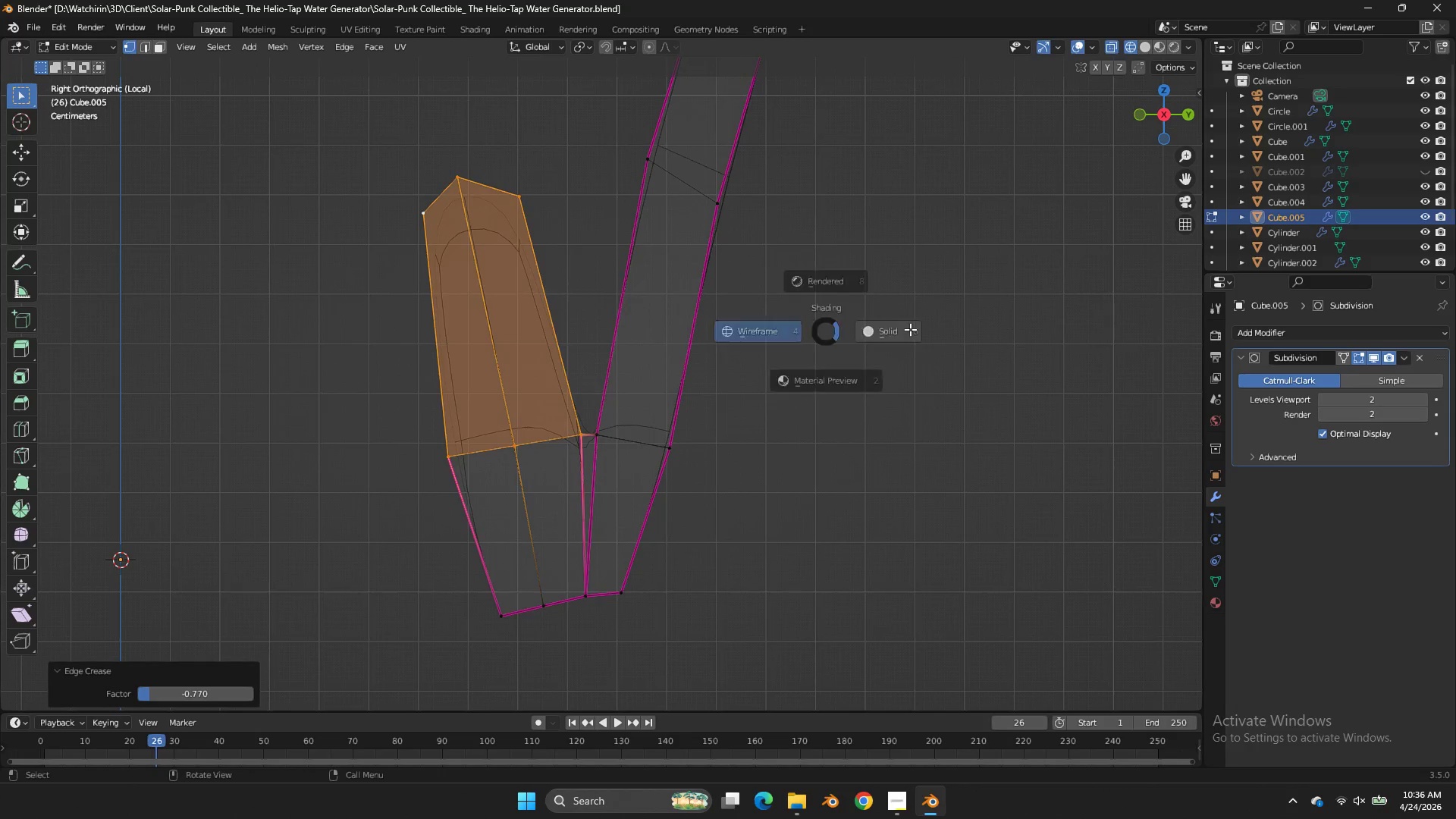 
key(Z)
 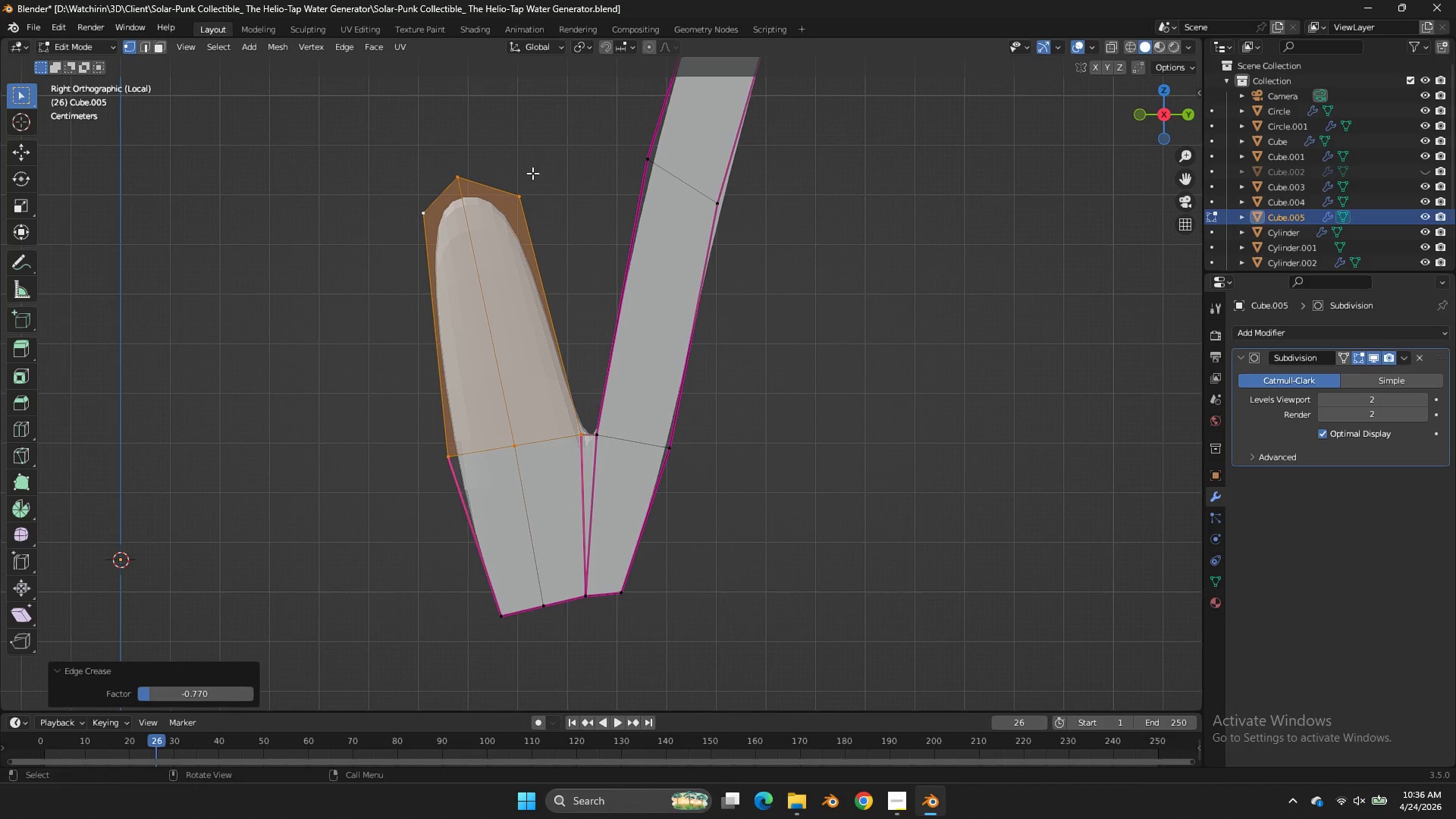 
key(Alt+AltLeft)
 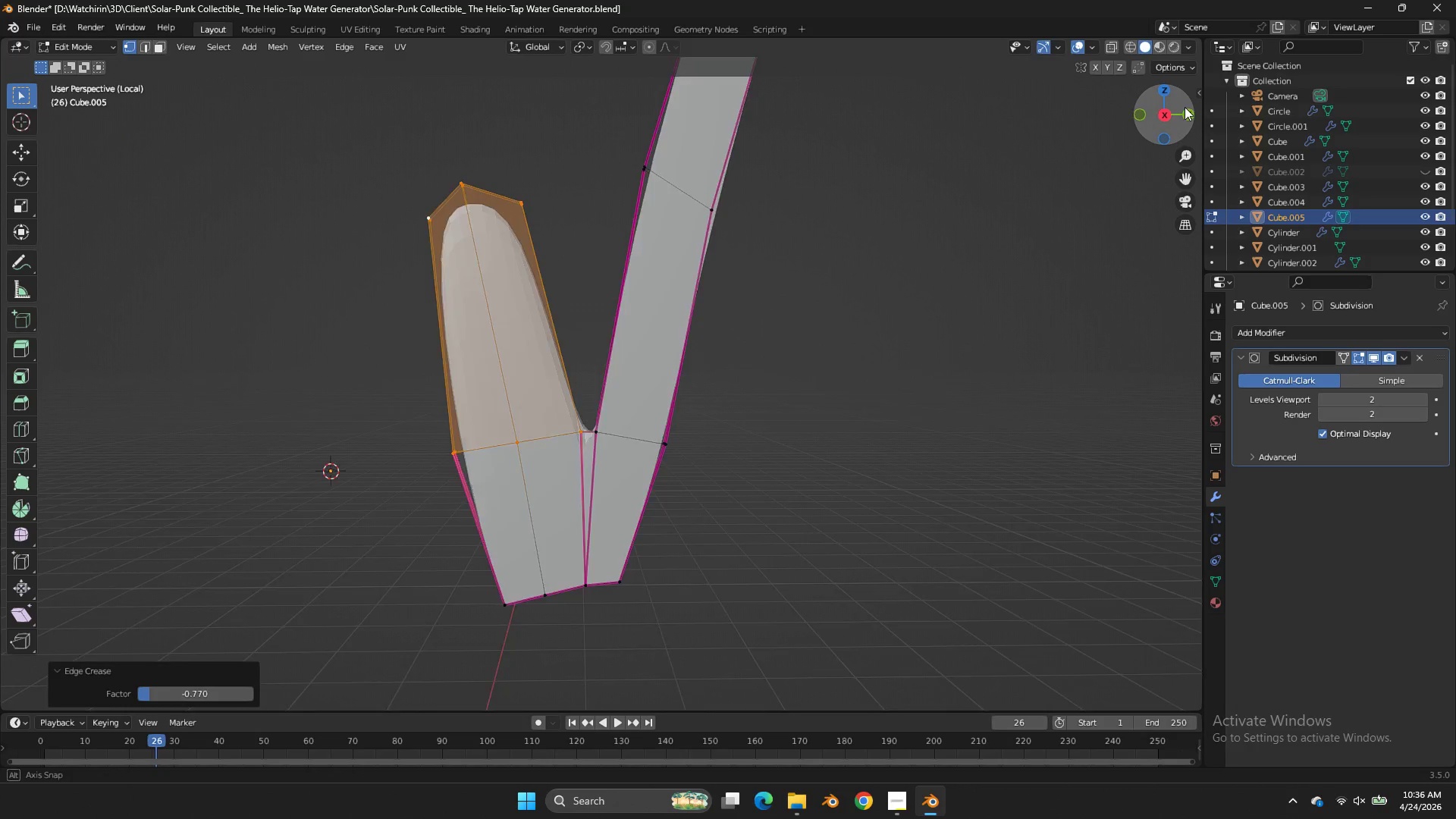 
left_click_drag(start_coordinate=[1175, 100], to_coordinate=[99, 146])
 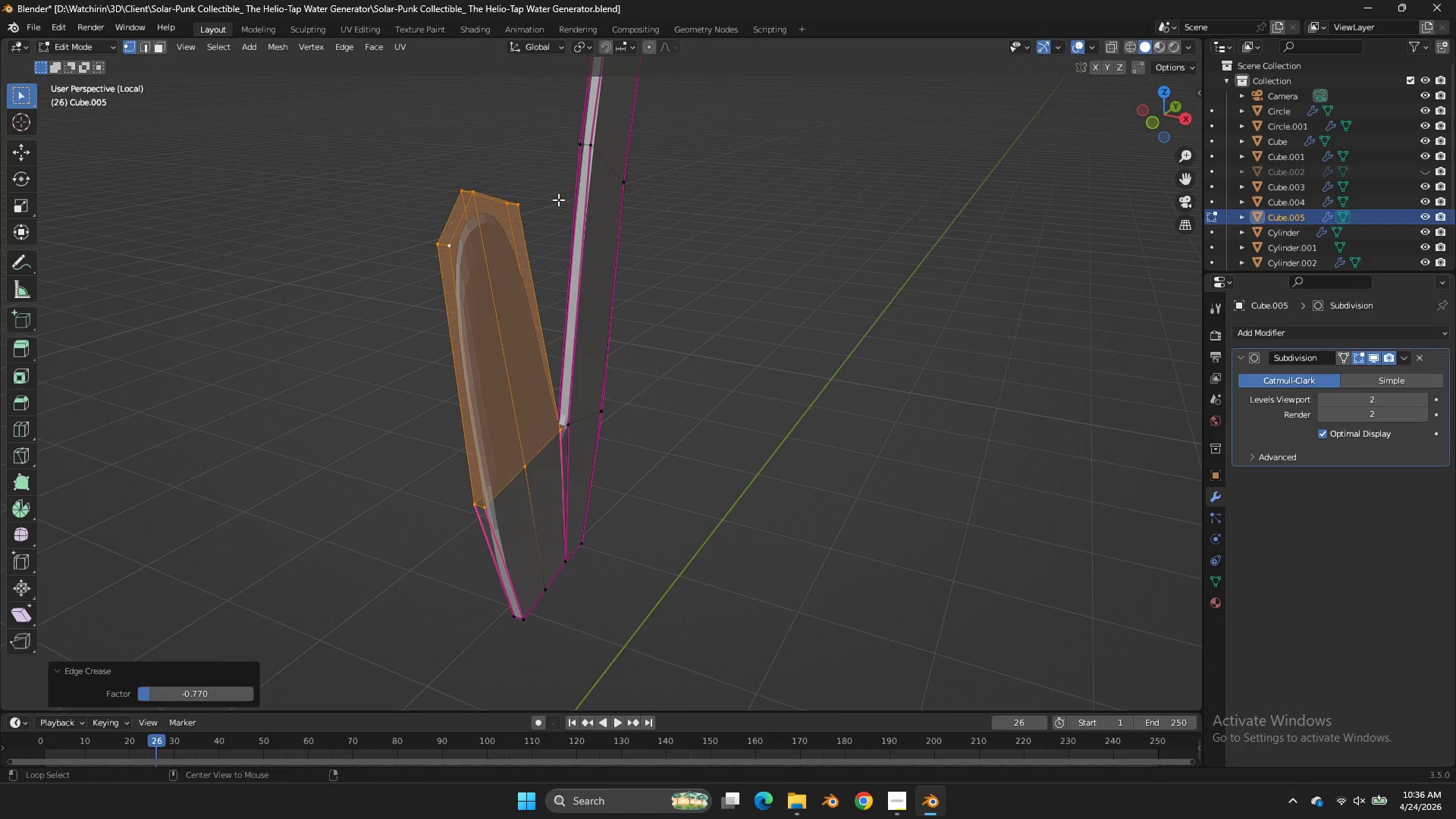 
hold_key(key=AltLeft, duration=1.14)
double_click([465, 220])
 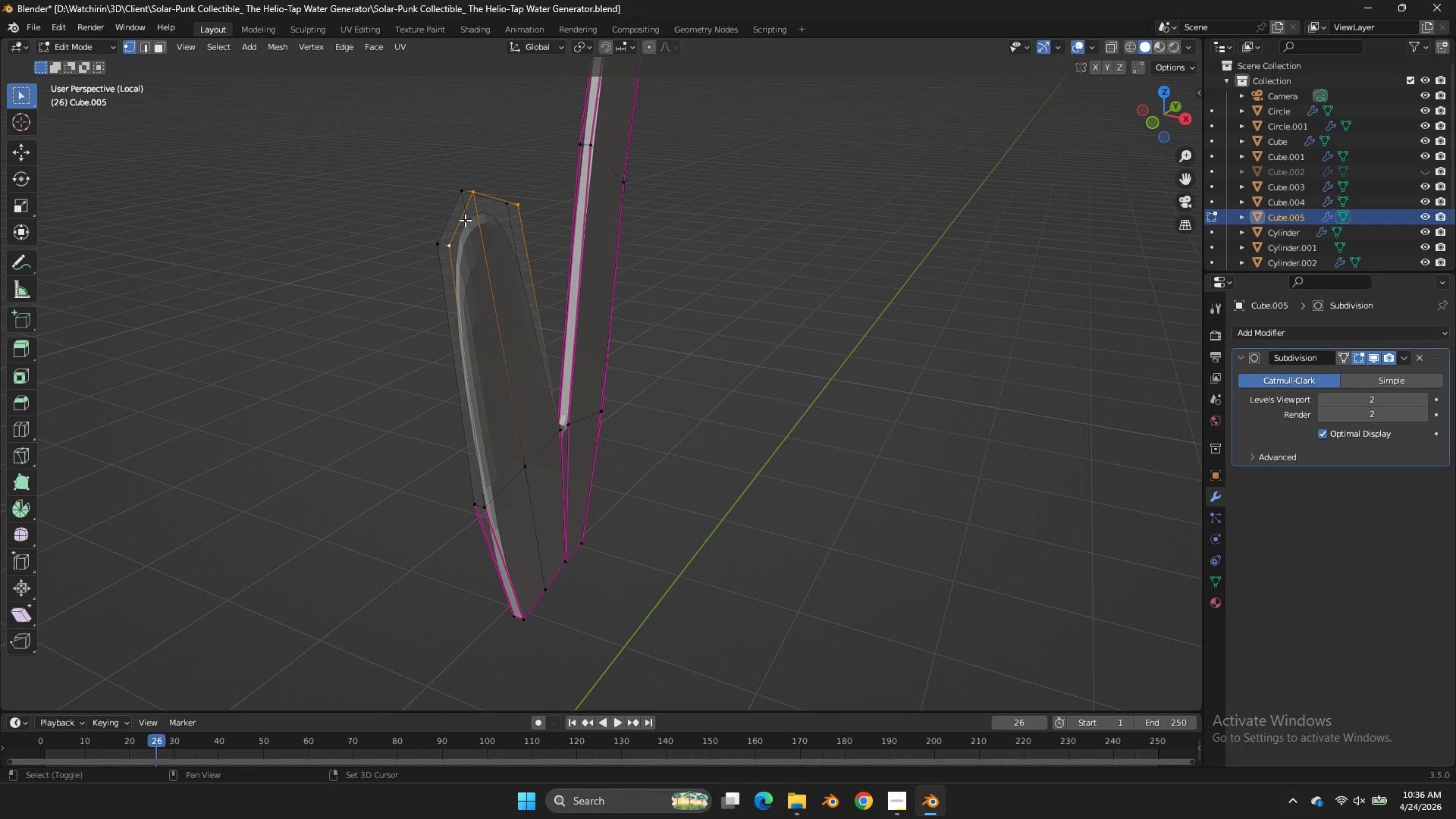 
key(Shift+E)
 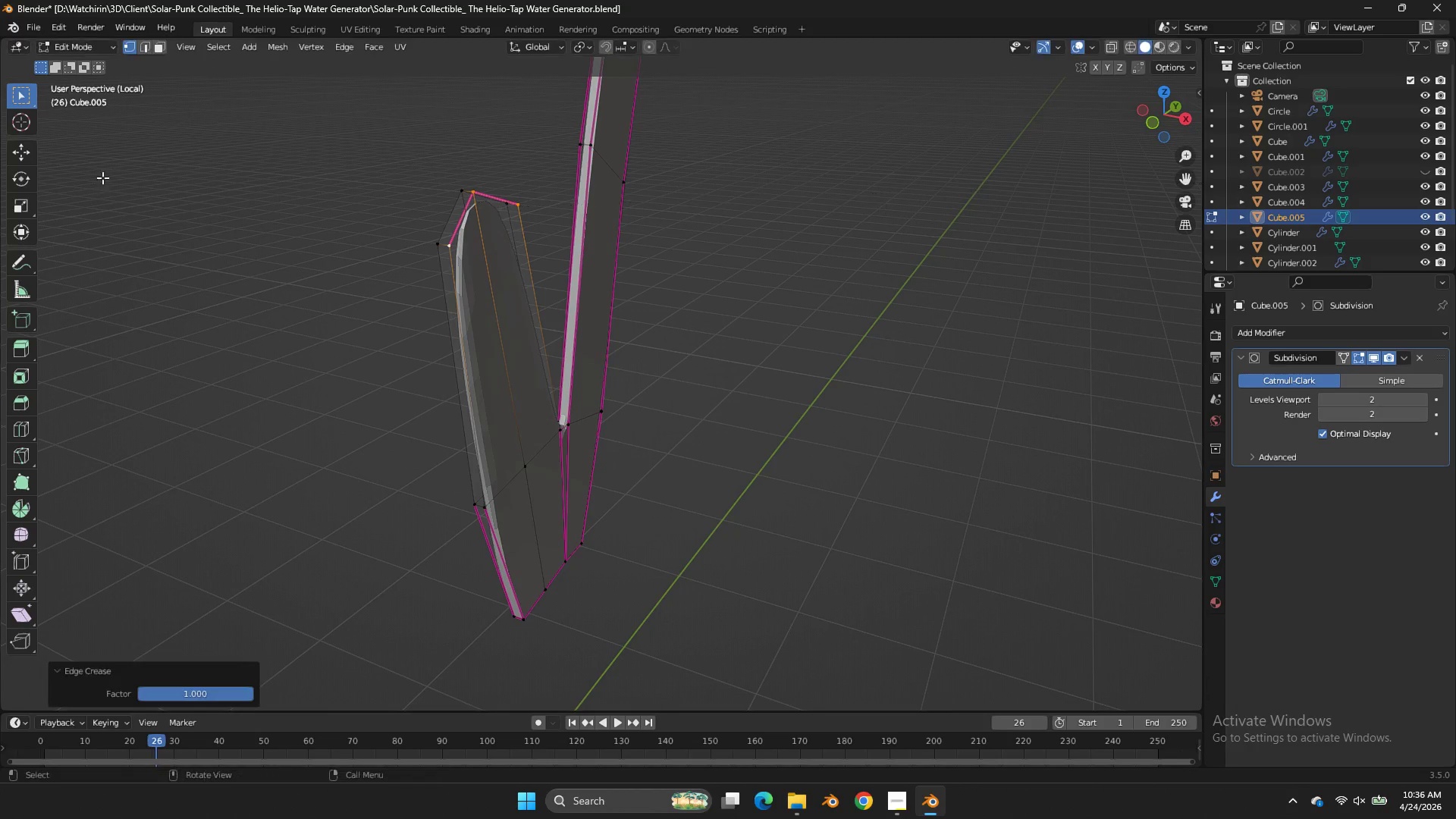 
left_click_drag(start_coordinate=[106, 179], to_coordinate=[102, 177])
 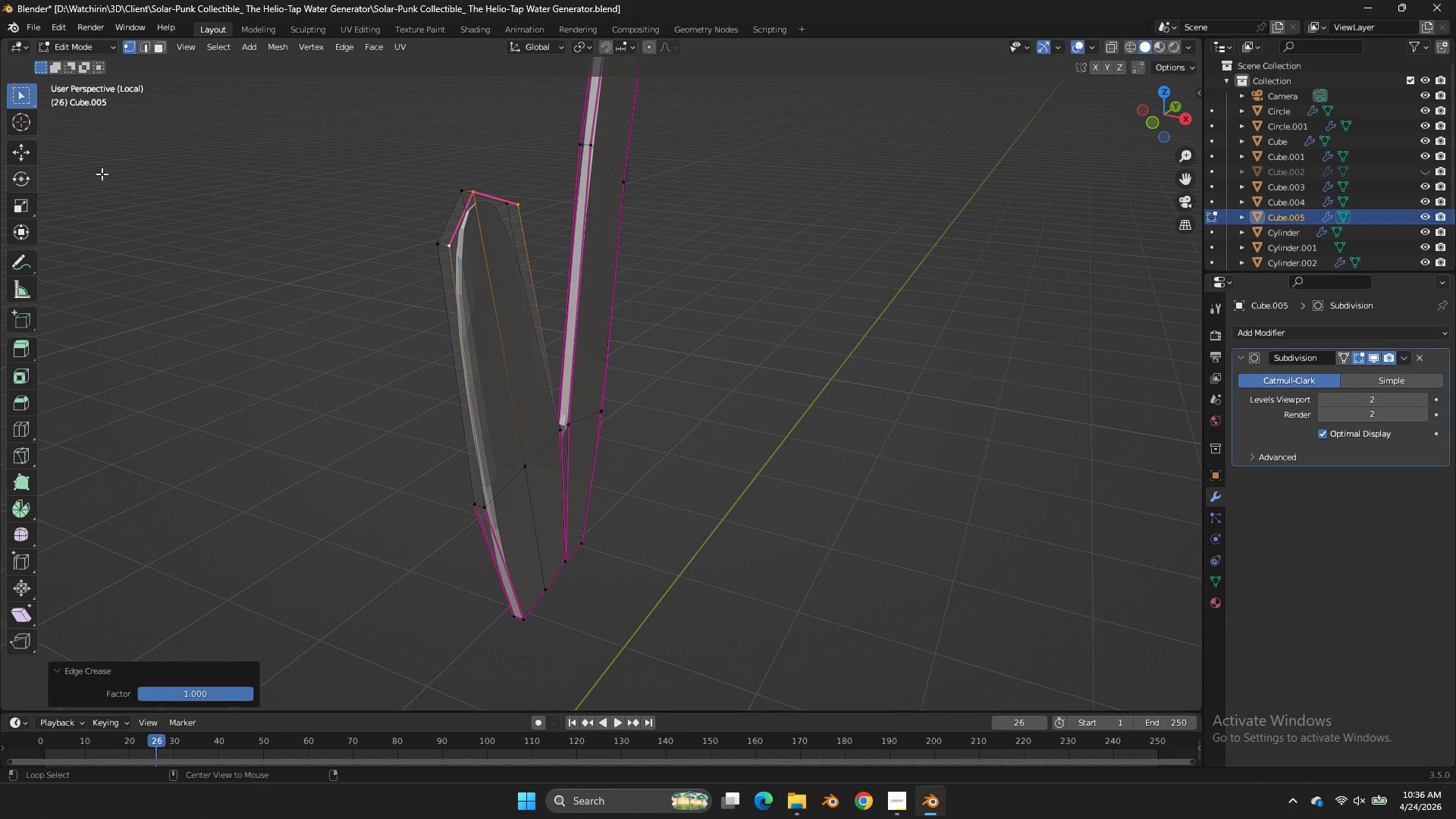 
hold_key(key=AltLeft, duration=0.83)
left_click([444, 190])
 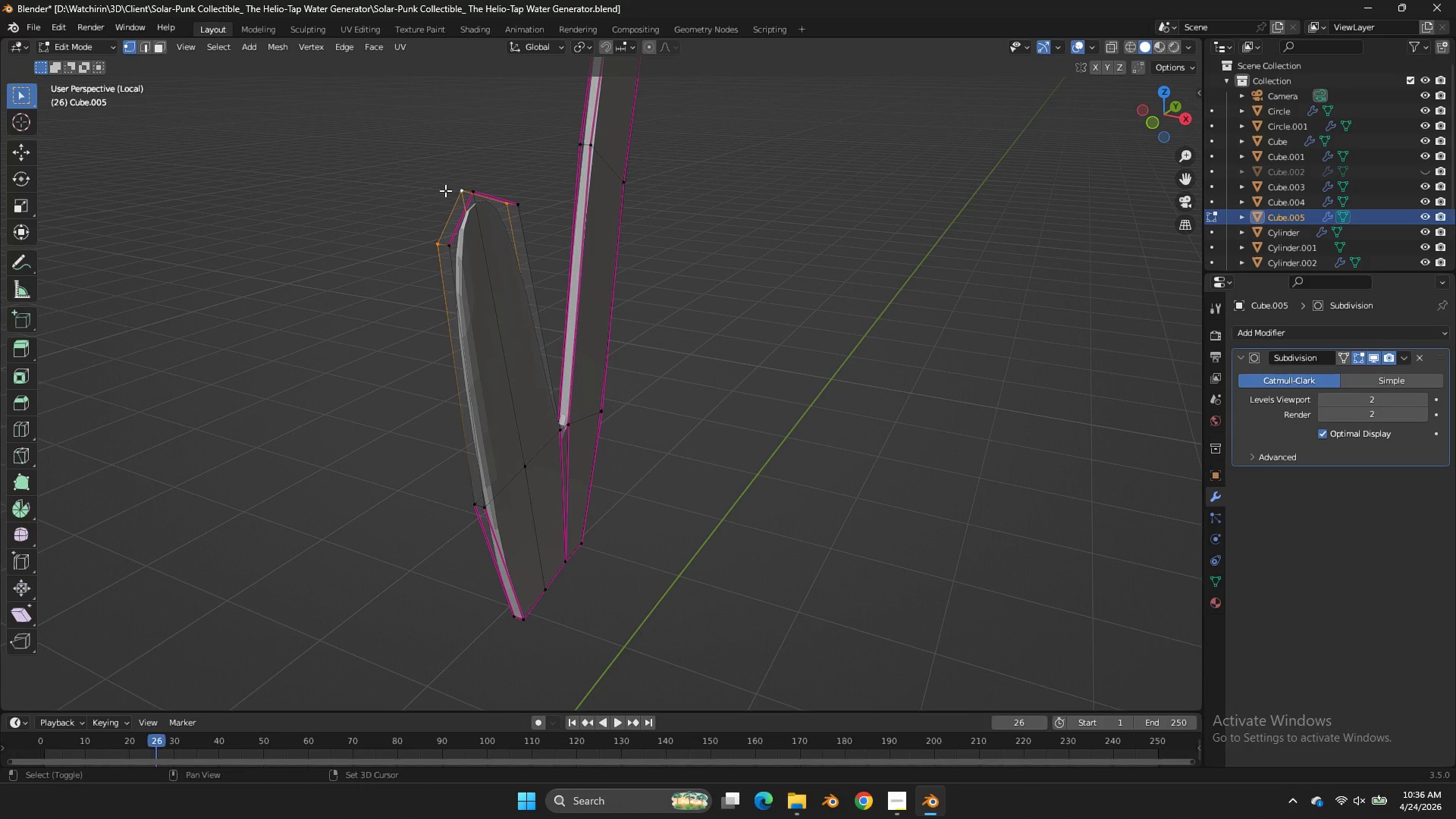 
key(Shift+E)
 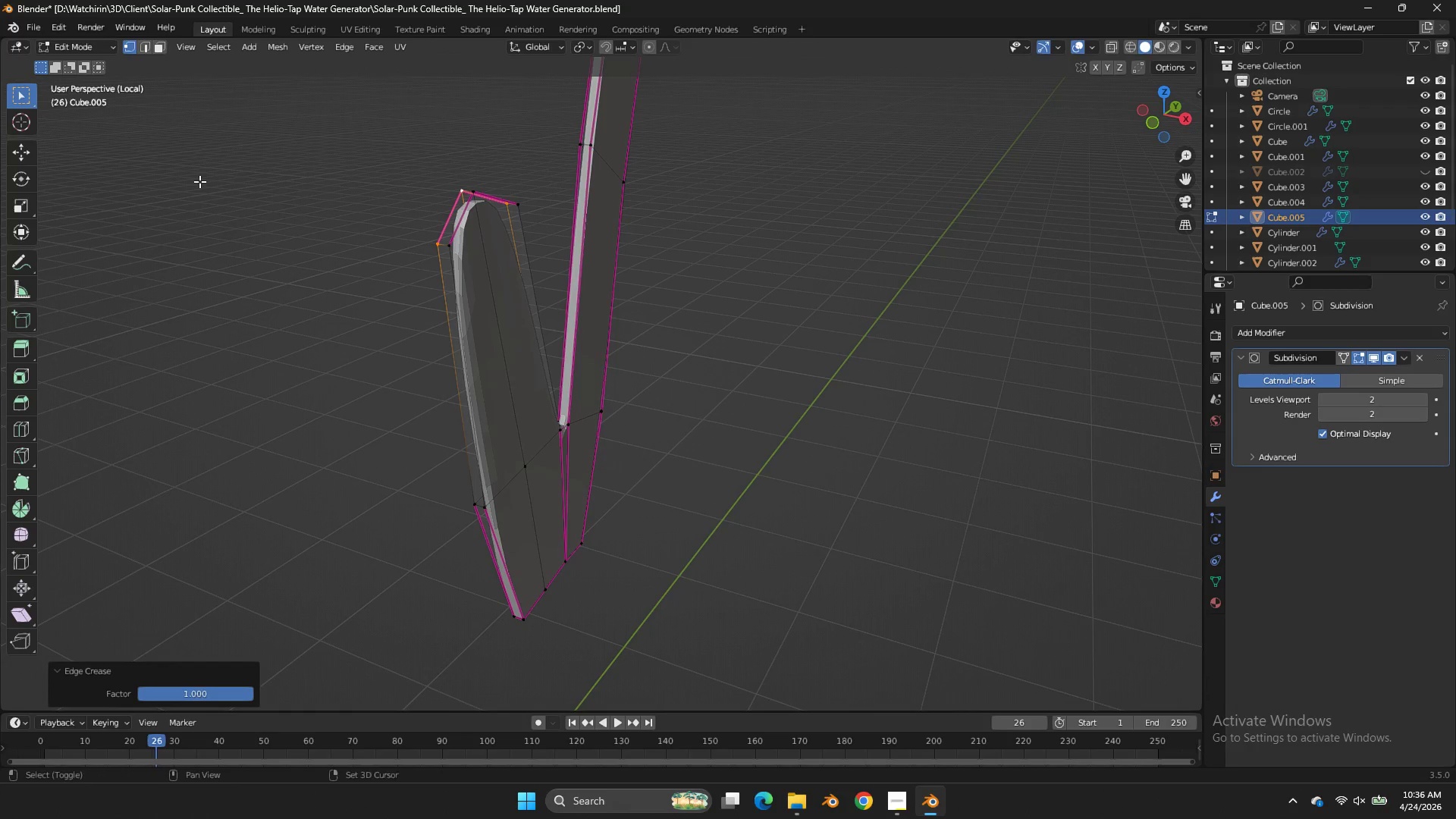 
left_click_drag(start_coordinate=[199, 181], to_coordinate=[273, 181])
 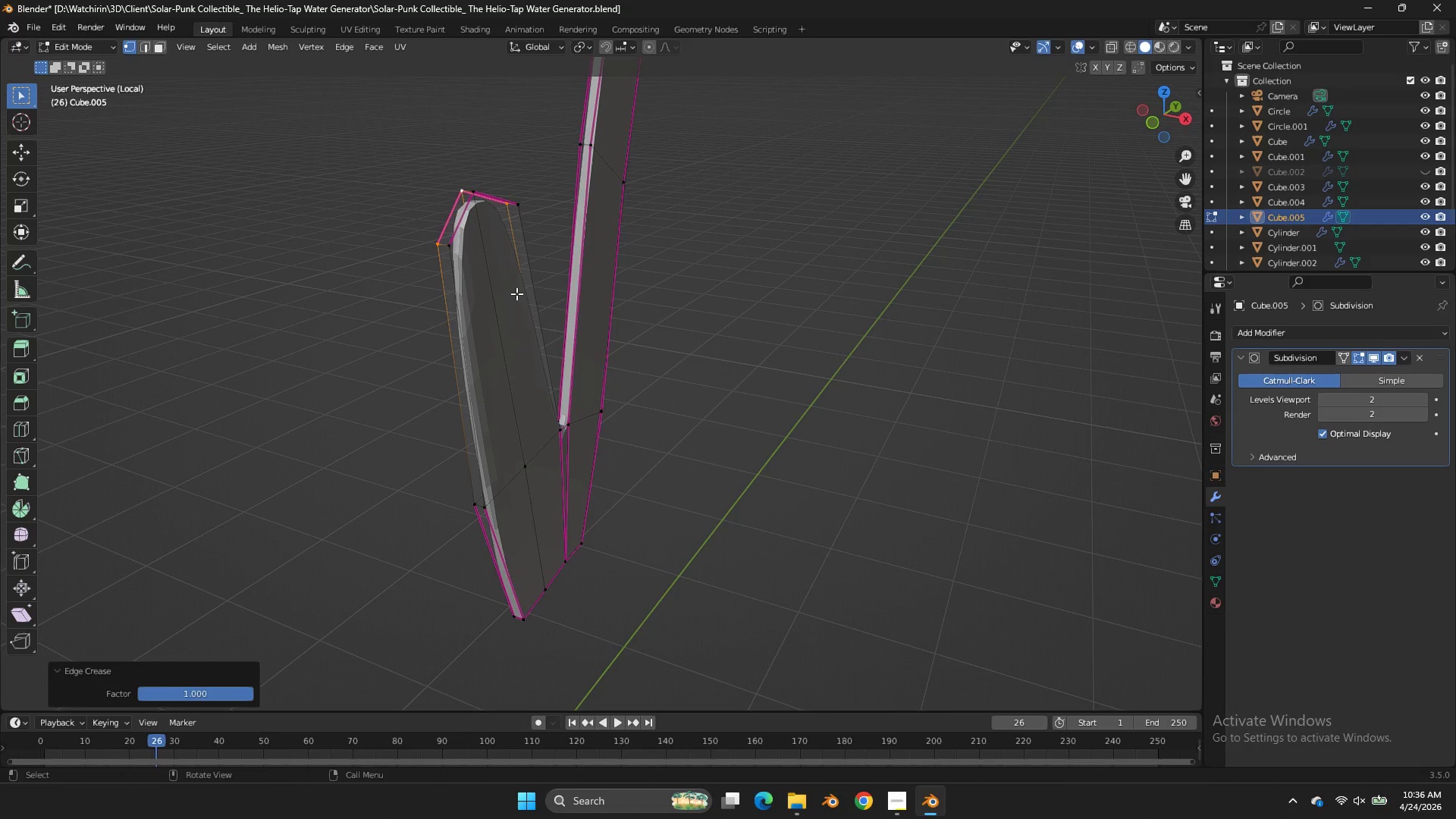 
hold_key(key=AltLeft, duration=1.14)
 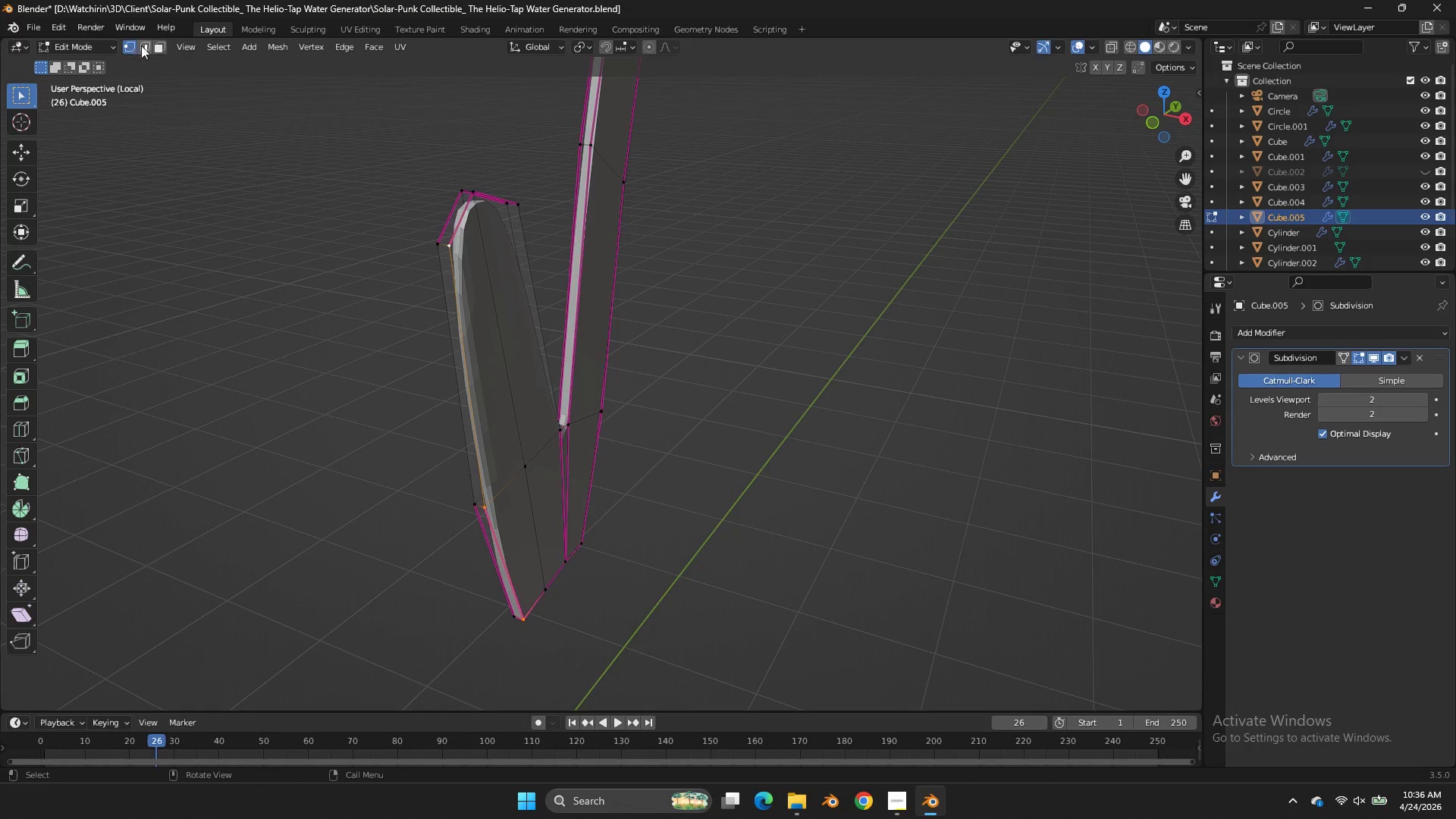 
hold_key(key=ShiftLeft, duration=0.47)
 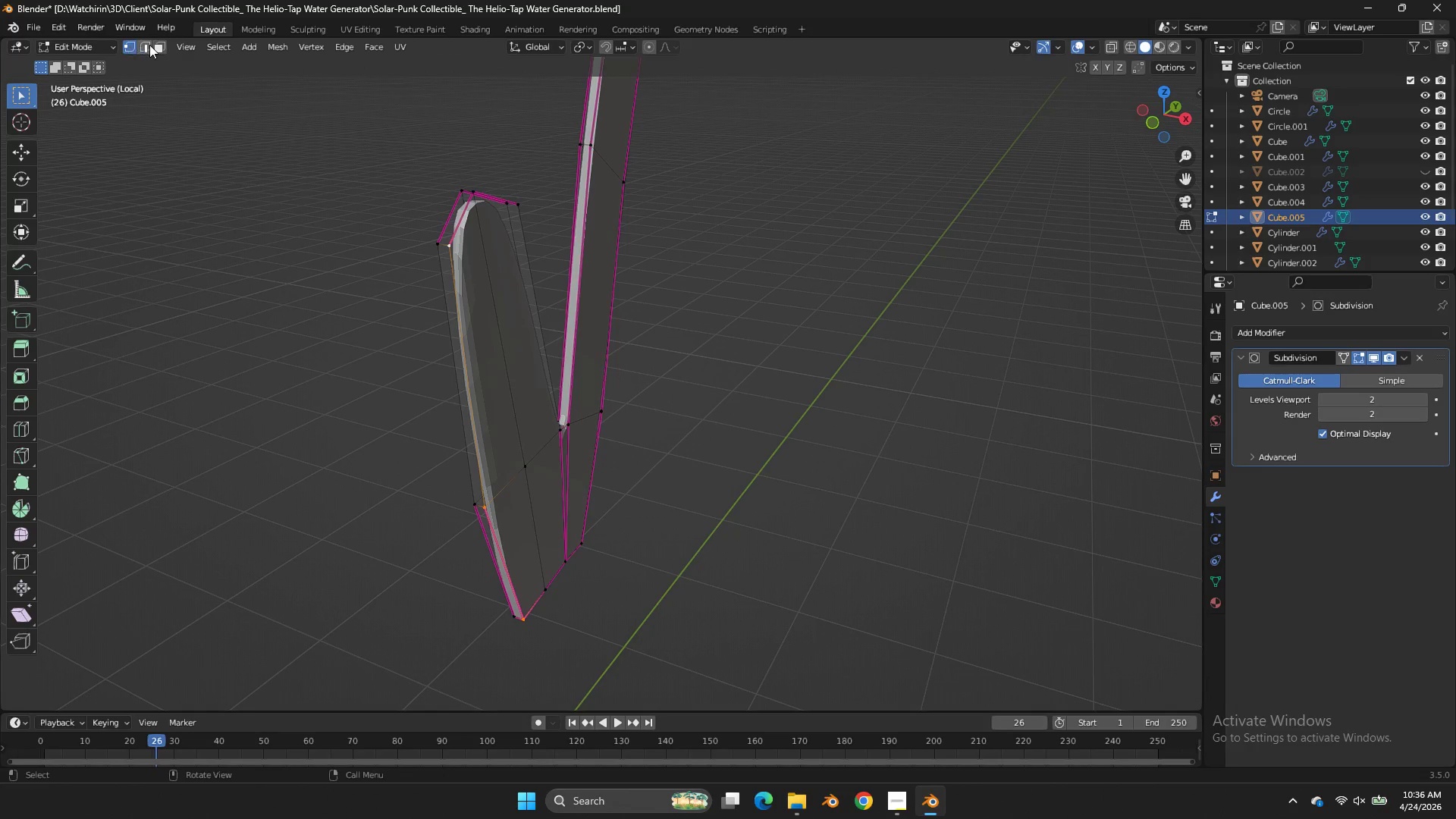 
left_click([149, 45])
 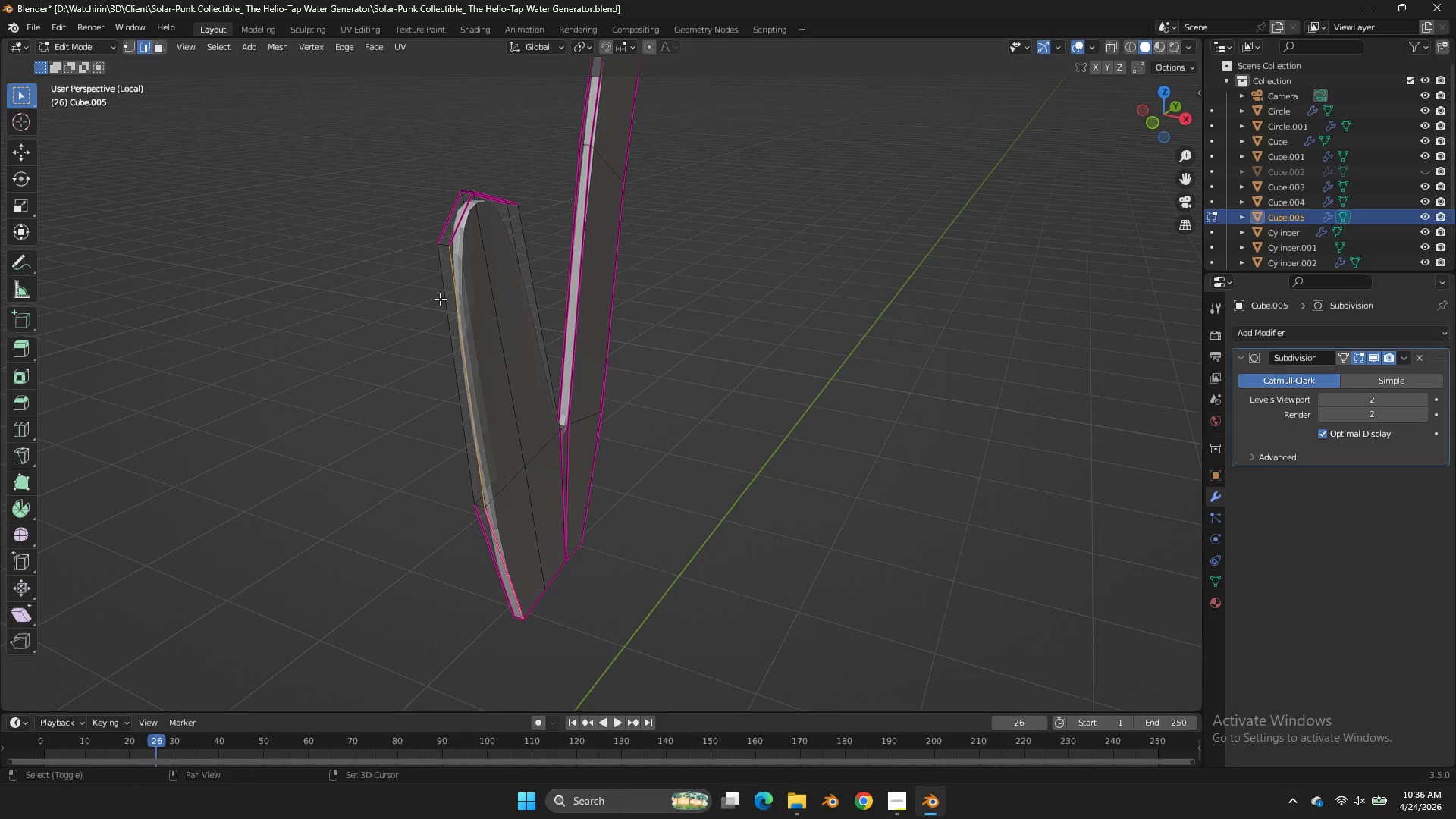 
hold_key(key=AltLeft, duration=0.38)
left_click([440, 299])
 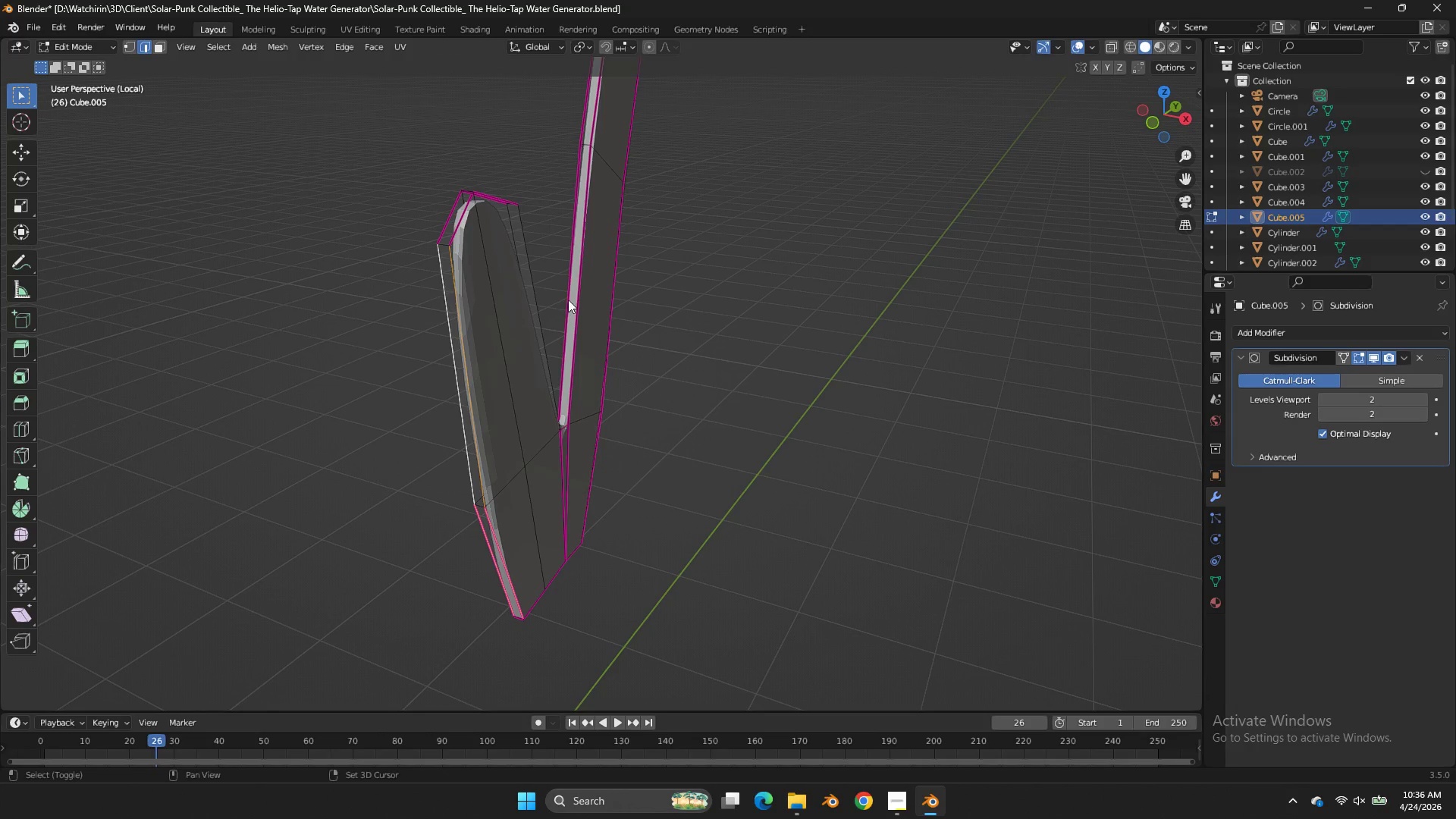 
key(Shift+E)
 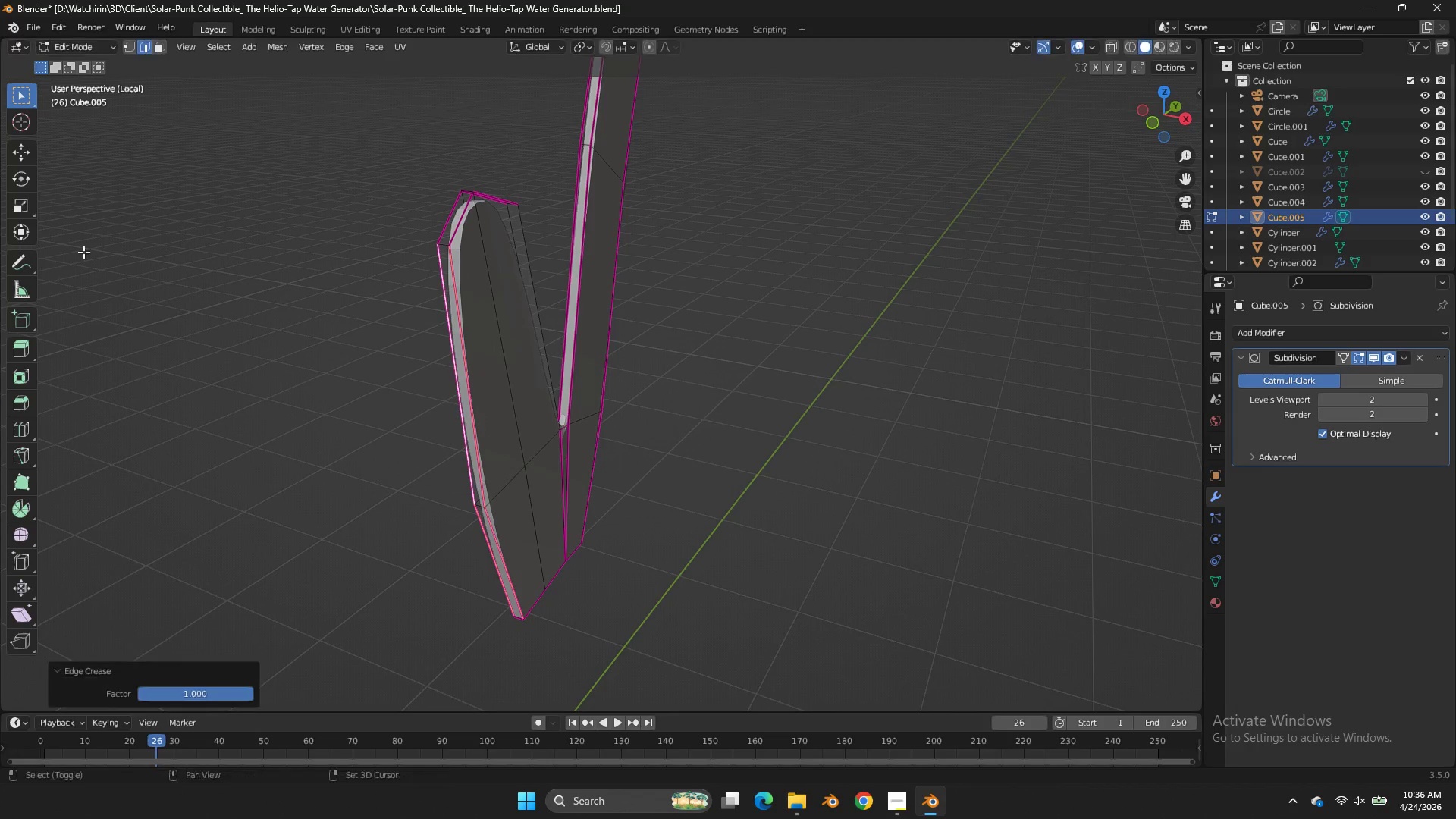 
left_click_drag(start_coordinate=[53, 261], to_coordinate=[83, 252])
 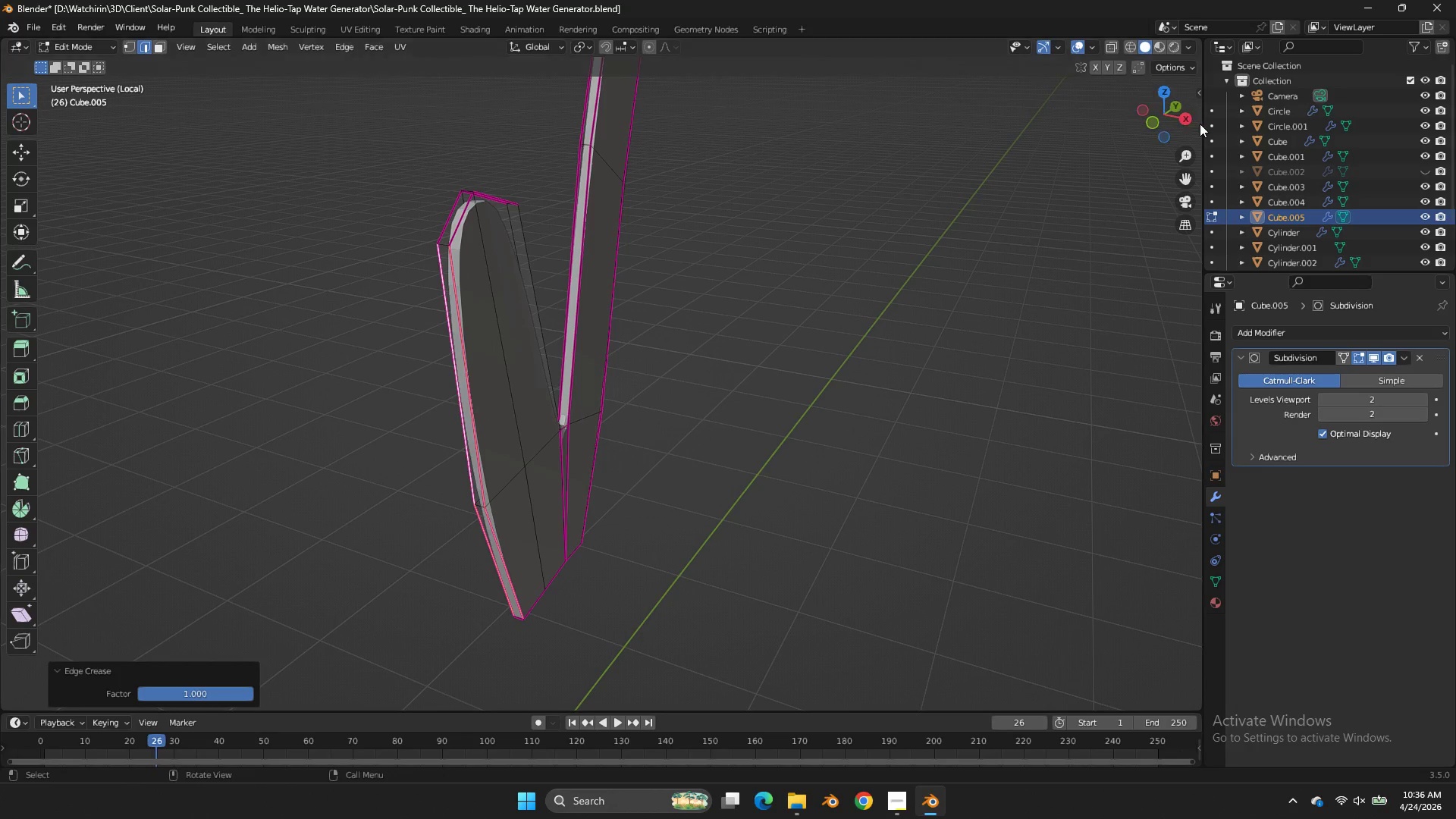 
left_click_drag(start_coordinate=[1200, 124], to_coordinate=[1038, 127])
 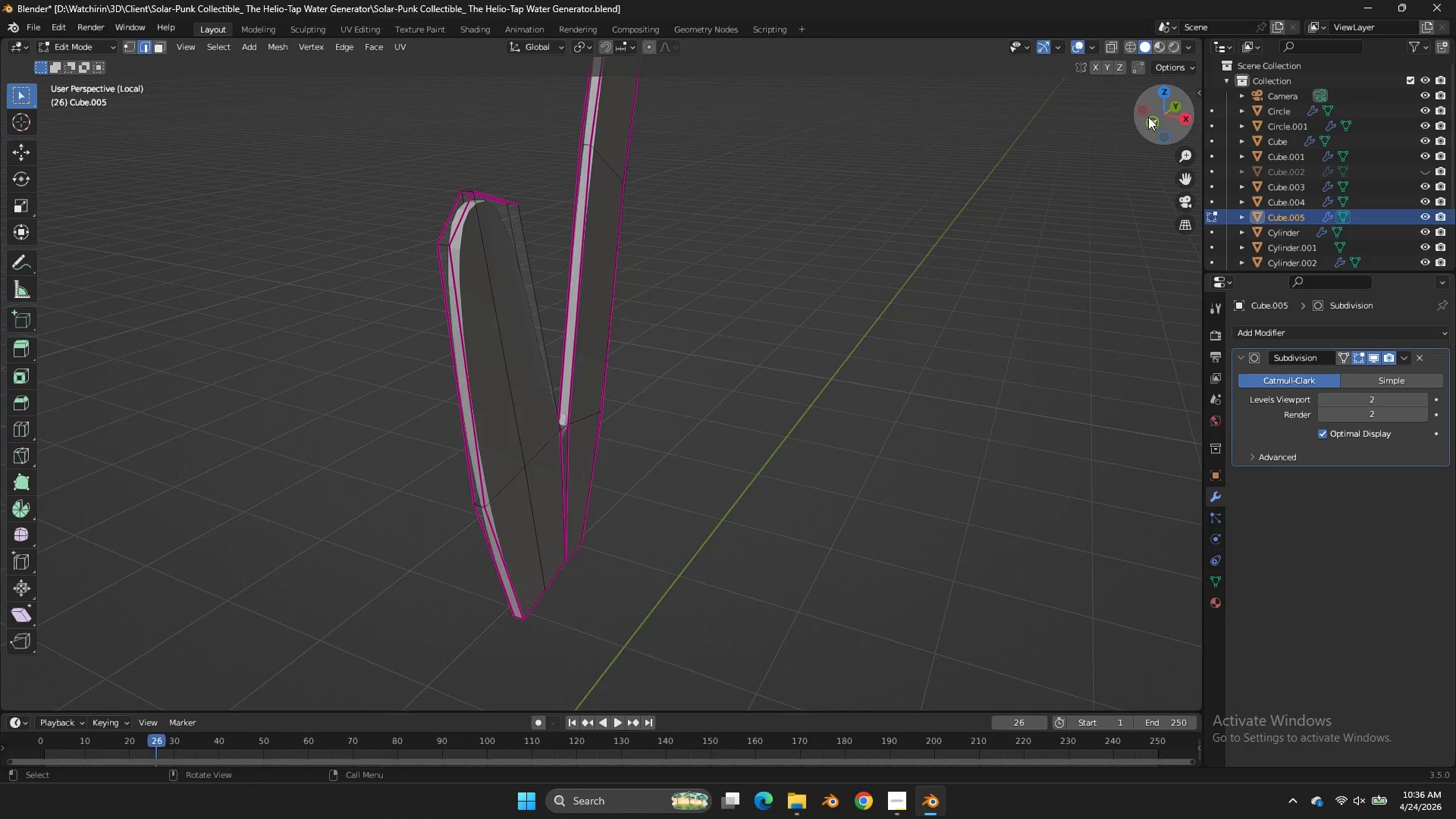 
left_click_drag(start_coordinate=[1148, 117], to_coordinate=[951, 141])
 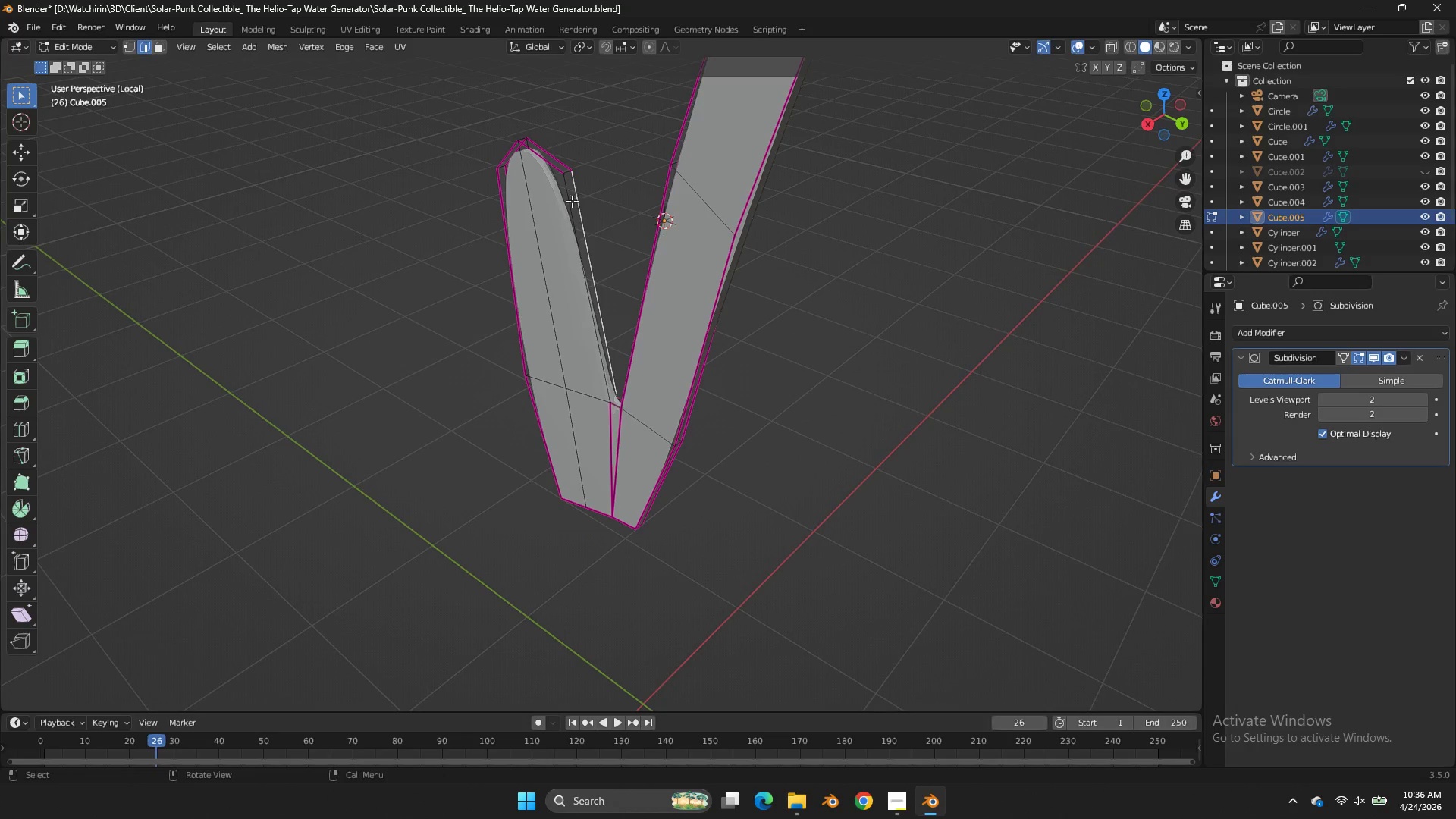 
key(Shift+ShiftLeft)
 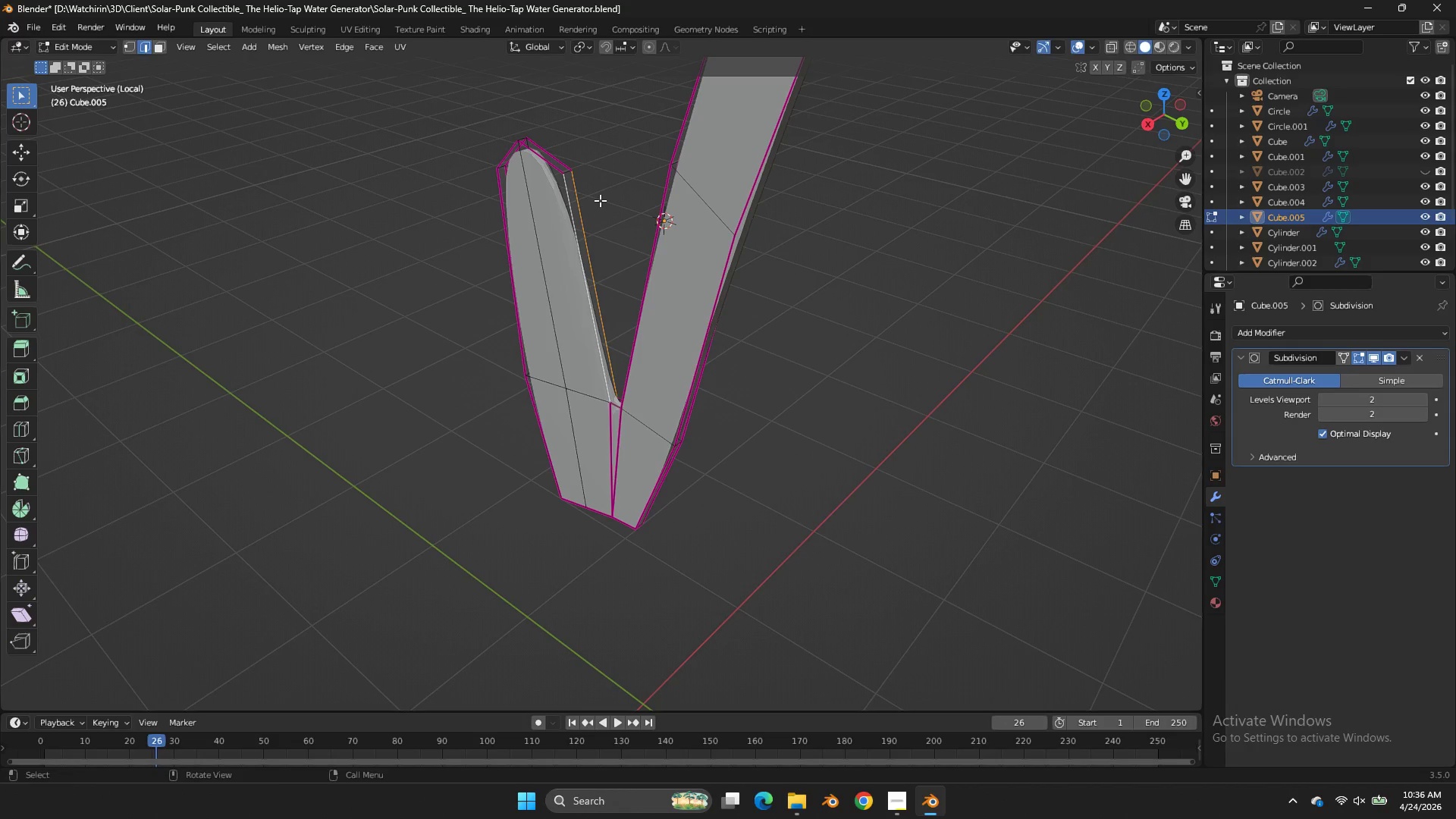 
key(Shift+E)
 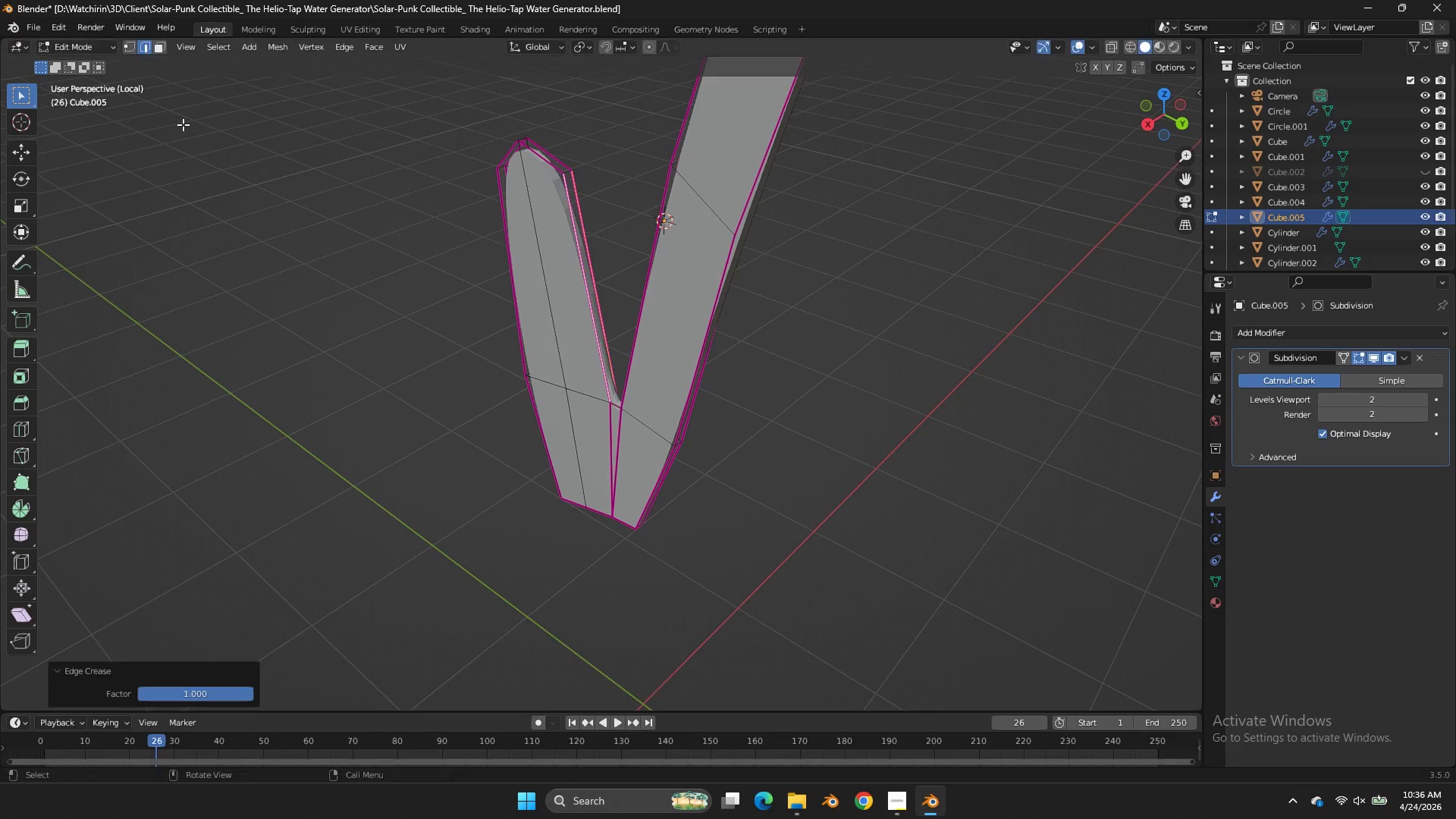 
left_click_drag(start_coordinate=[119, 133], to_coordinate=[164, 125])
 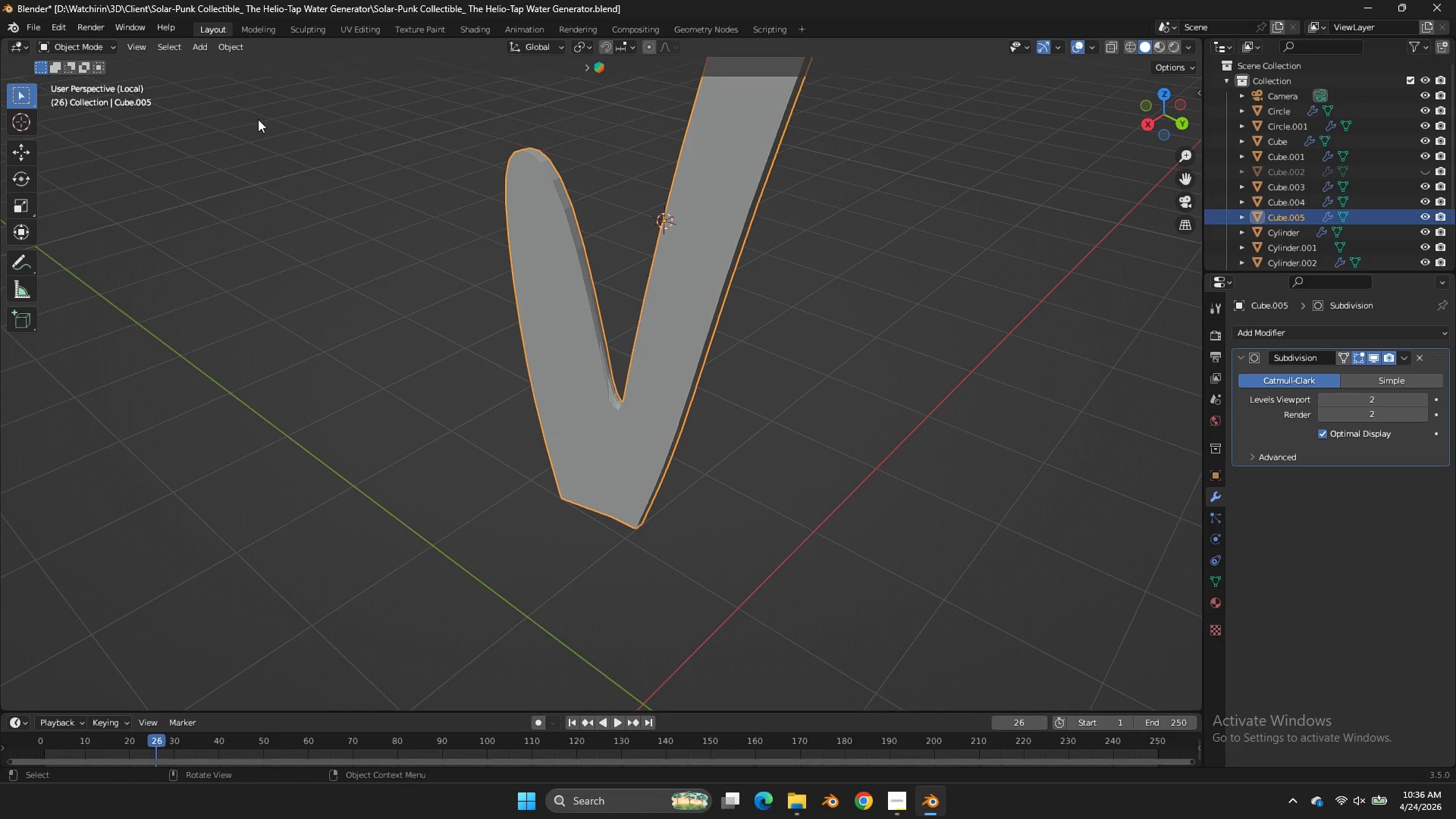 
key(Tab)
 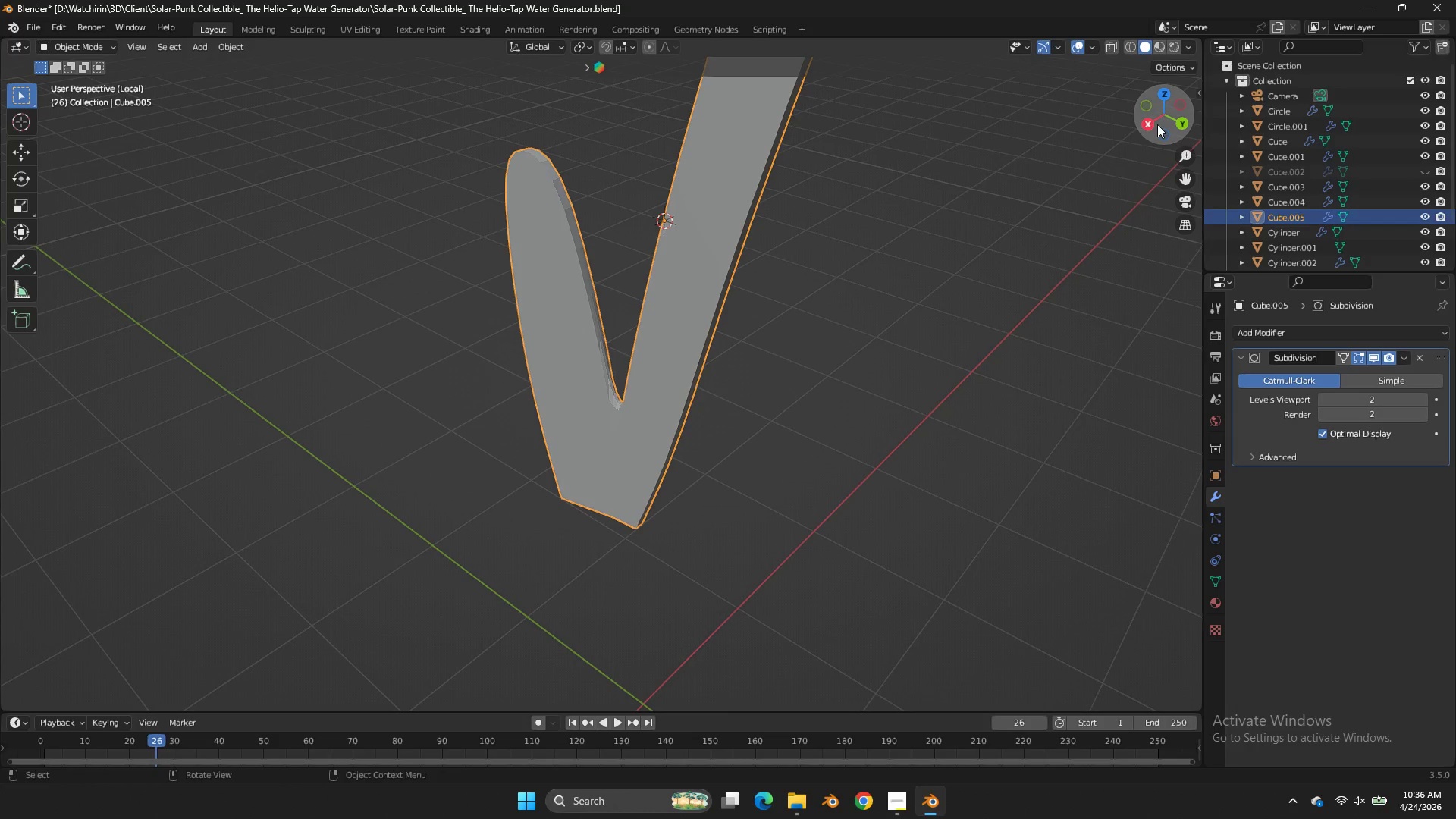 
left_click([1149, 124])
 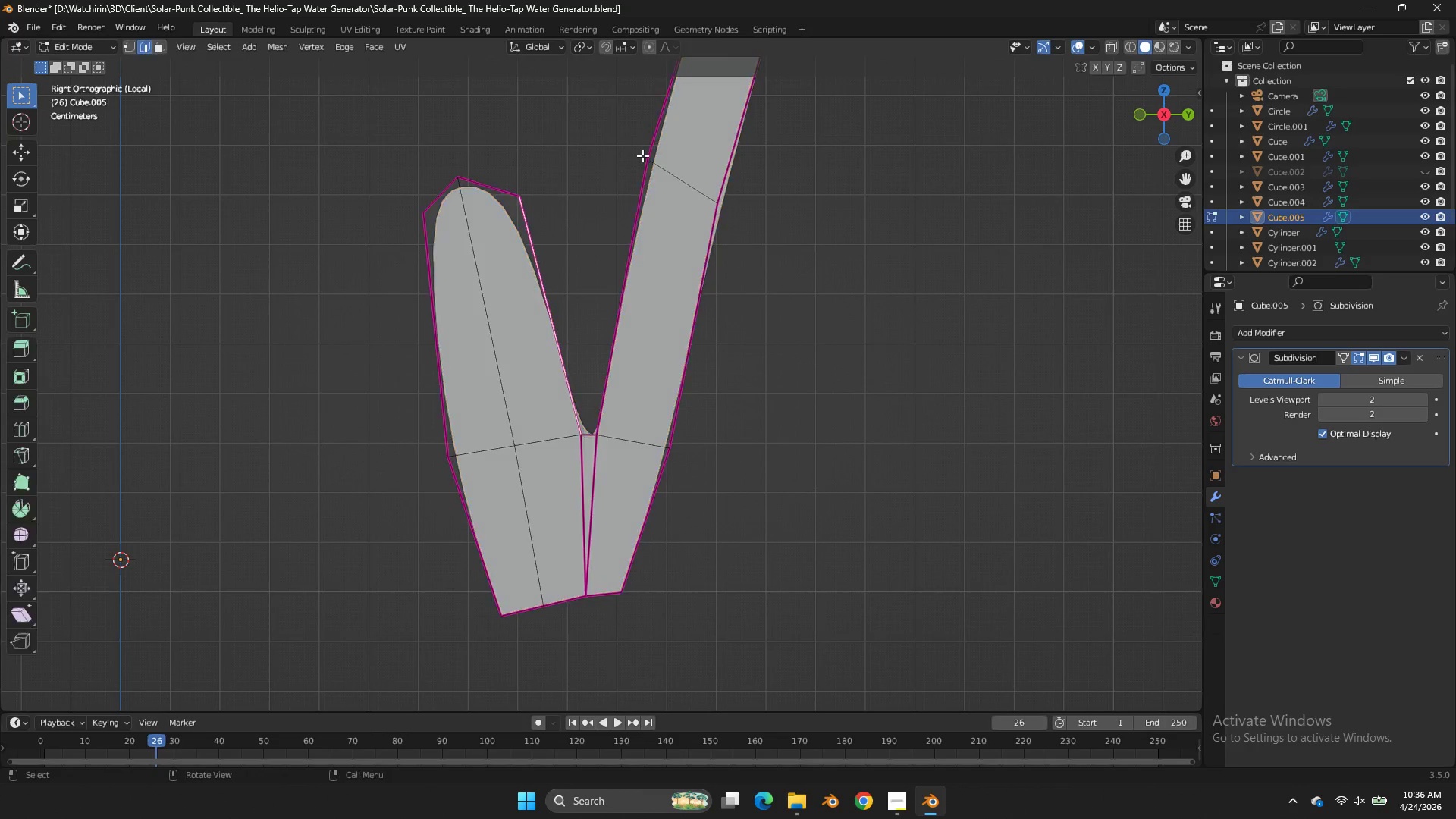 
key(Tab)
 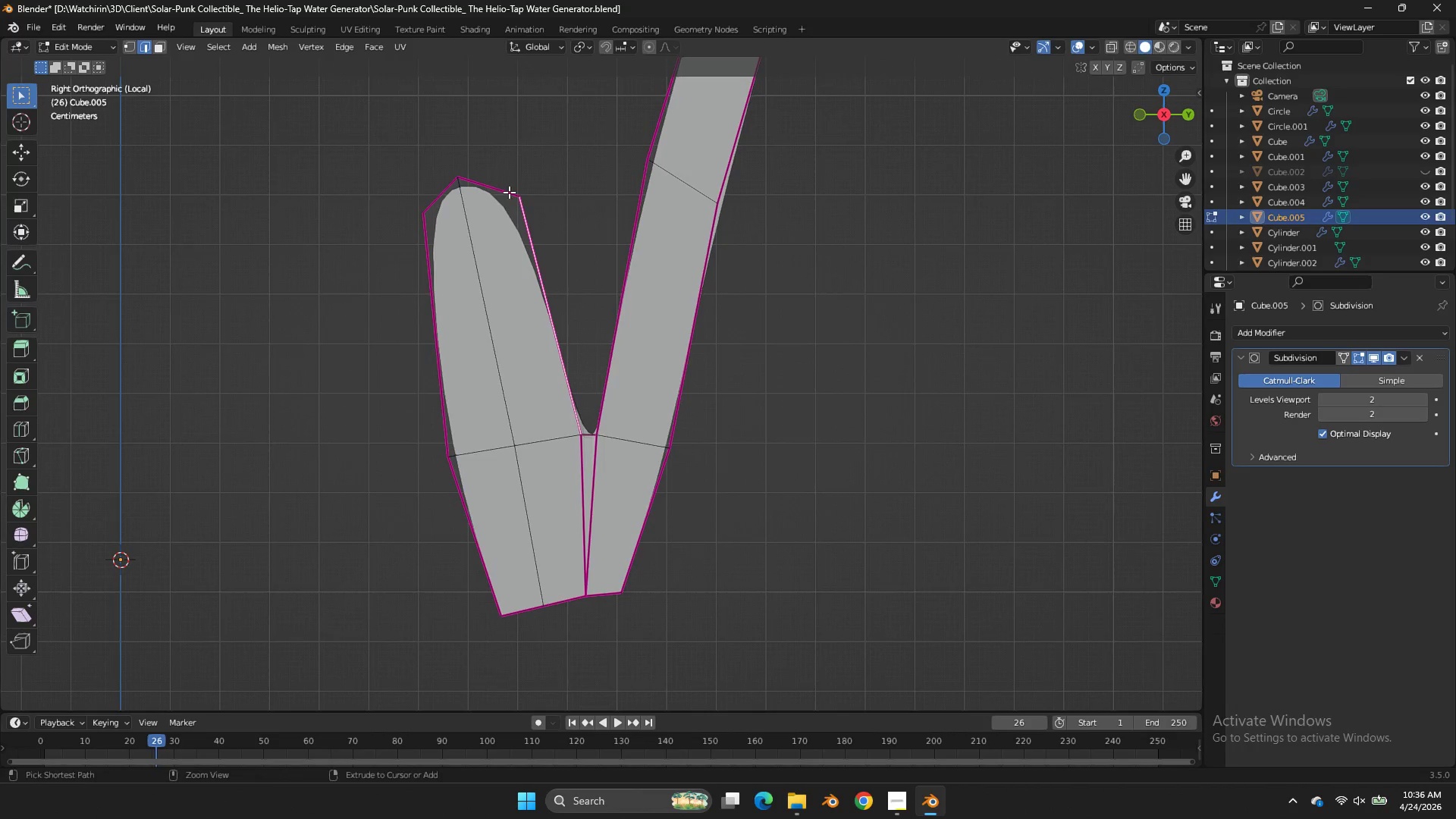 
key(Control+ControlLeft)
 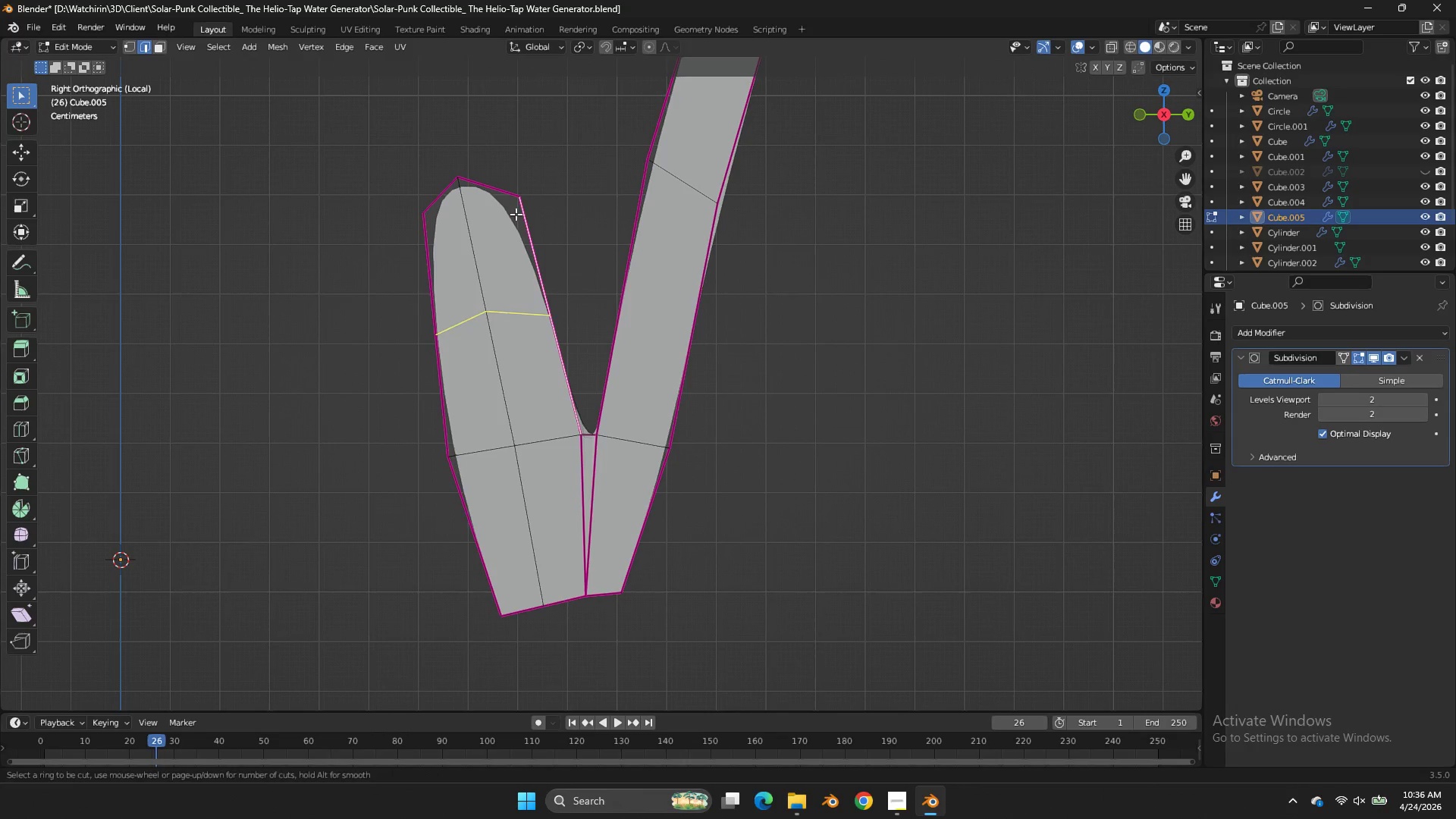 
key(Control+R)
 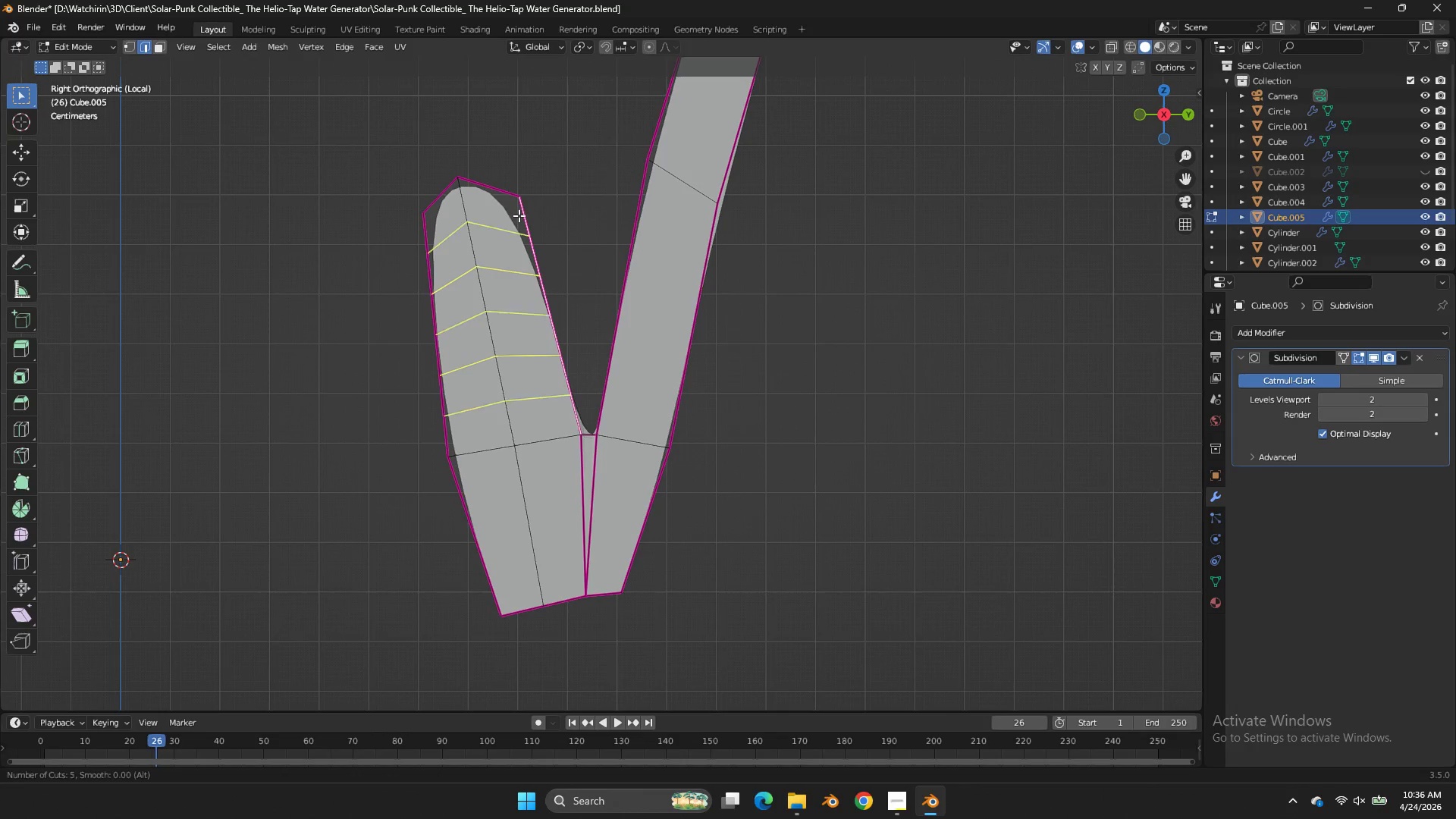 
left_click([519, 215])
 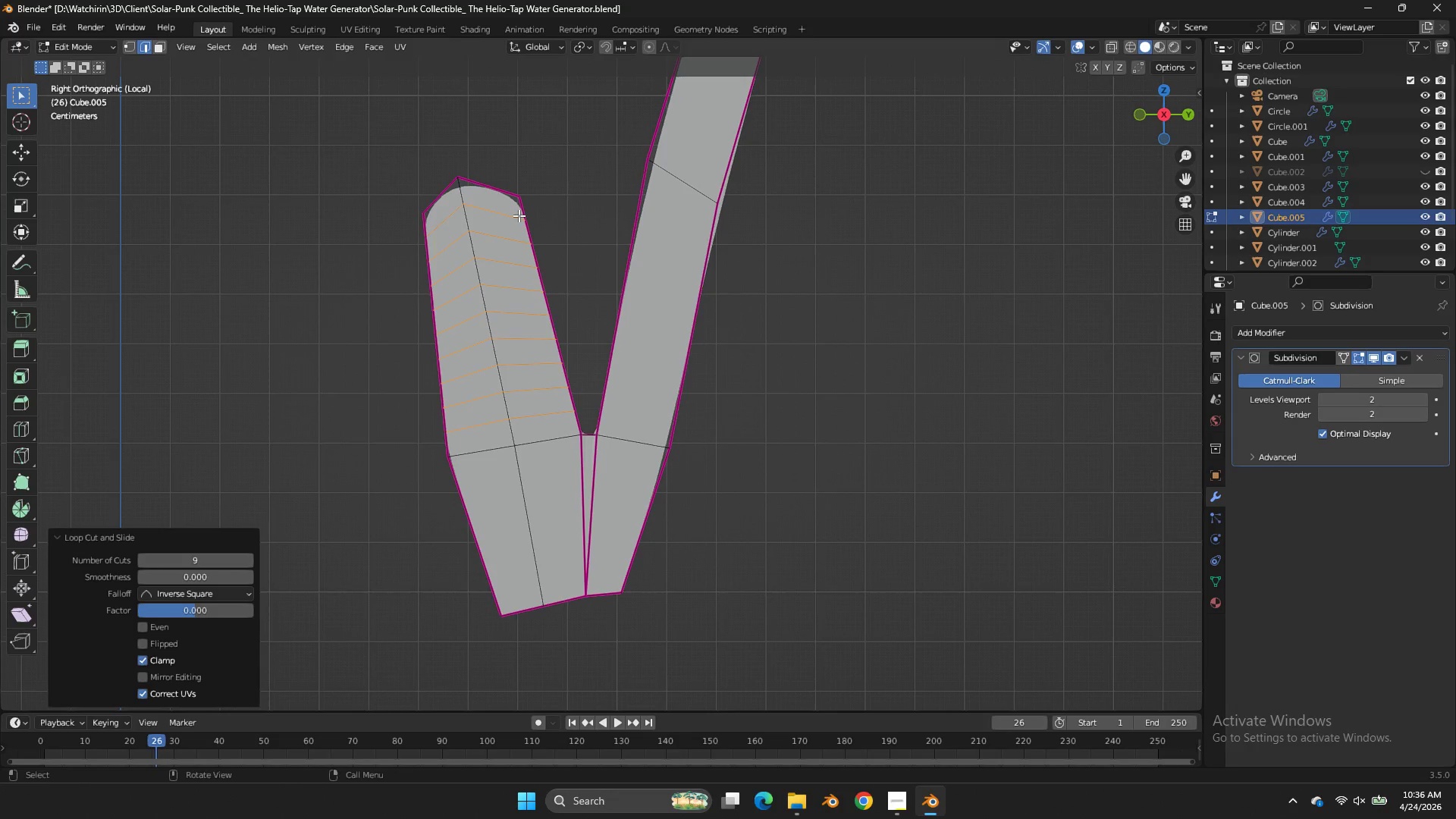 
scroll: coordinate [519, 215], scroll_direction: up, amount: 8.0
 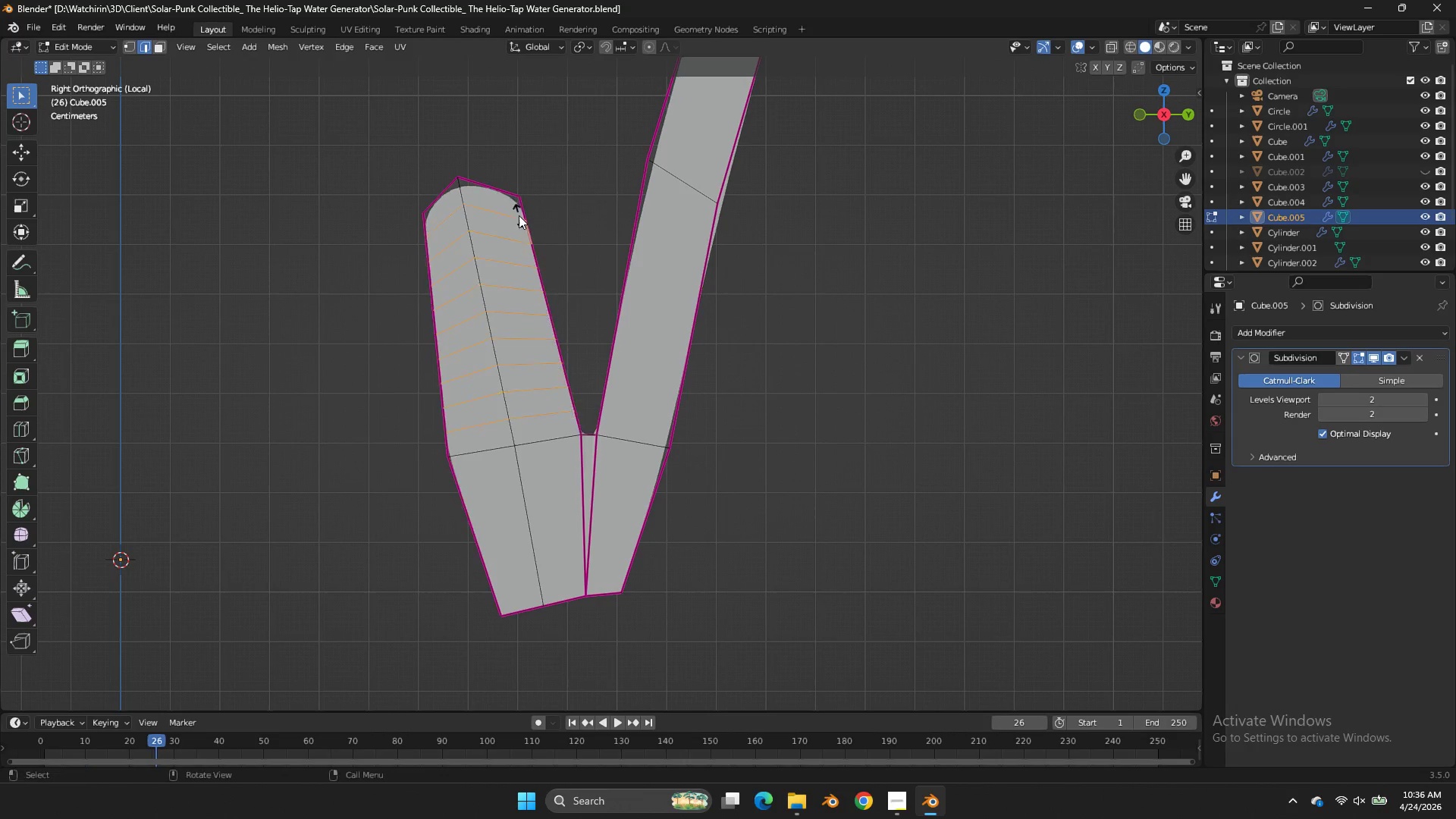 
right_click([519, 215])
 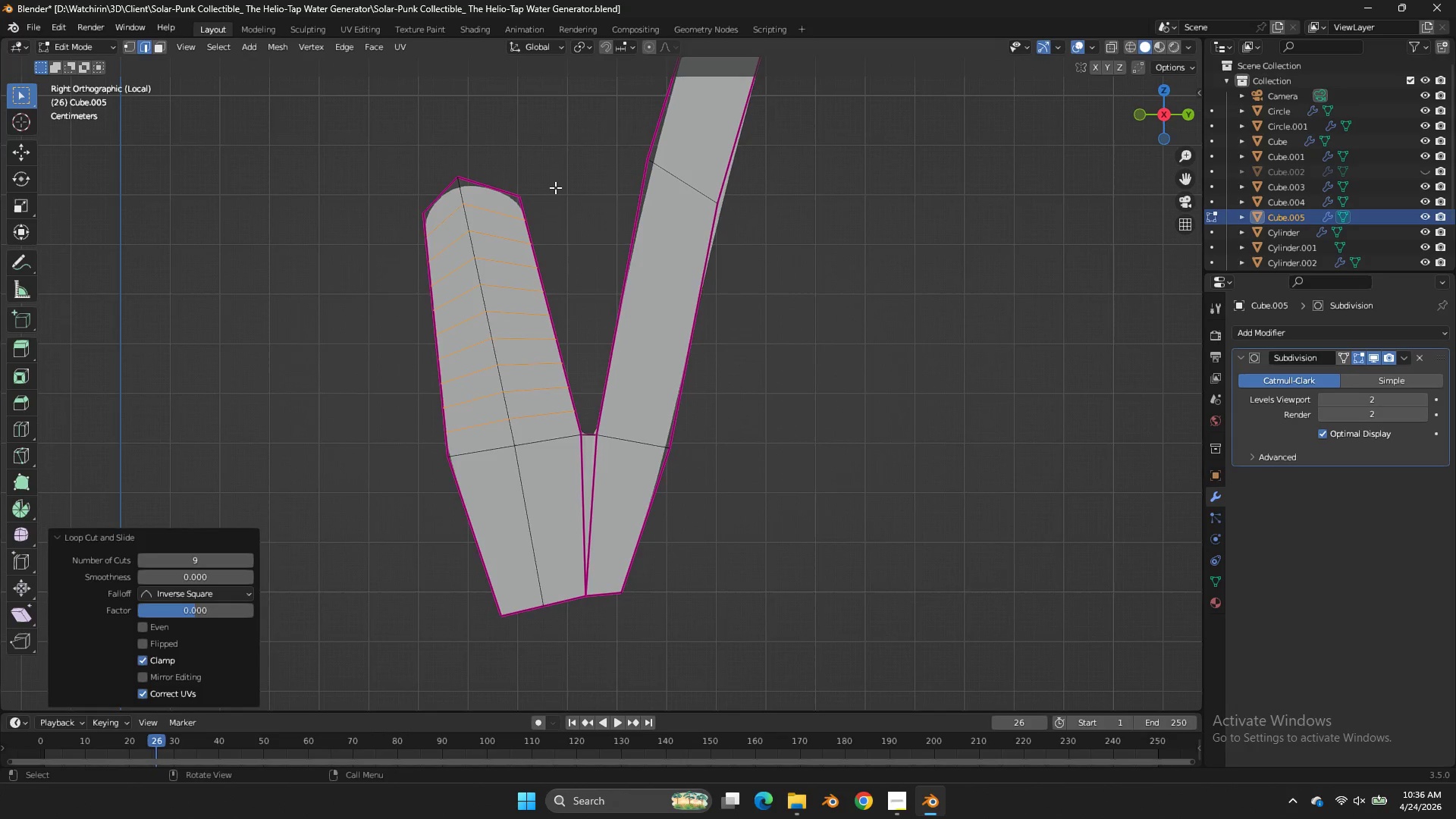 
scroll: coordinate [555, 187], scroll_direction: up, amount: 2.0
 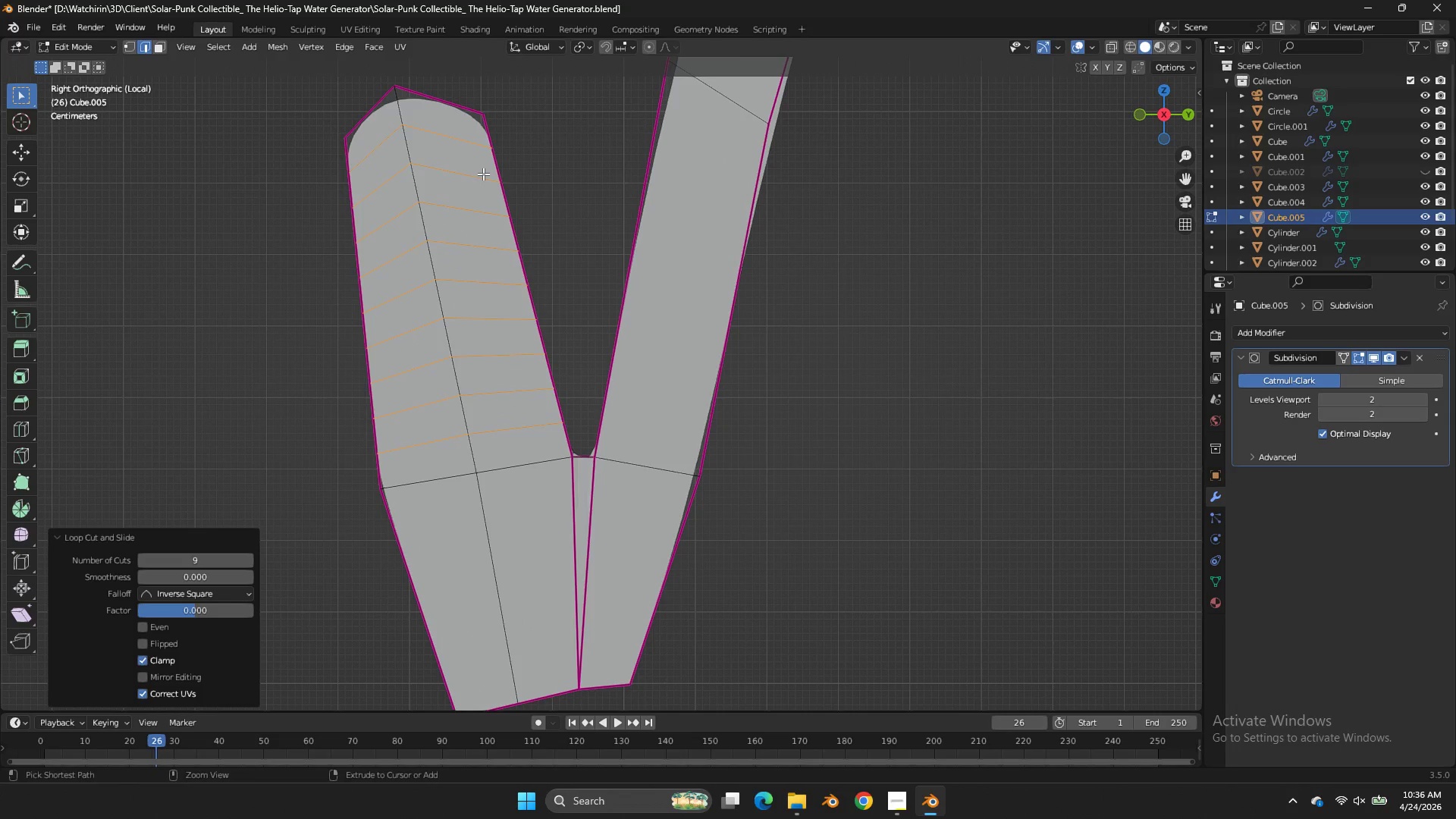 
key(Control+R)
 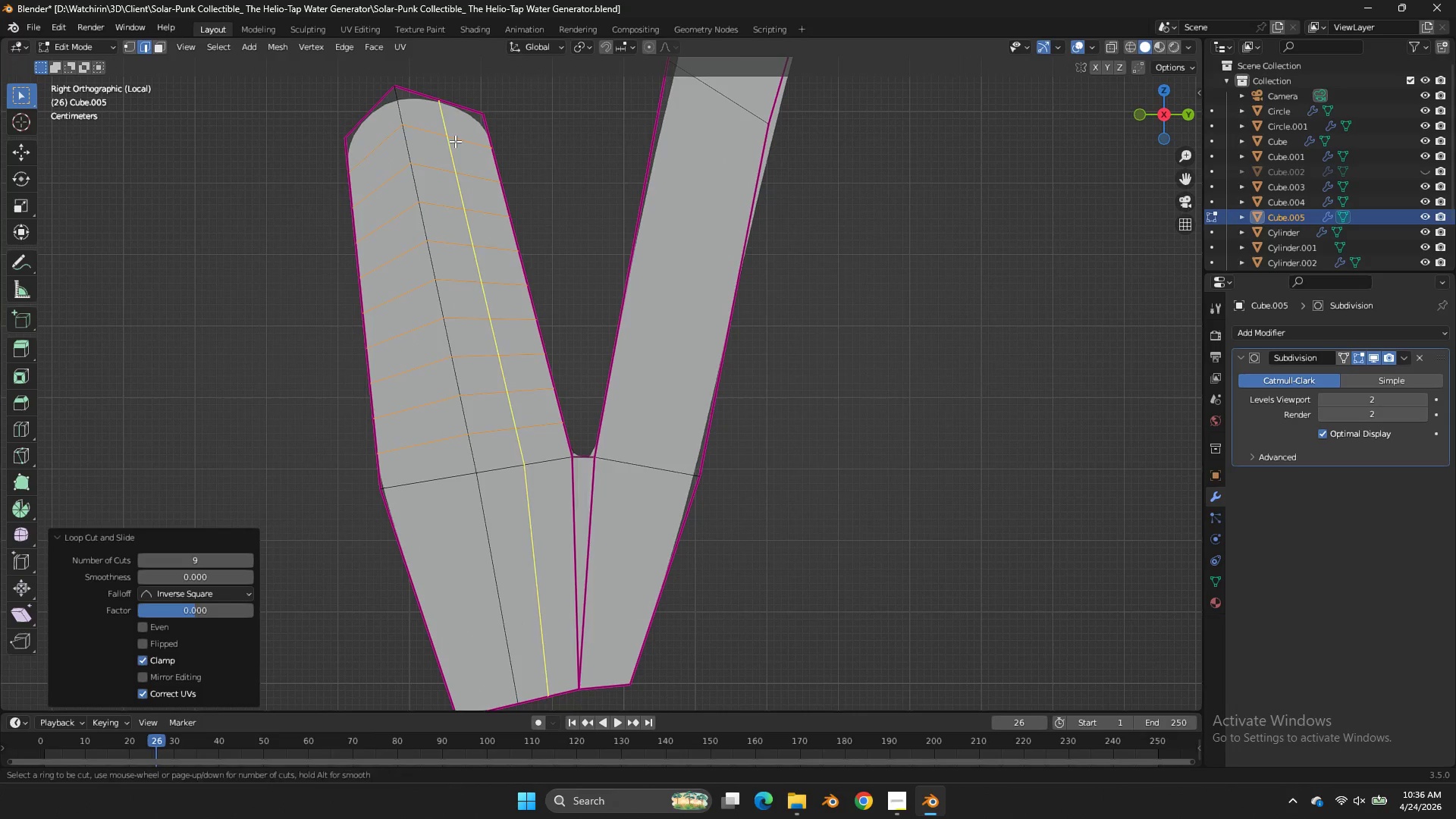 
scroll: coordinate [455, 141], scroll_direction: up, amount: 2.0
 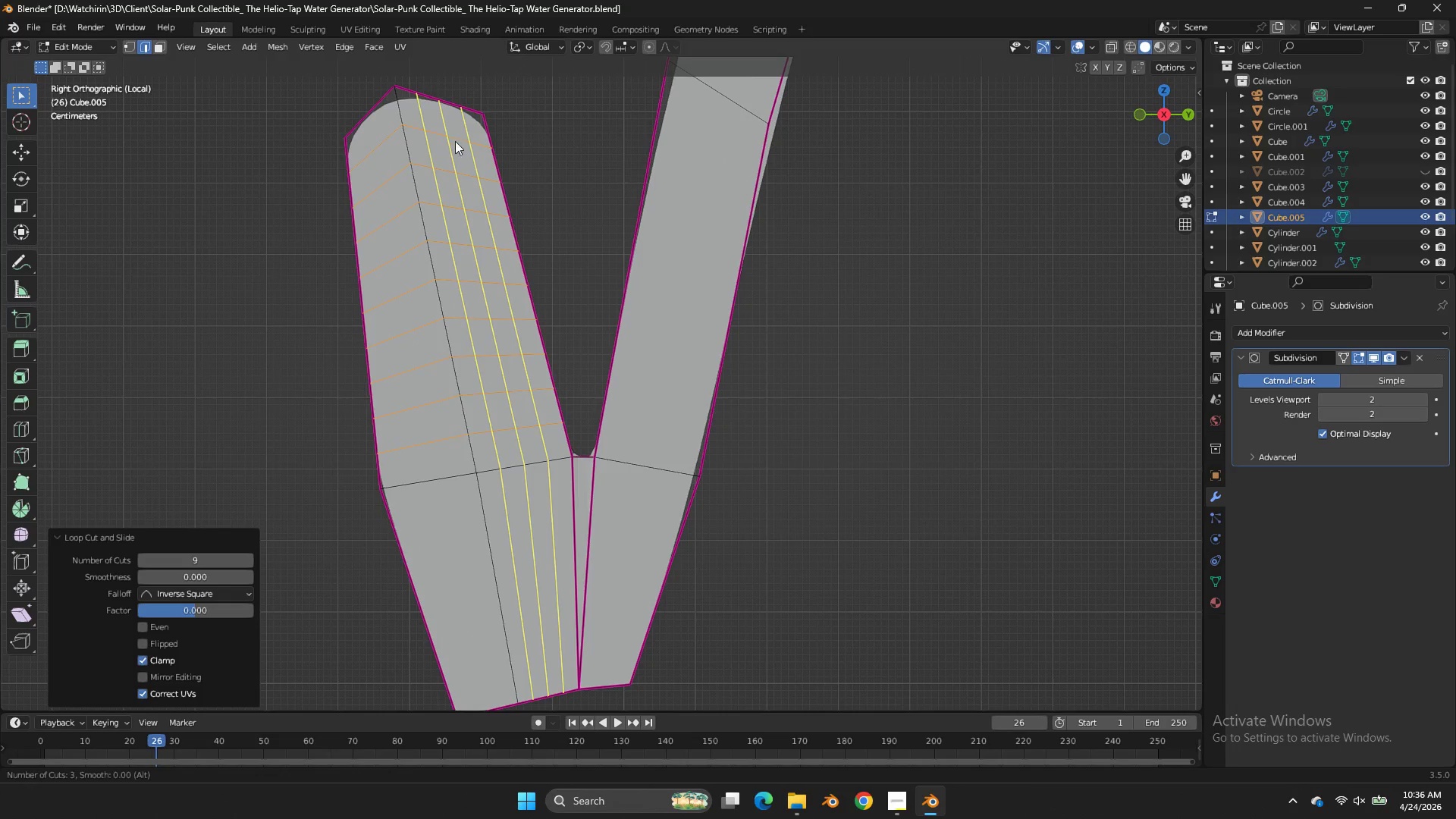 
left_click([455, 141])
 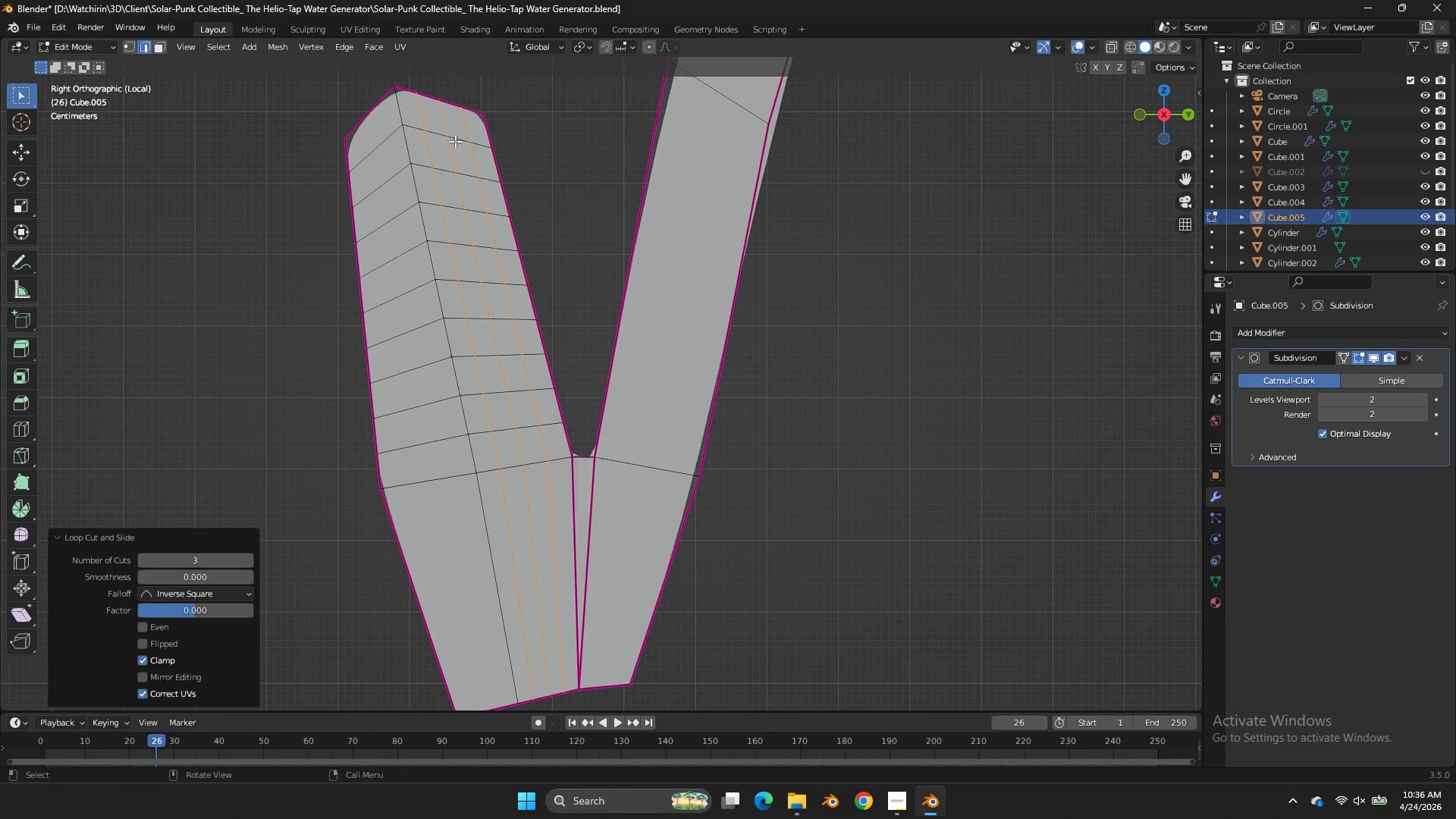 
right_click([455, 141])
 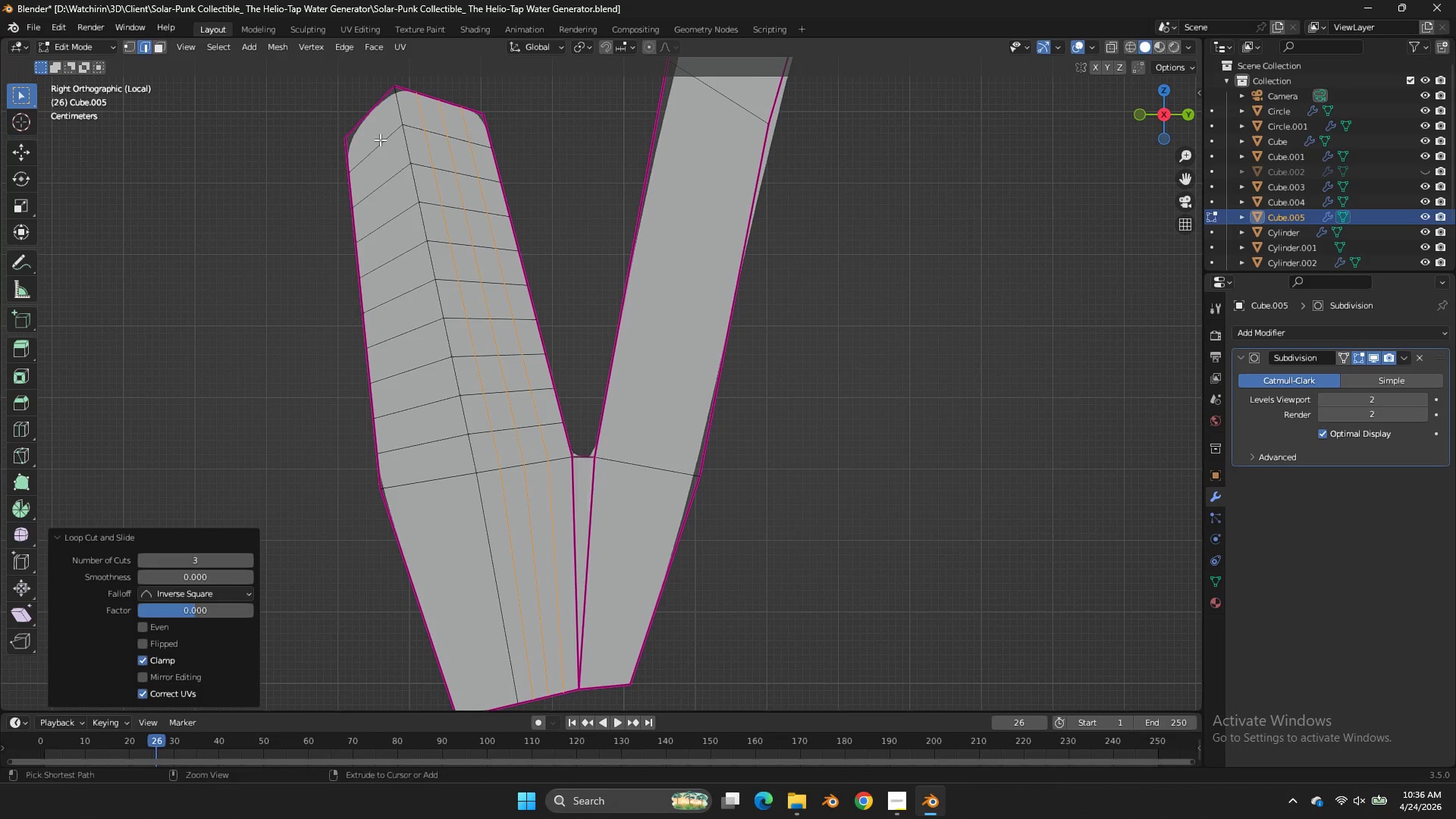 
key(Control+R)
 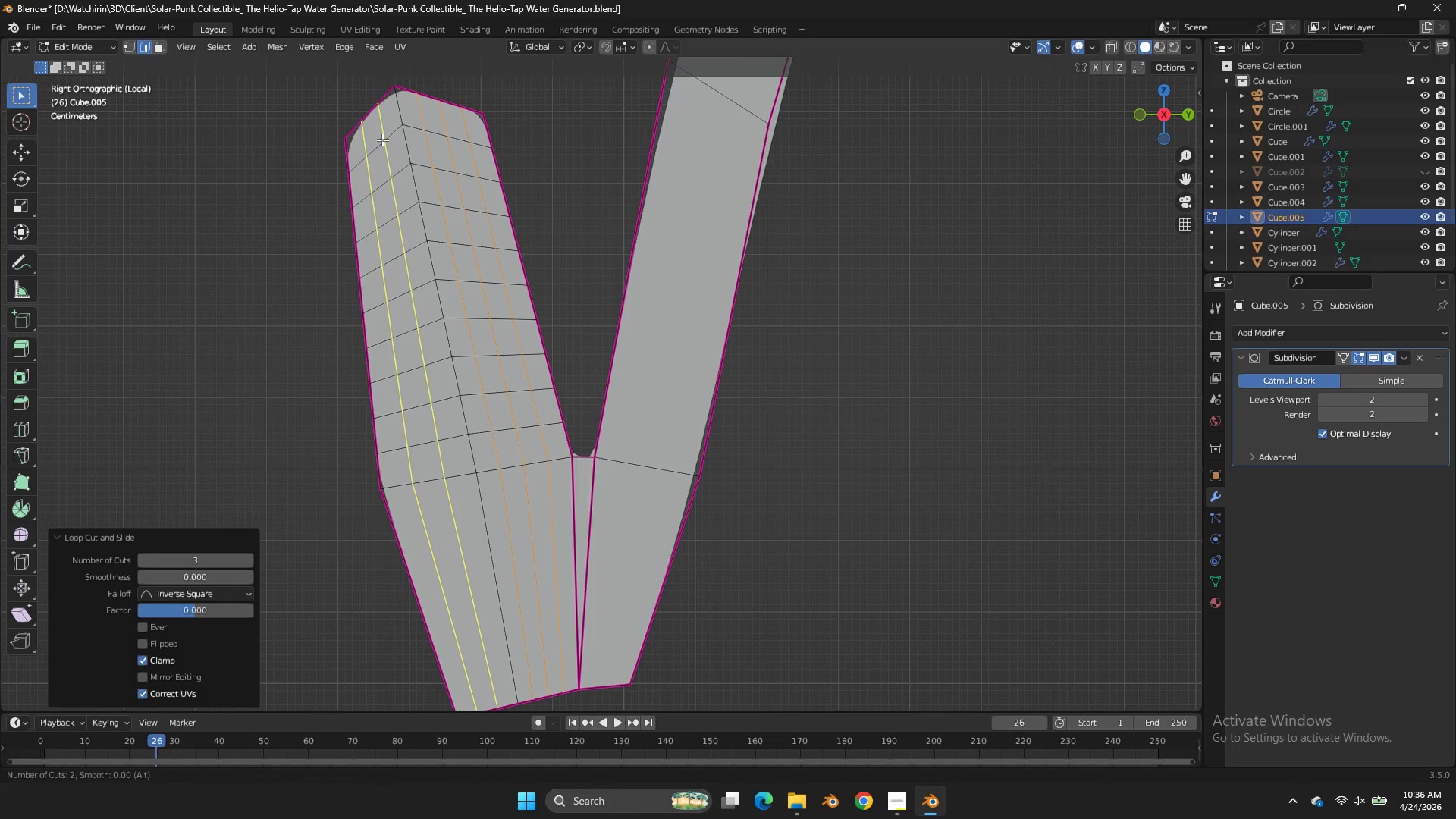 
scroll: coordinate [382, 140], scroll_direction: up, amount: 2.0
 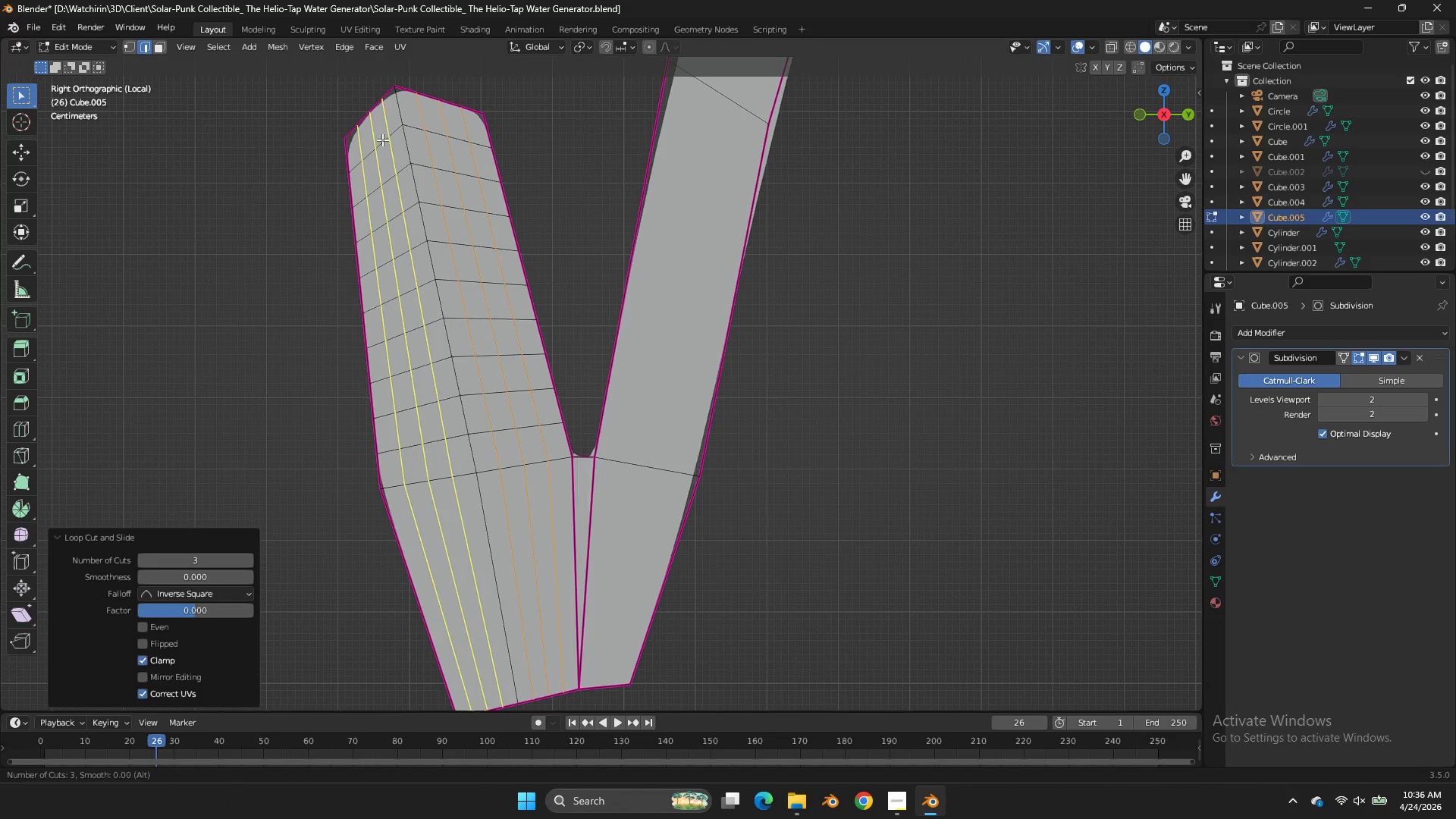 
left_click([382, 140])
 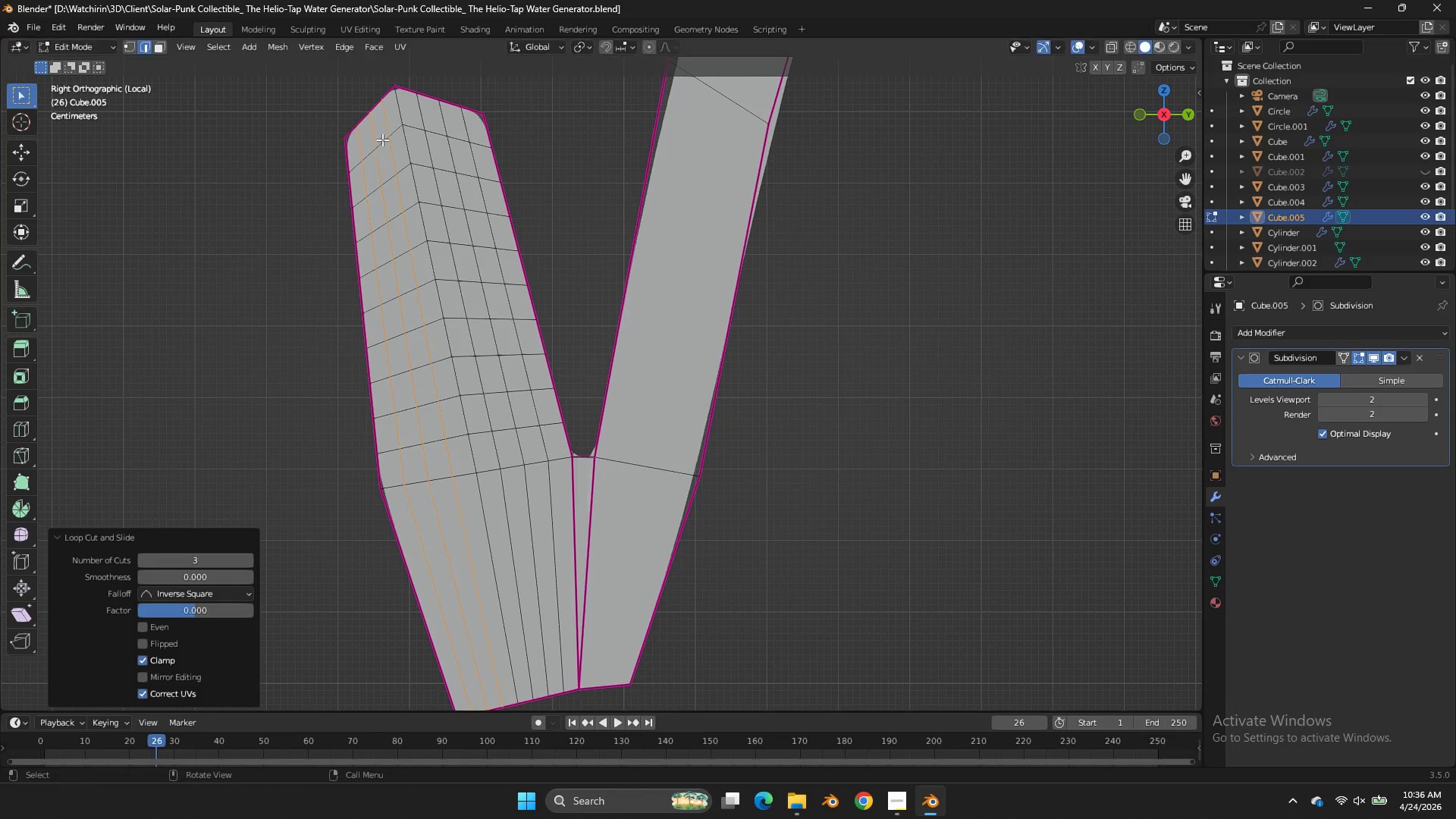 
right_click([382, 140])
 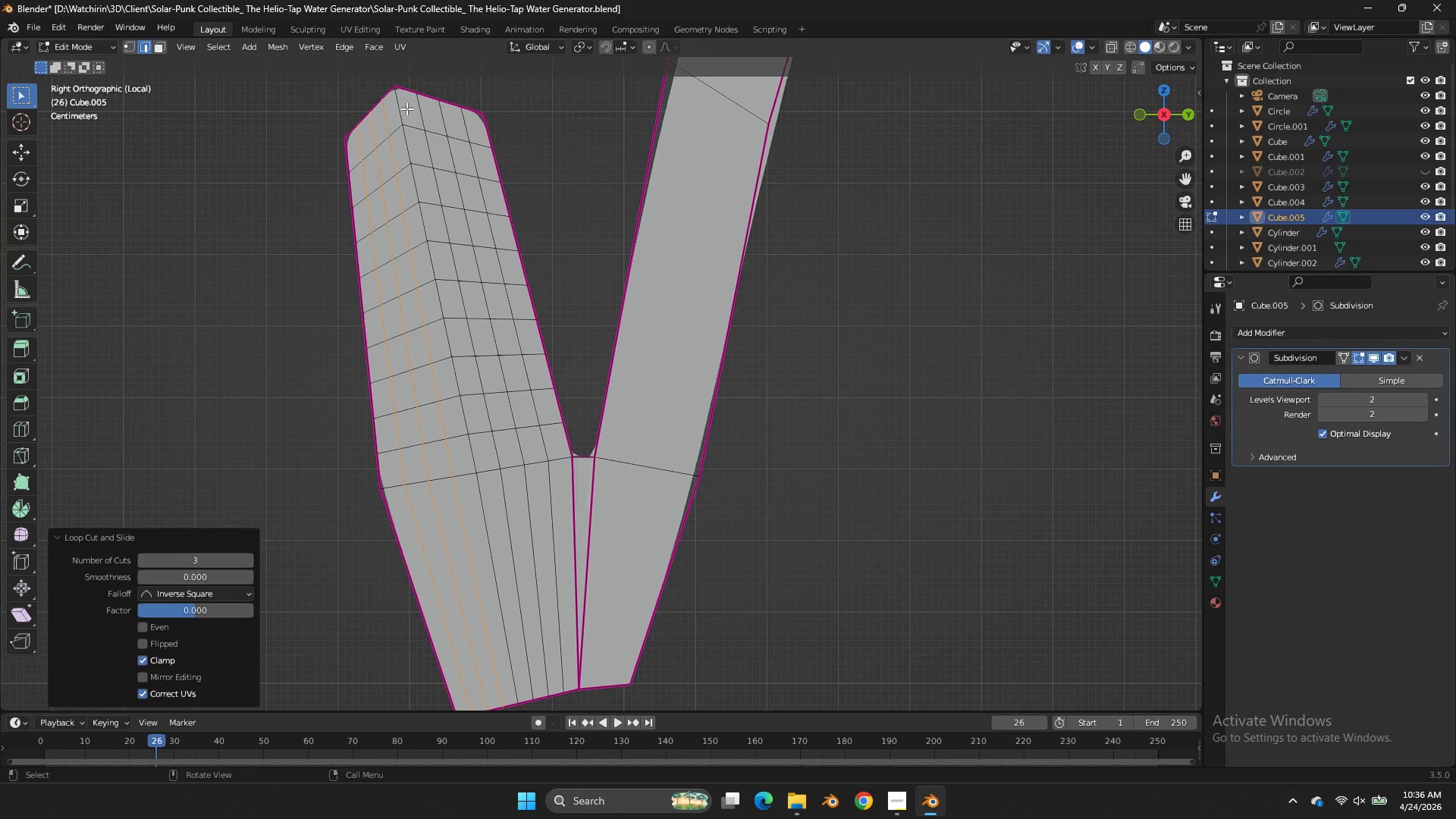 
scroll: coordinate [559, 206], scroll_direction: down, amount: 3.0
 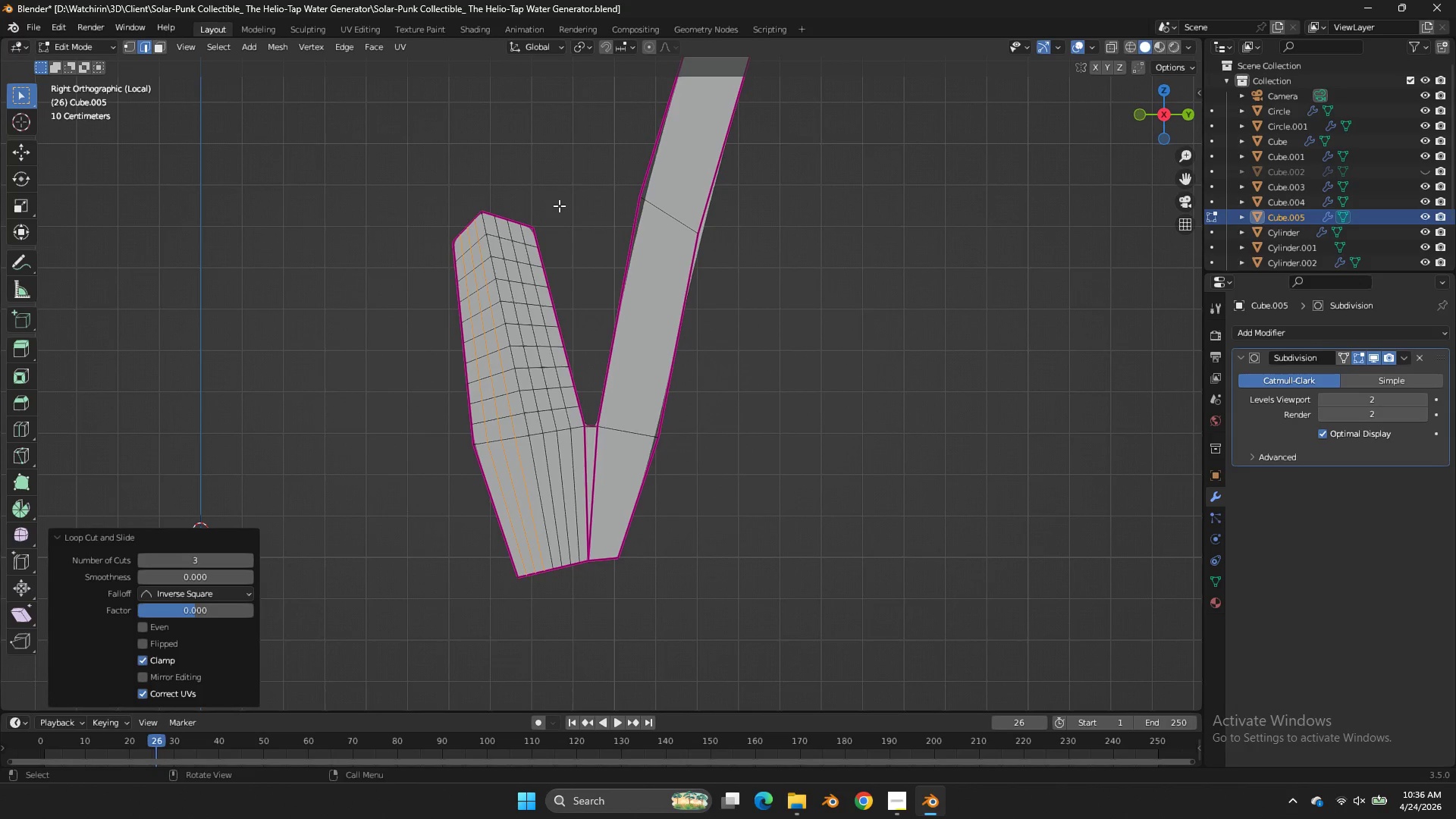 
key(Z)
 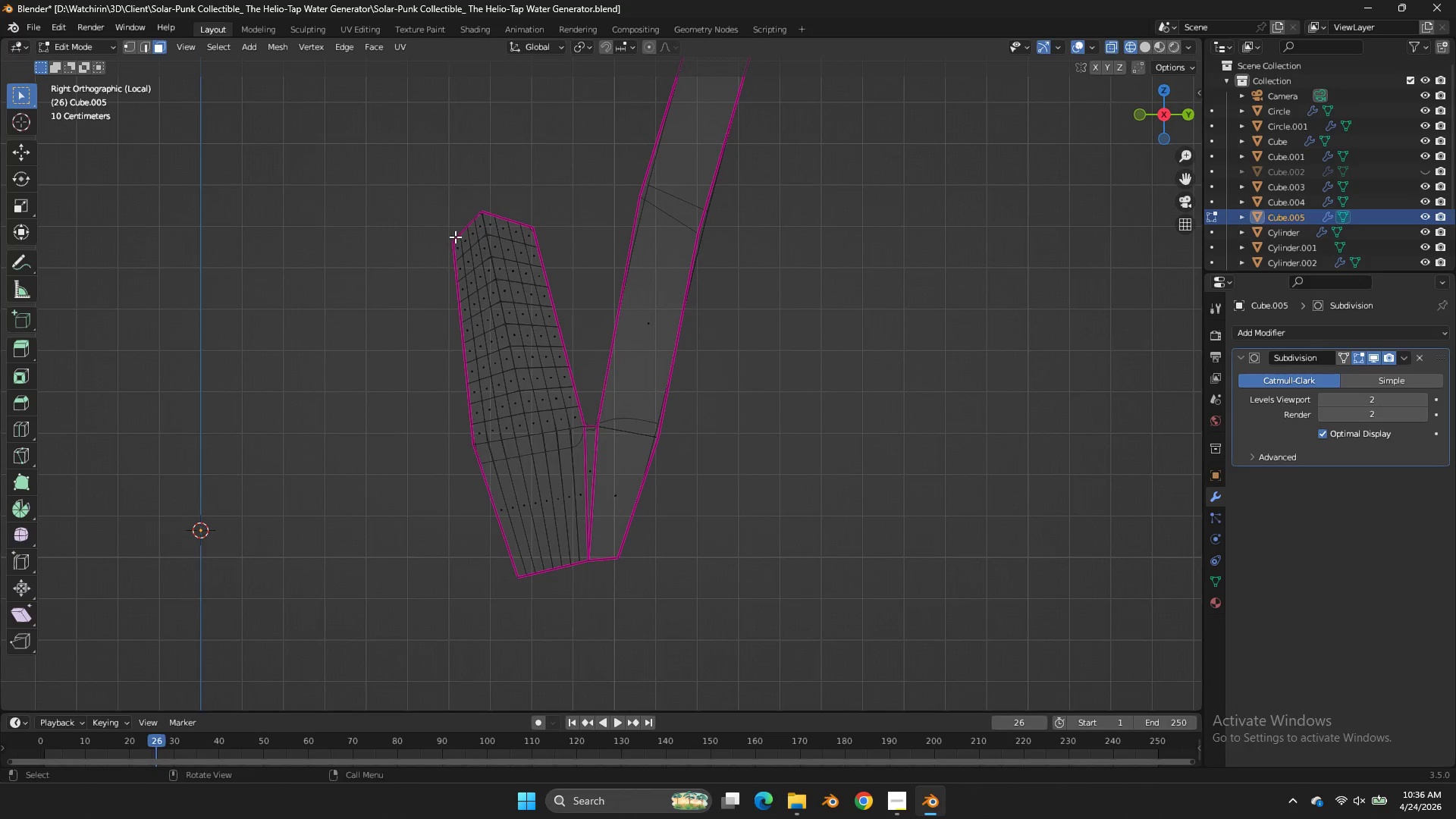 
scroll: coordinate [547, 259], scroll_direction: up, amount: 1.0
 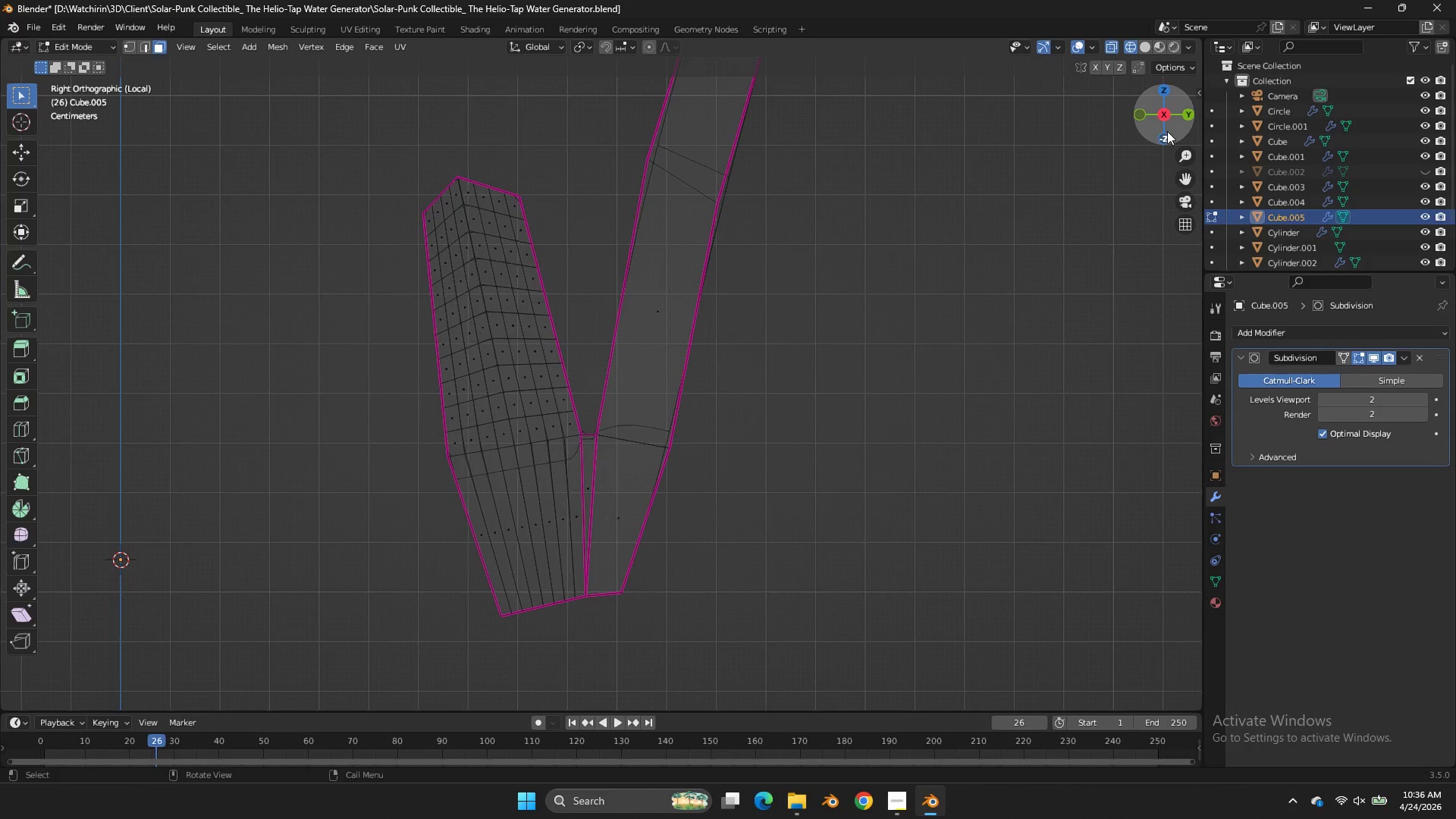 
left_click_drag(start_coordinate=[1159, 118], to_coordinate=[63, 115])
 